 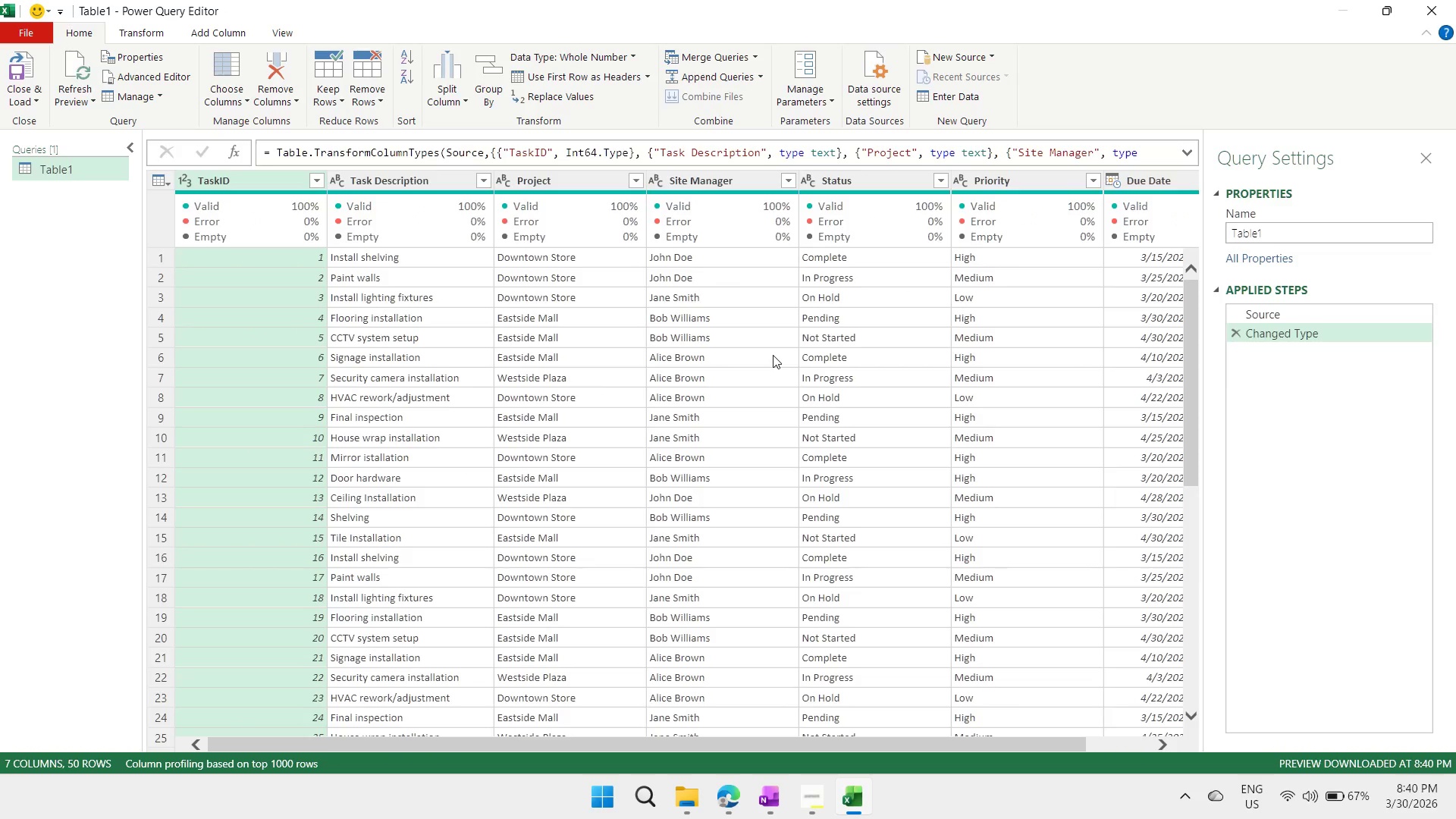 
left_click([1143, 178])
 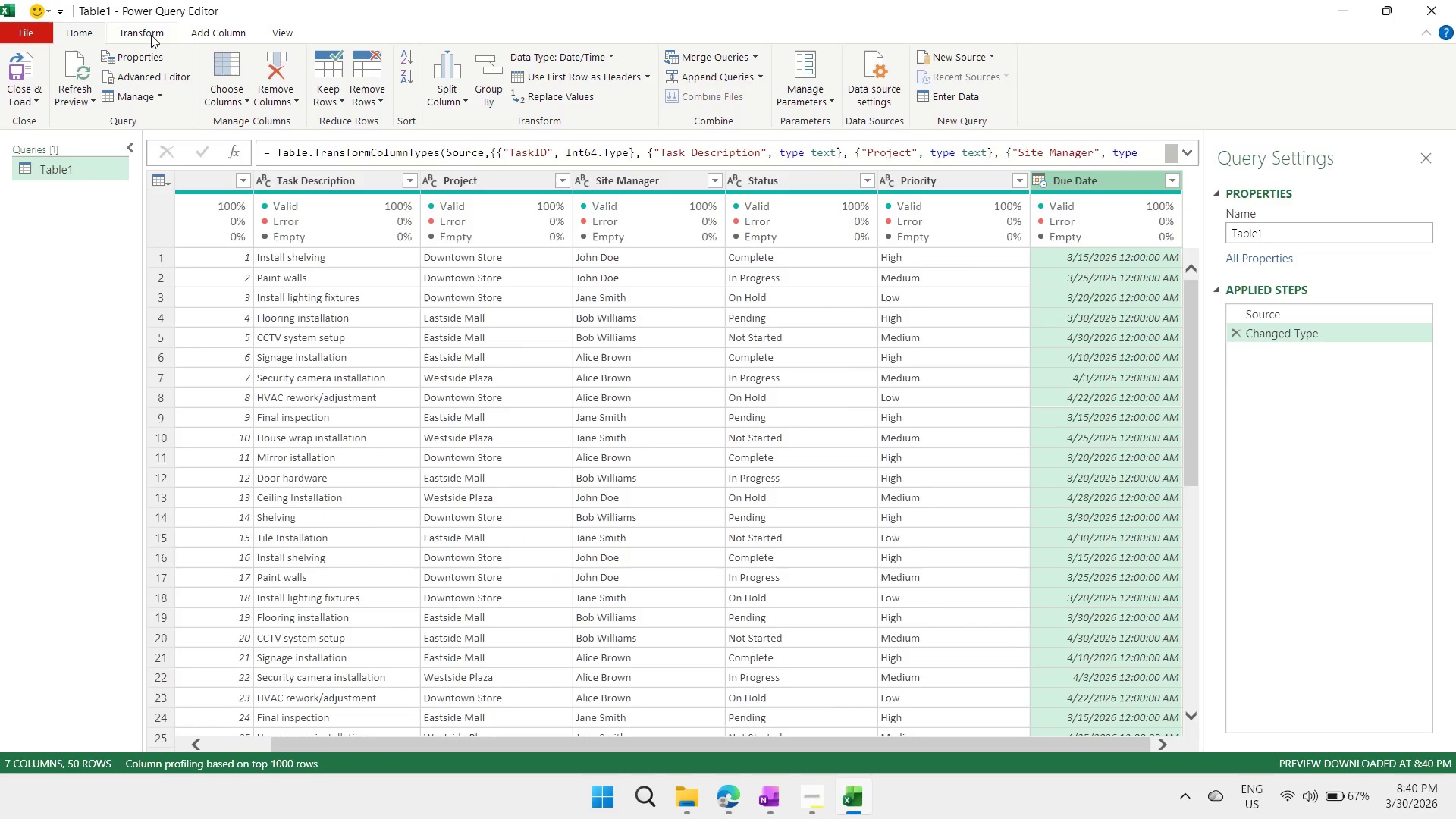 
left_click([151, 35])
 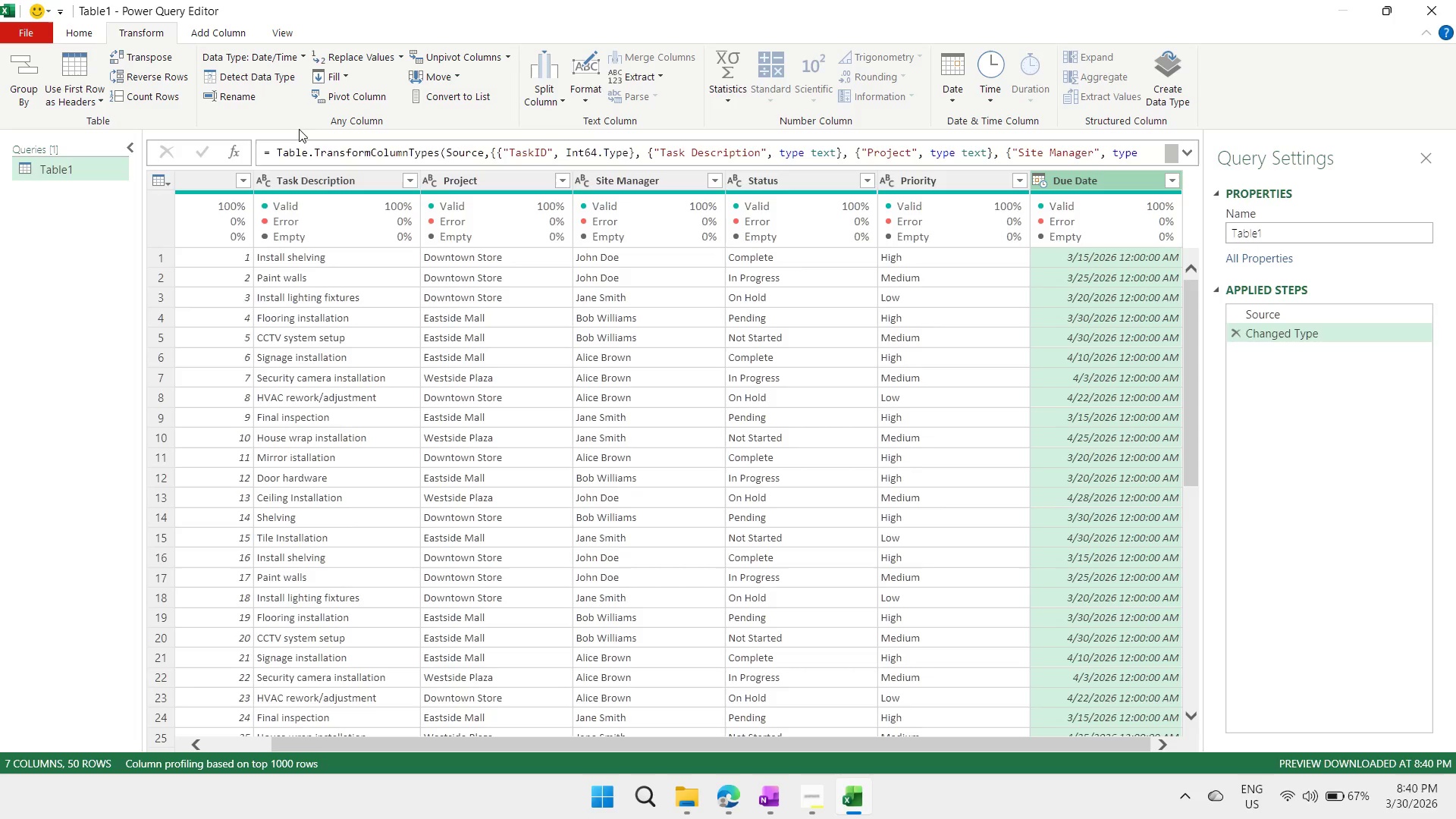 
left_click([297, 57])
 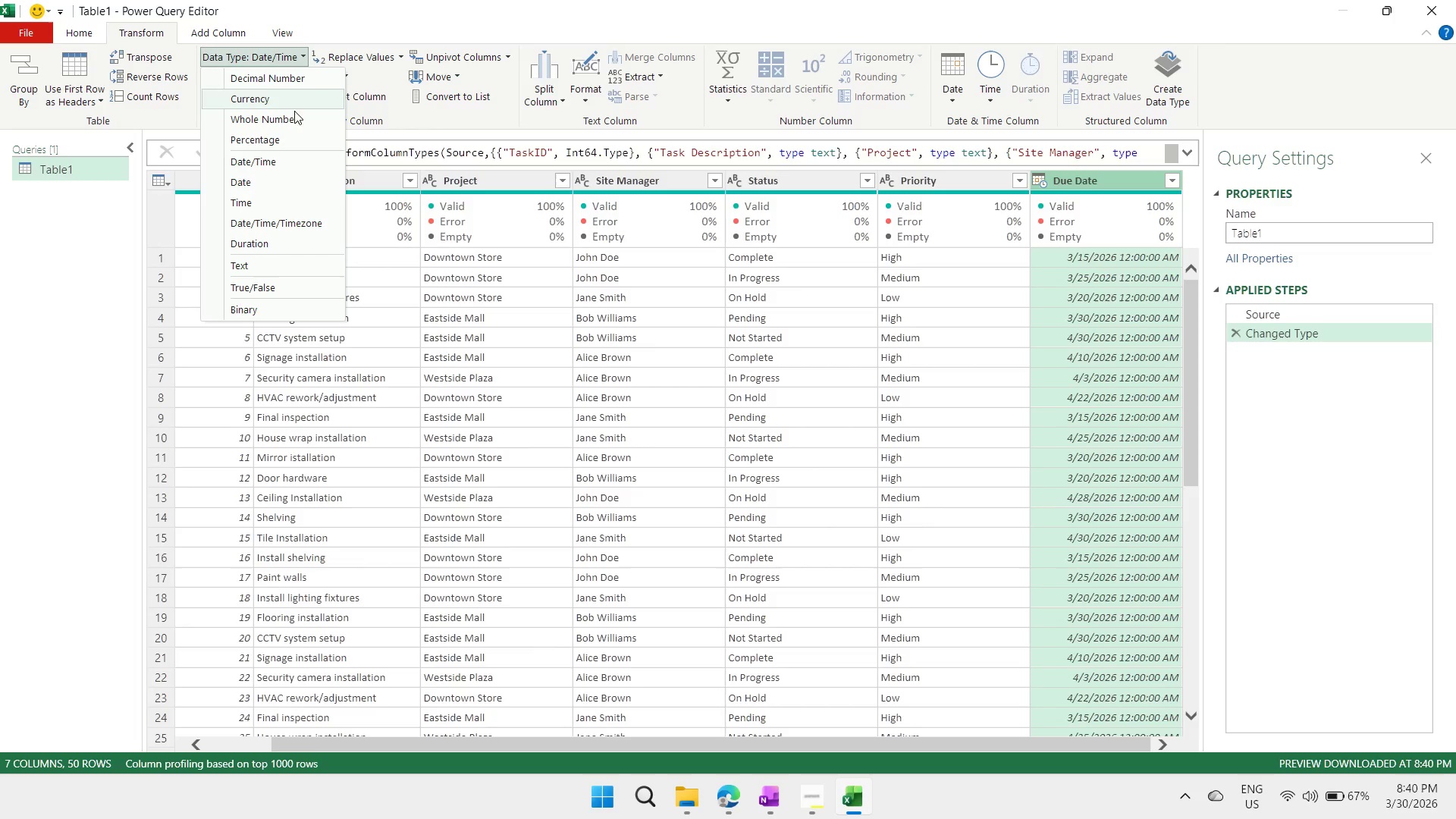 
left_click([261, 182])
 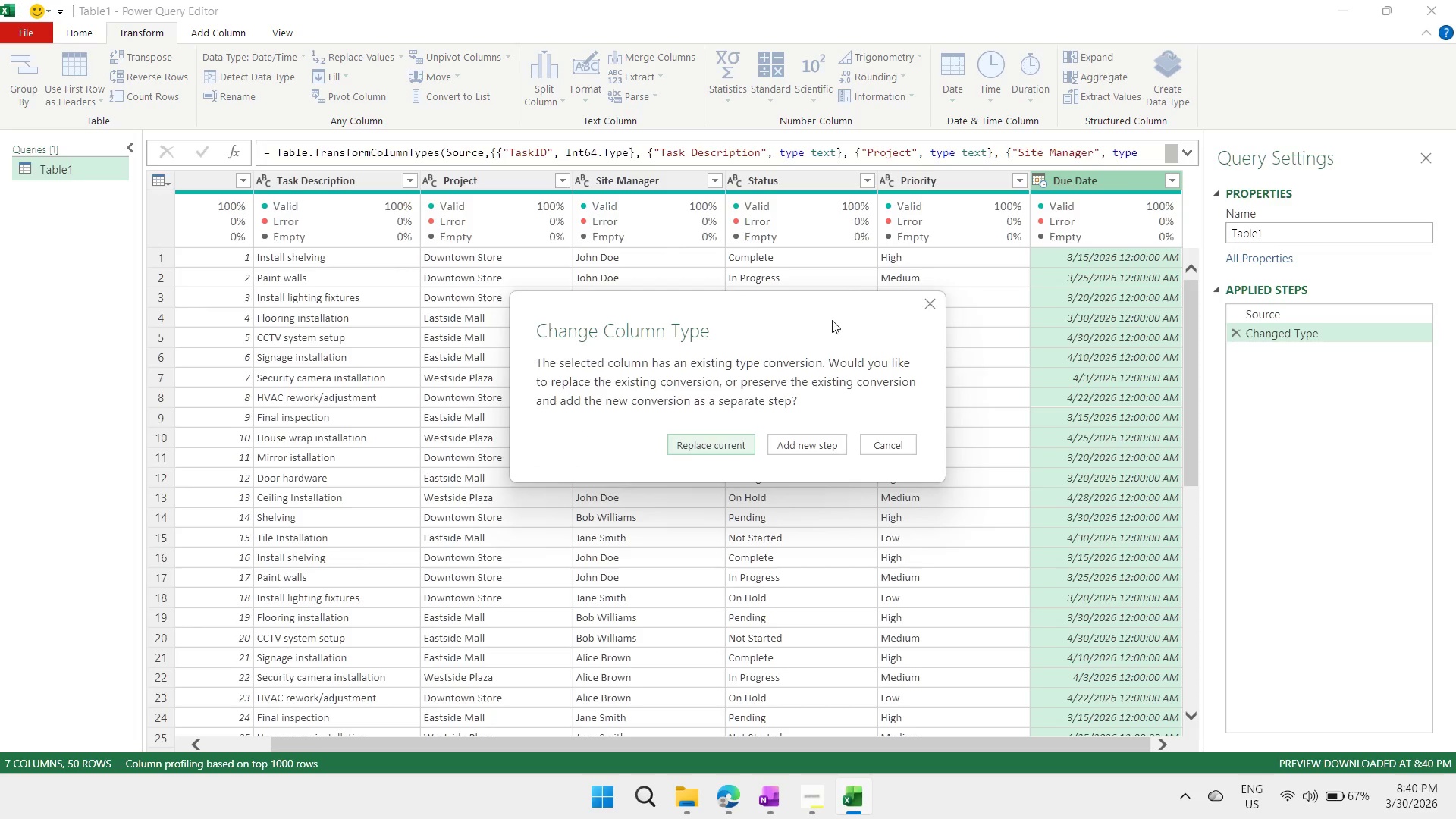 
wait(10.38)
 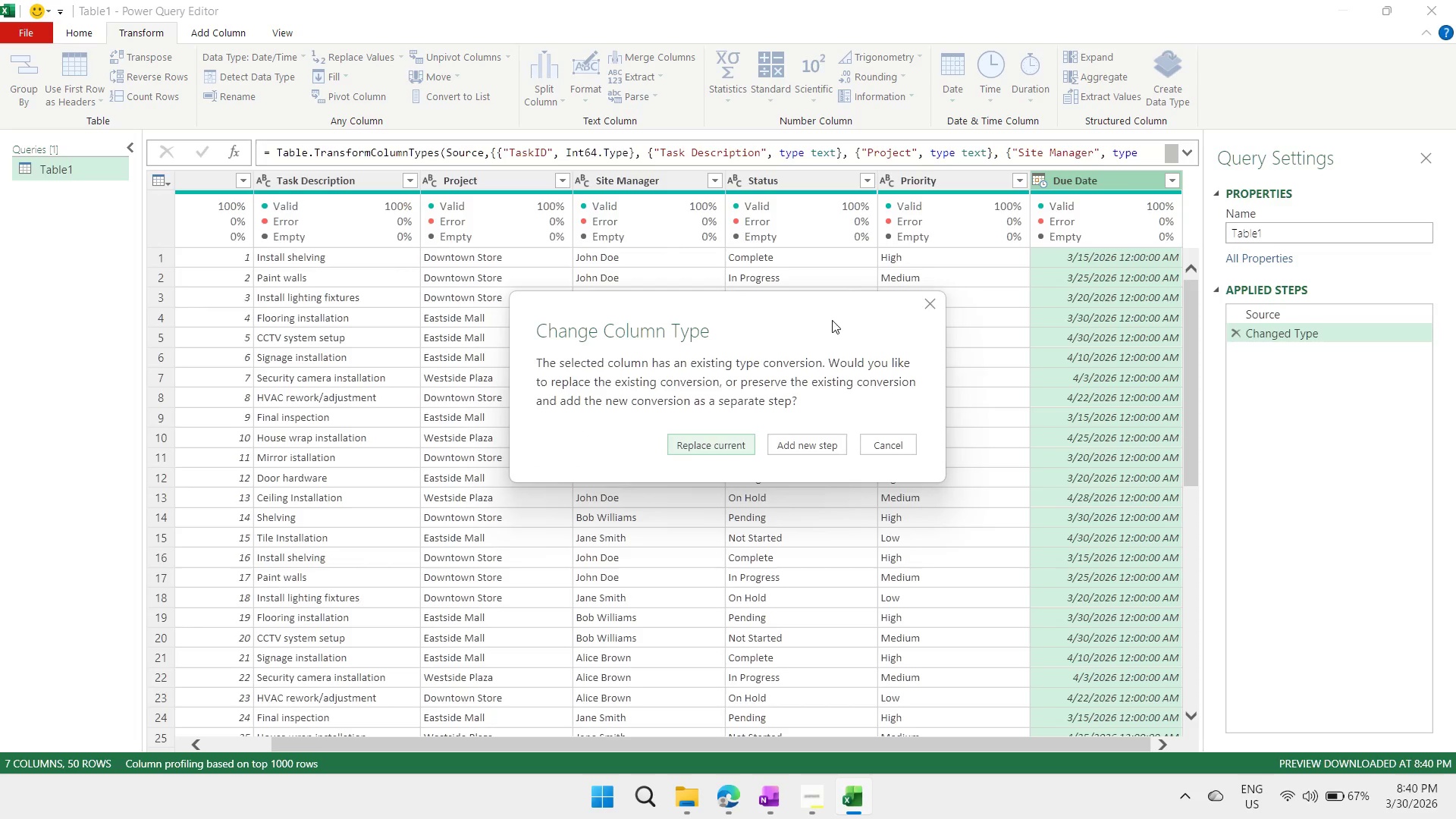 
left_click([784, 444])
 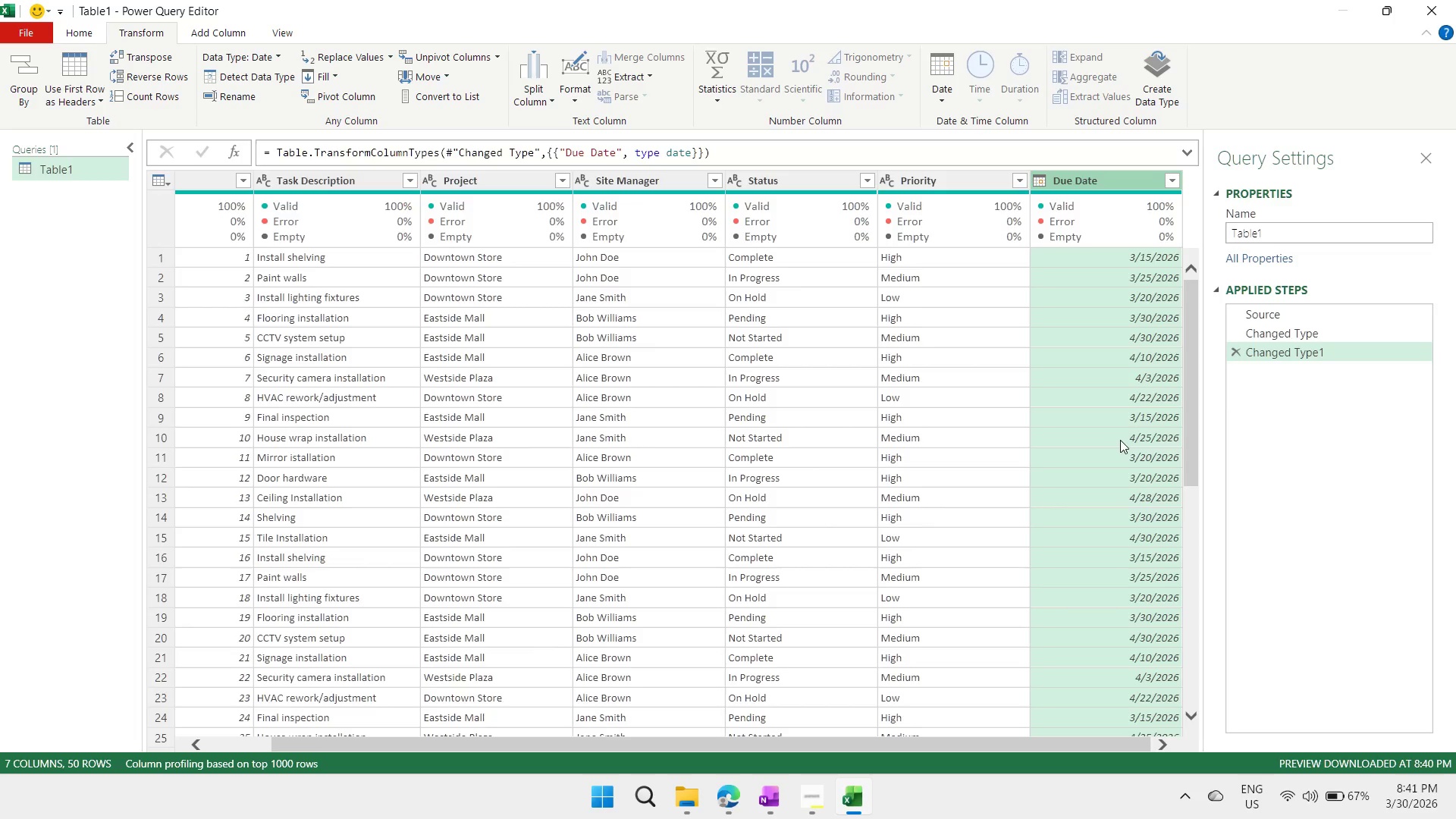 
wait(13.7)
 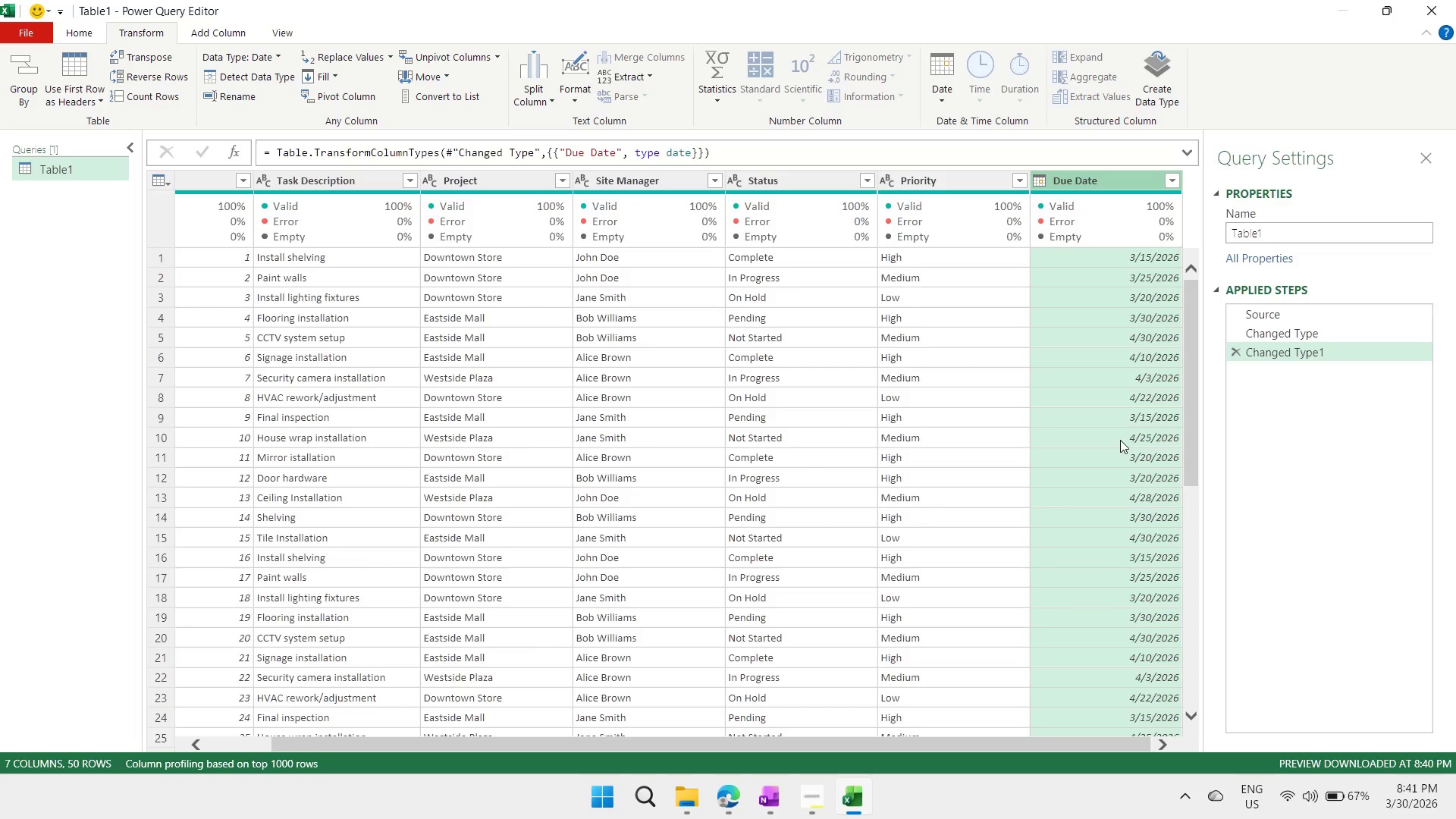 
left_click([630, 176])
 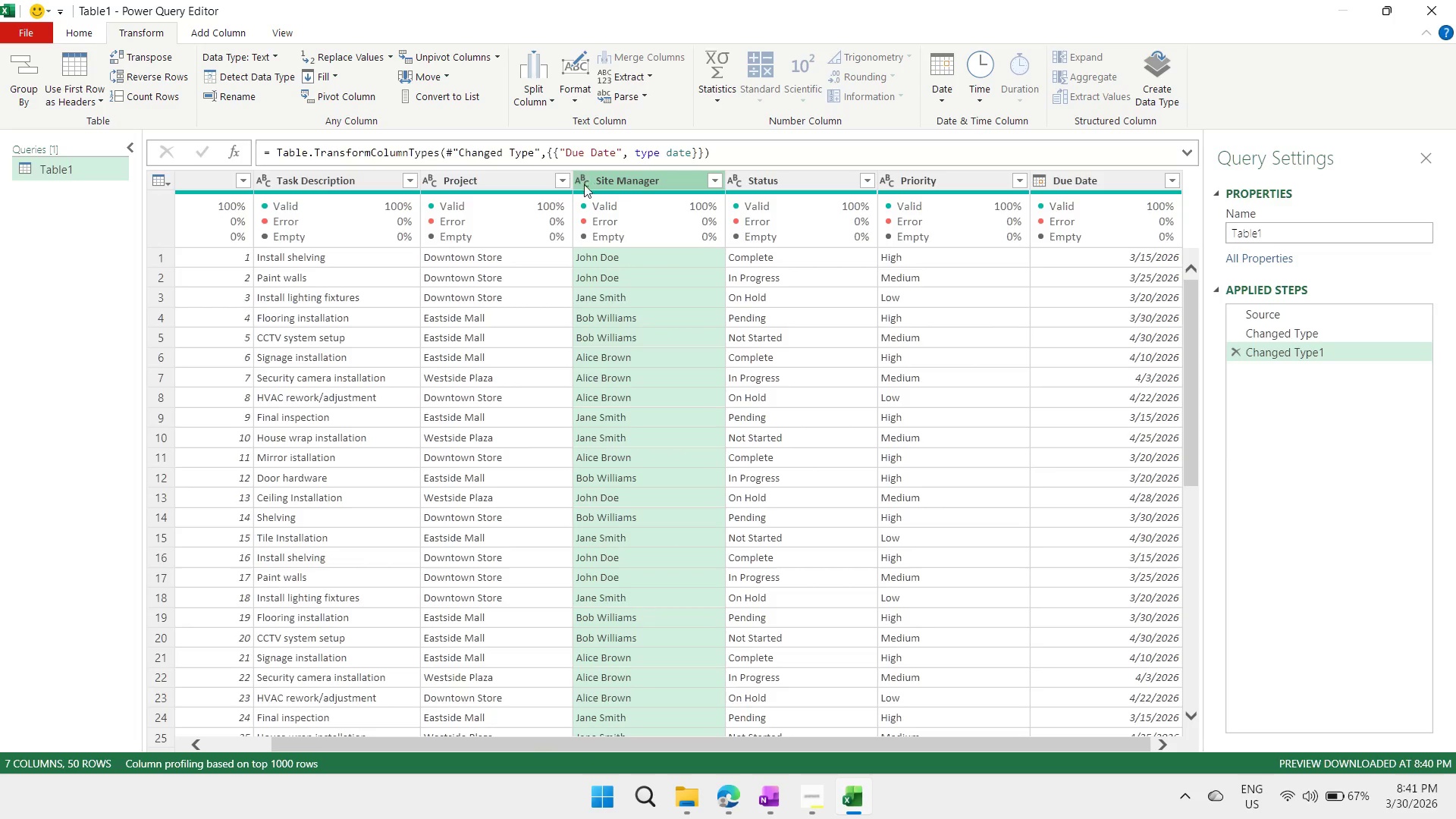 
mouse_move([647, 192])
 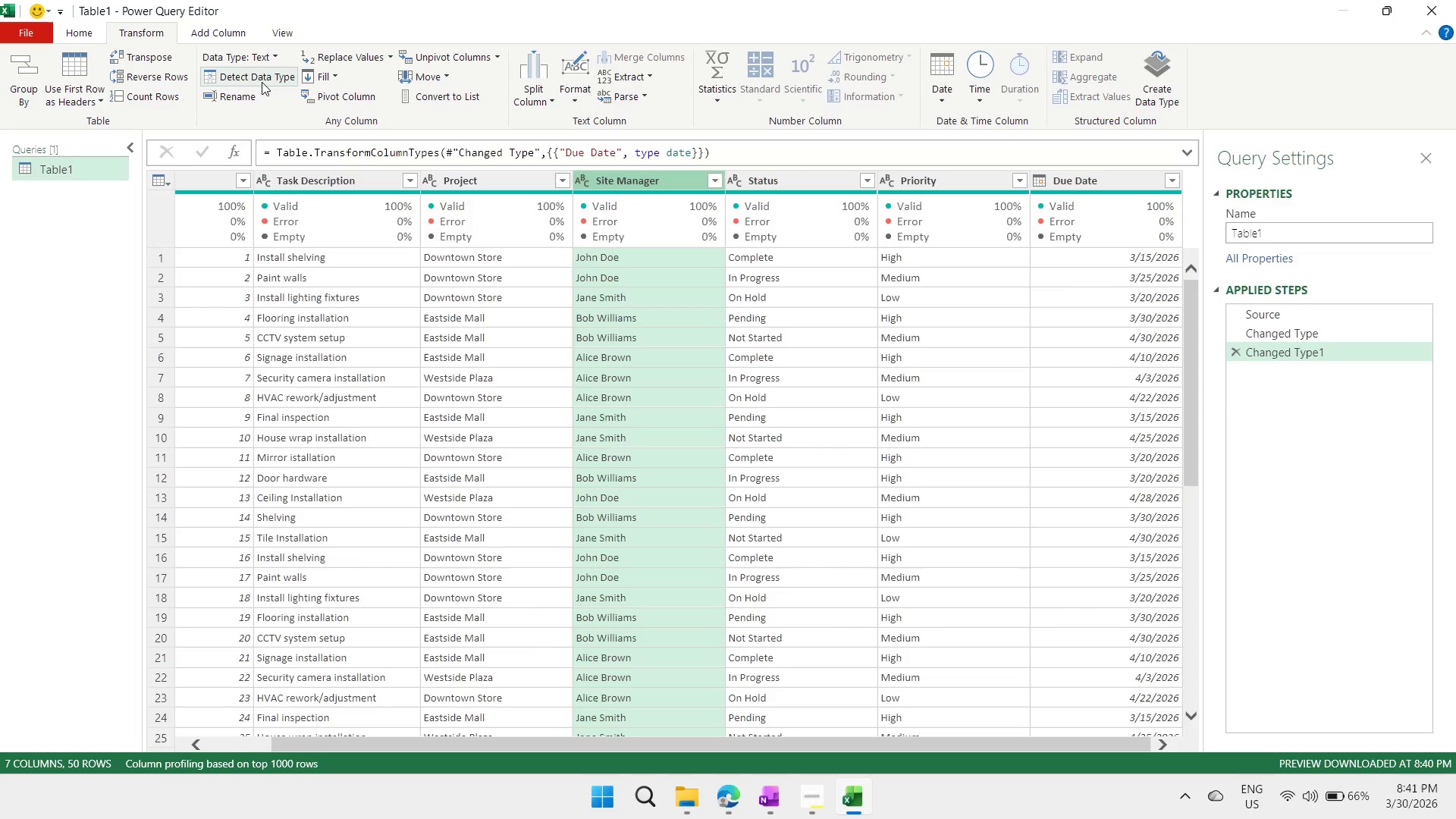 
mouse_move([289, 51])
 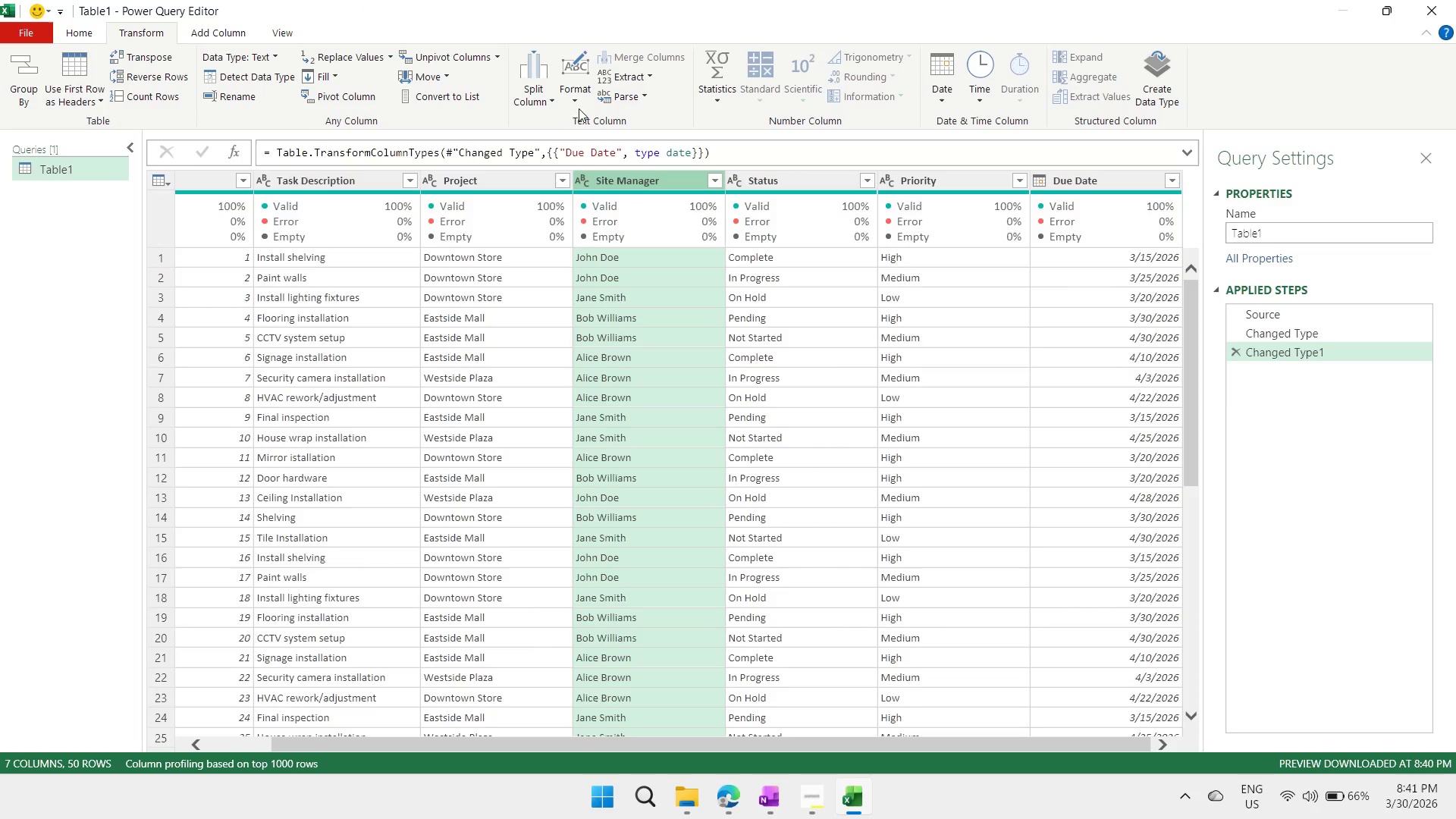 
left_click([580, 102])
 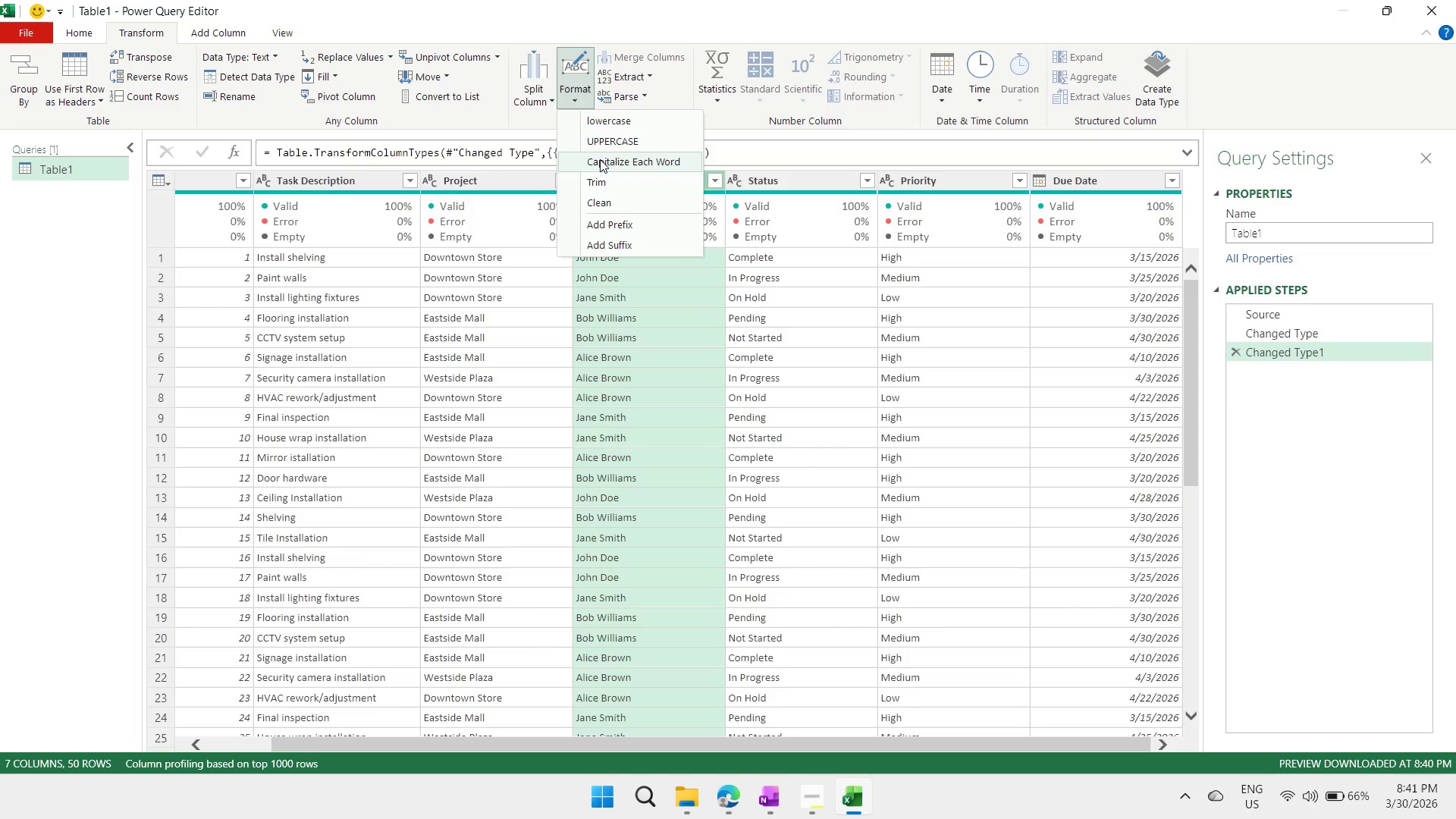 
left_click([600, 159])
 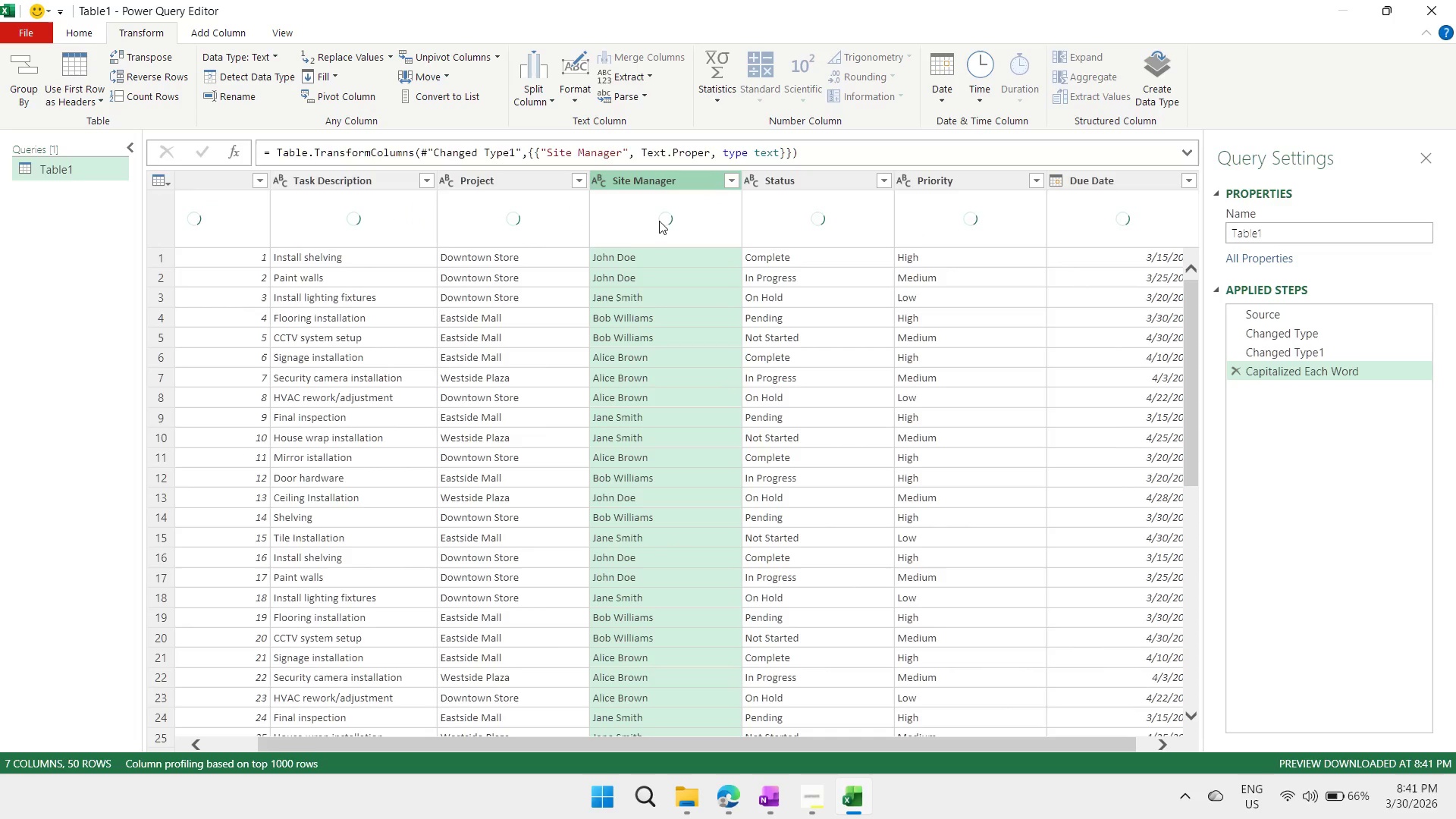 
mouse_move([674, 218])
 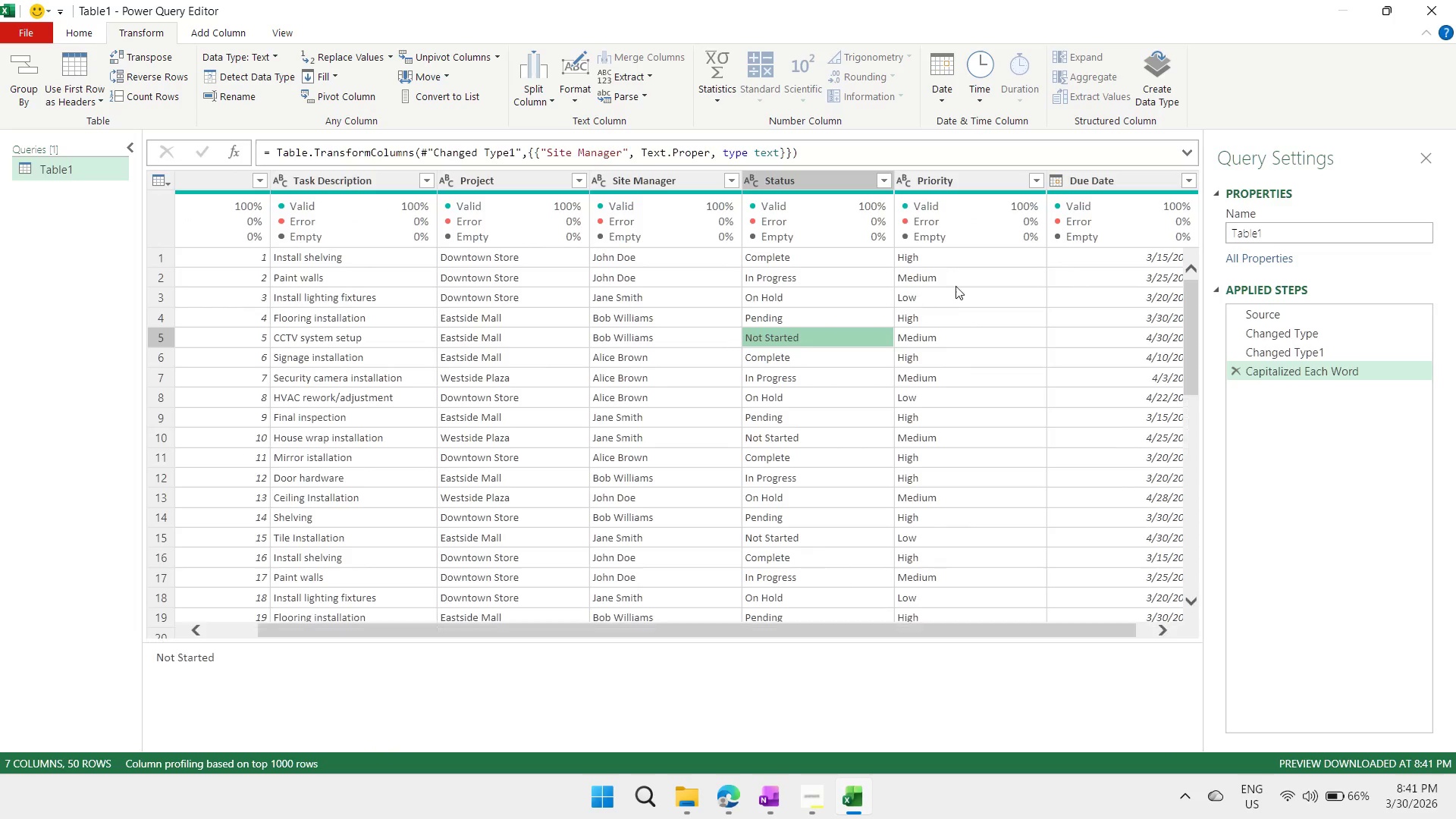 
double_click([966, 283])
 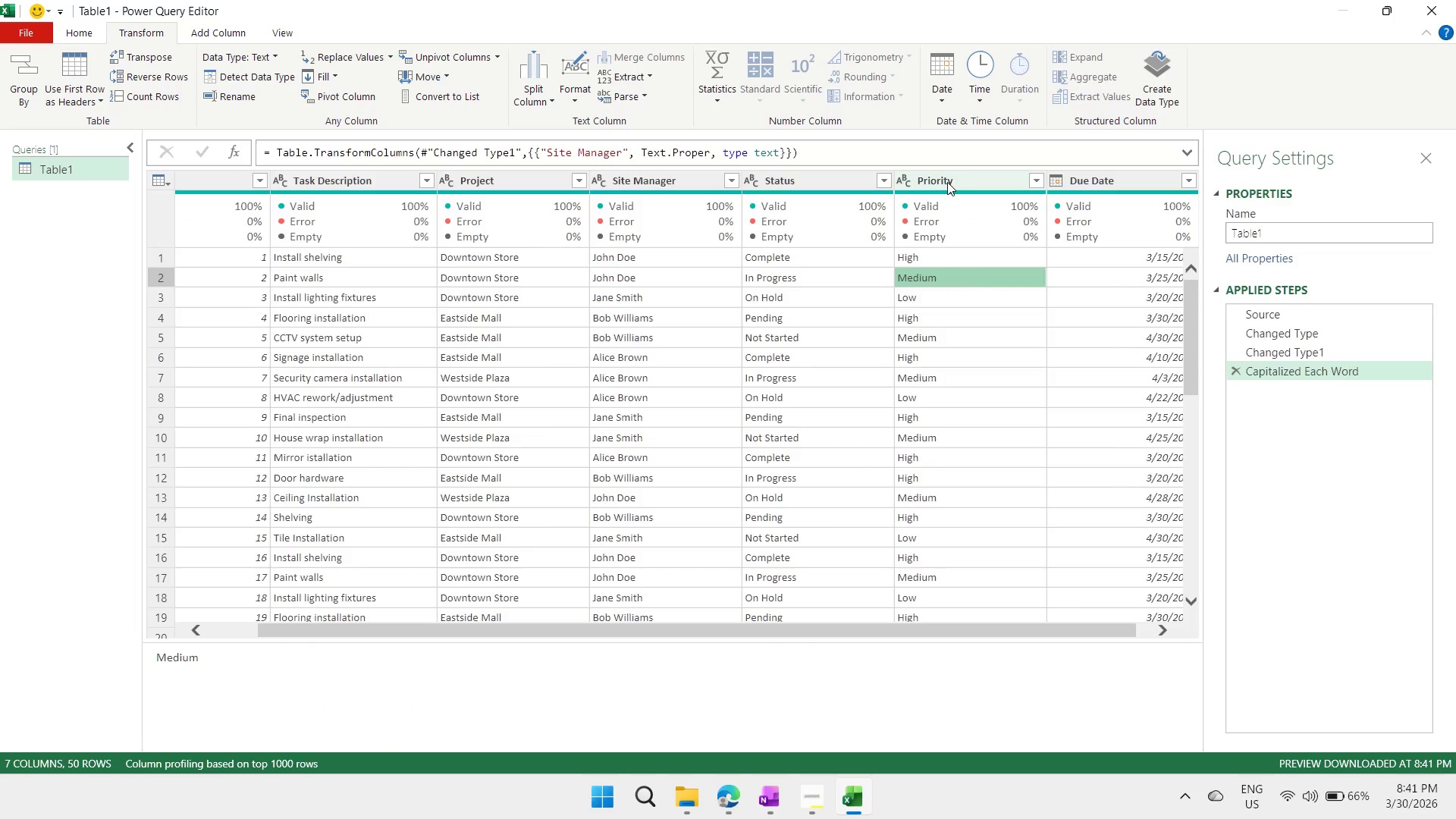 
left_click([947, 182])
 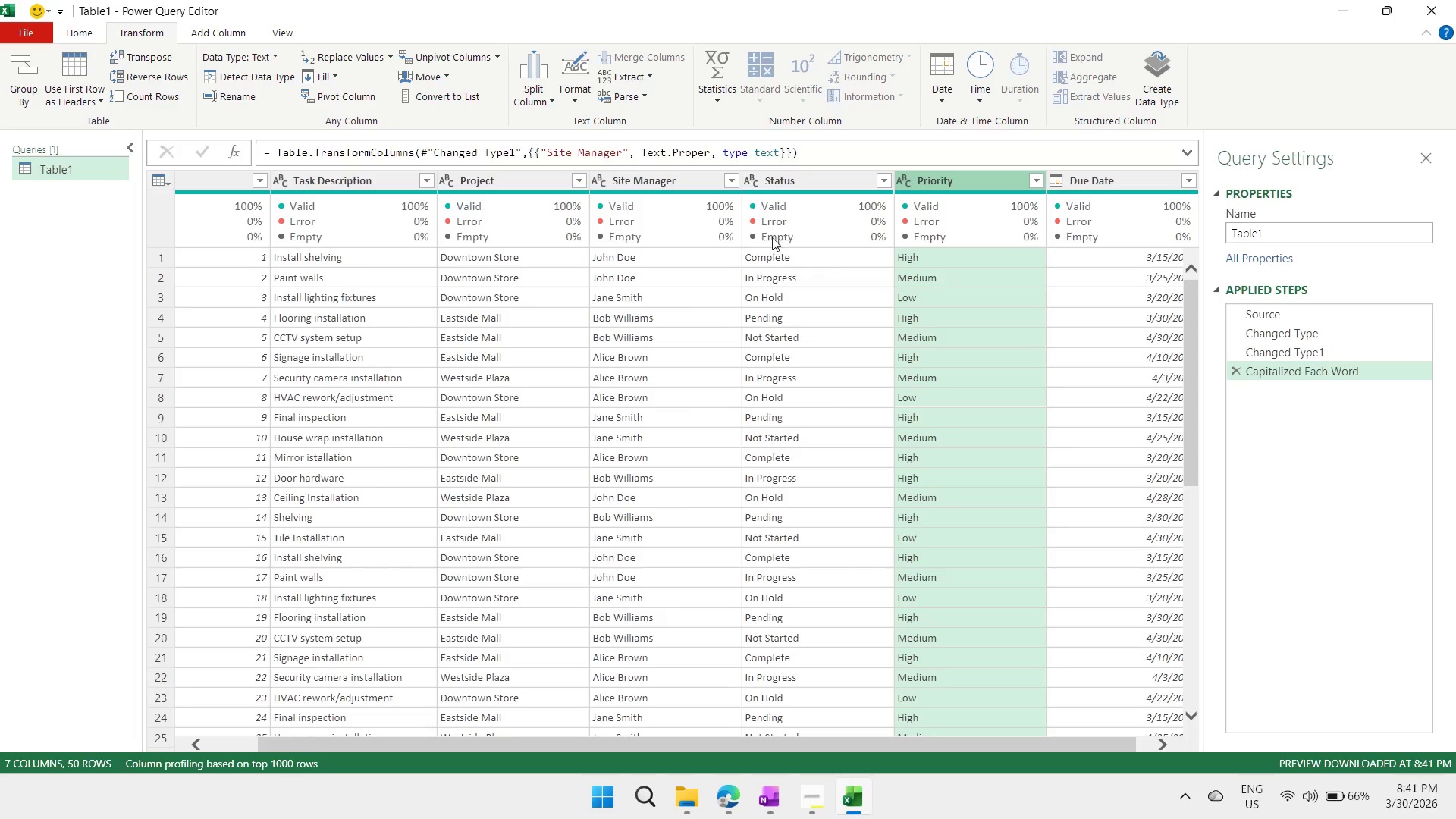 
left_click([791, 180])
 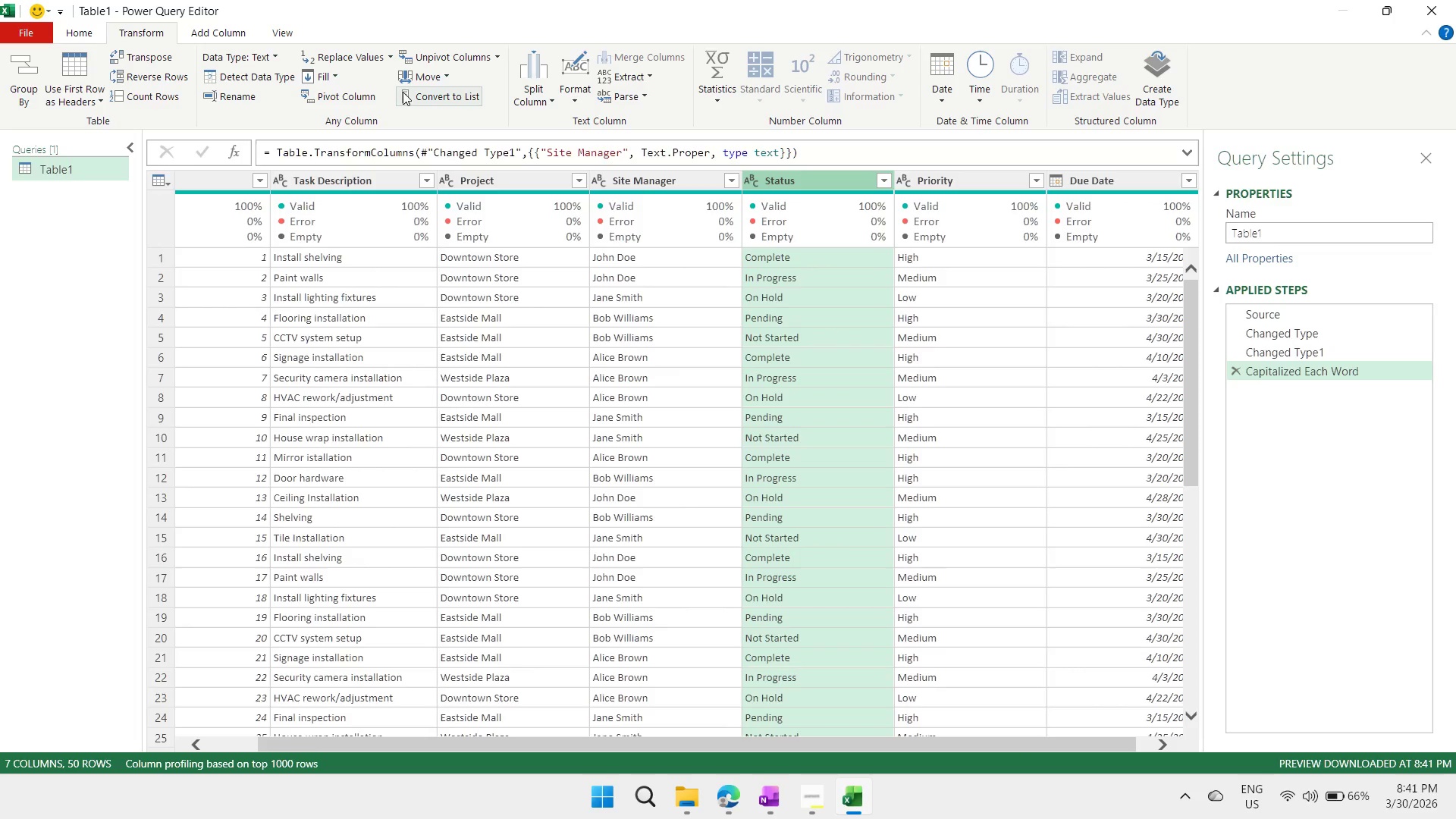 
wait(11.48)
 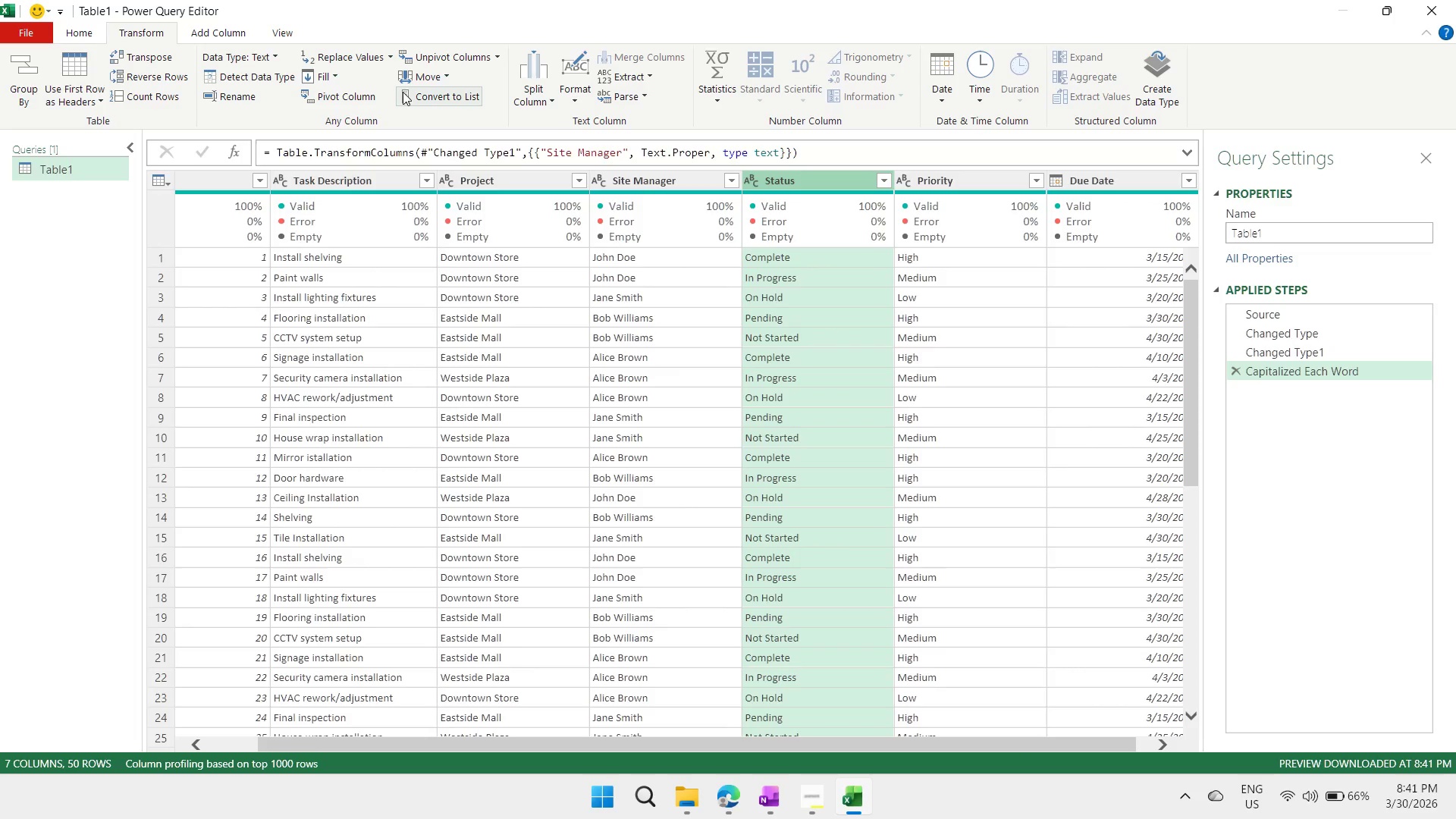 
left_click([335, 78])
 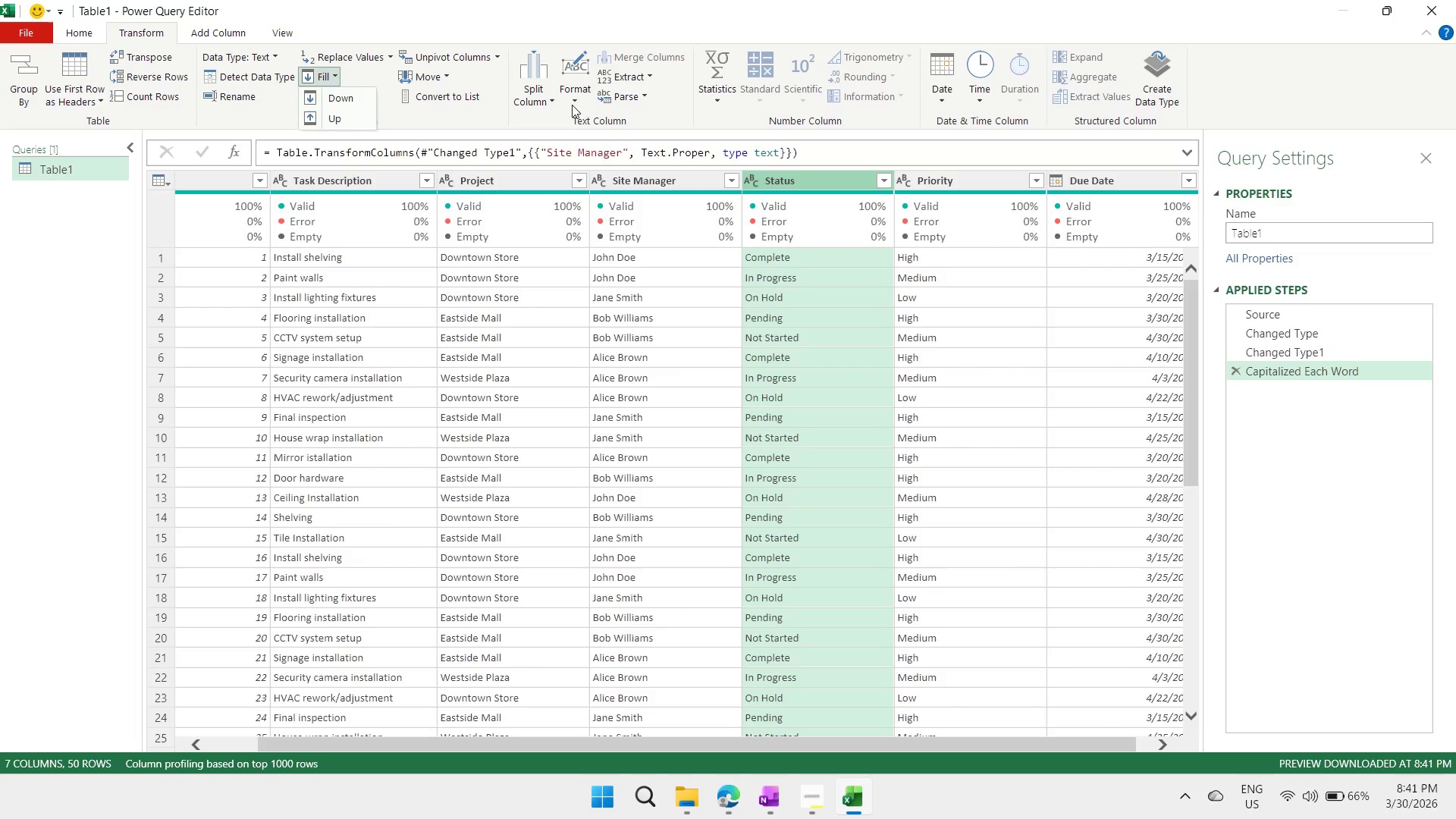 
left_click([574, 100])
 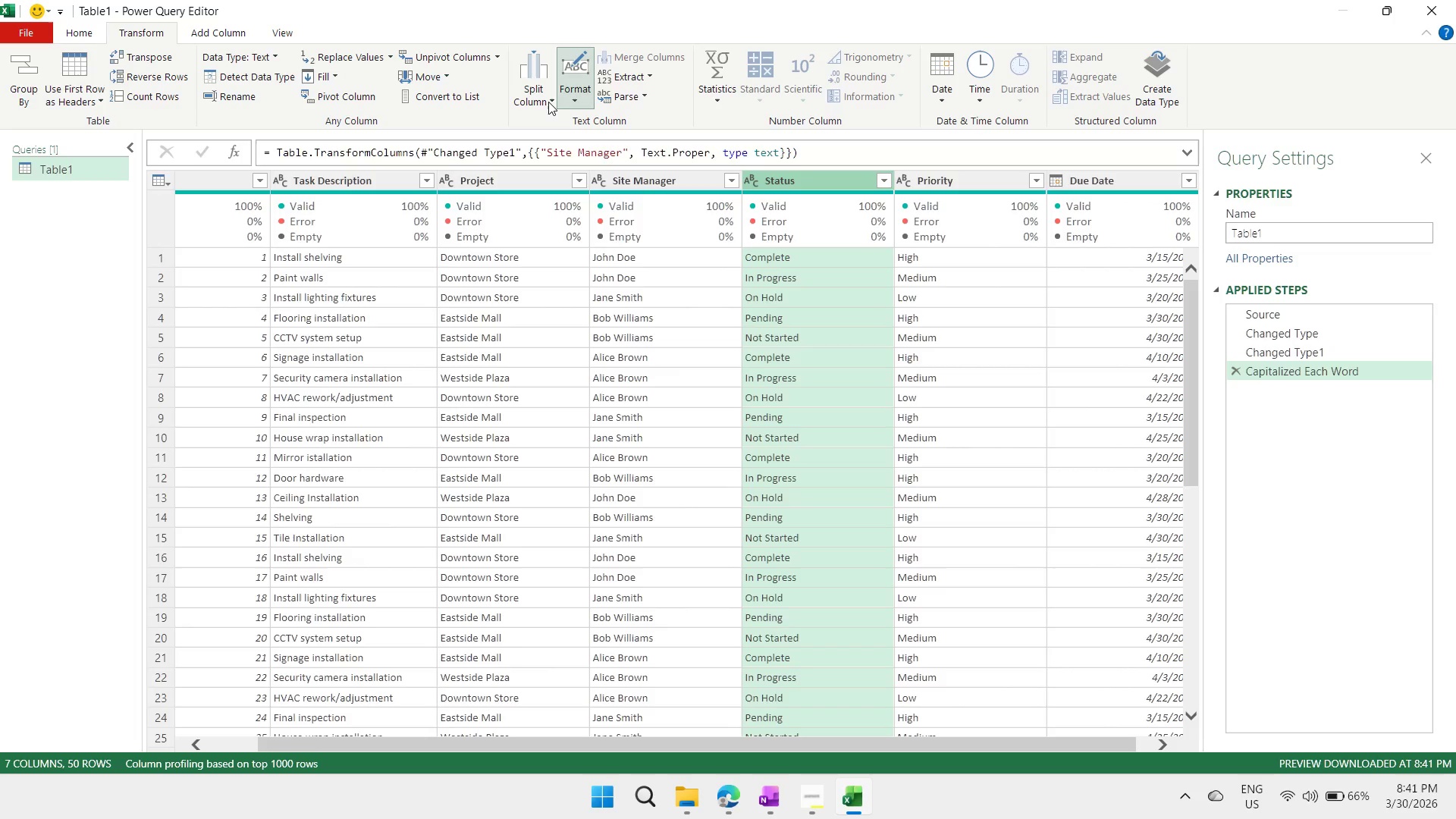 
left_click([548, 102])
 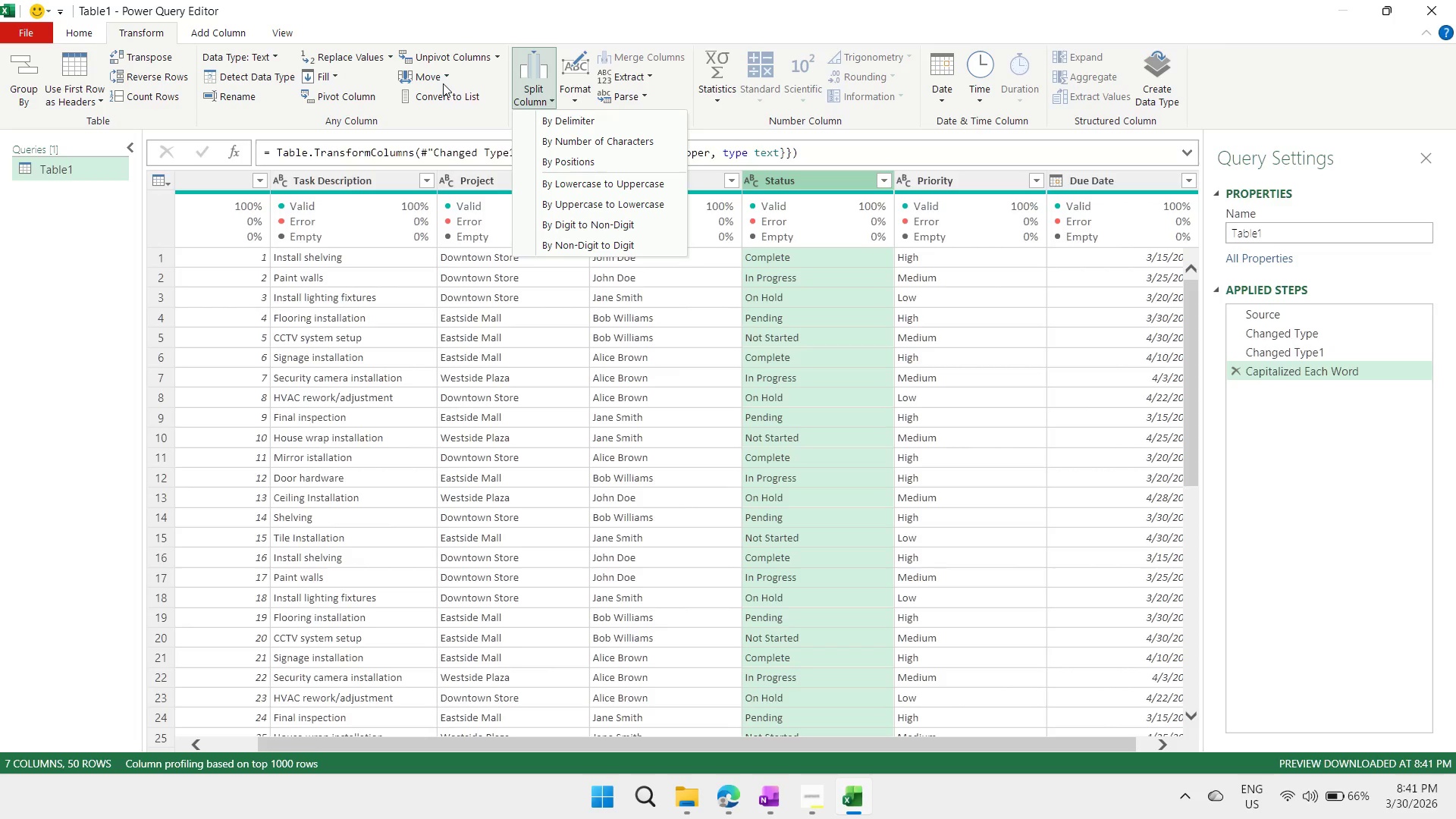 
wait(8.47)
 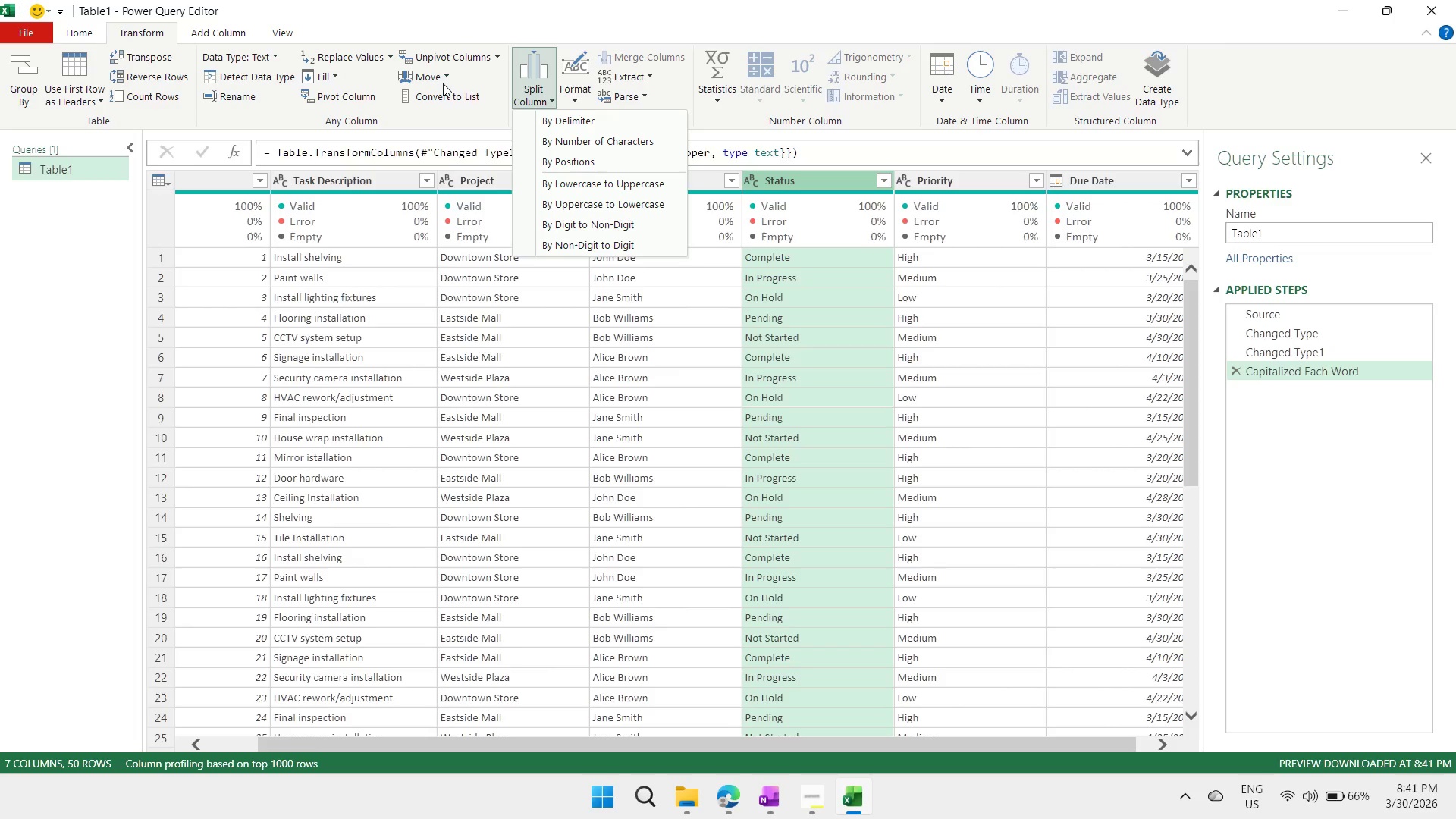 
left_click([391, 56])
 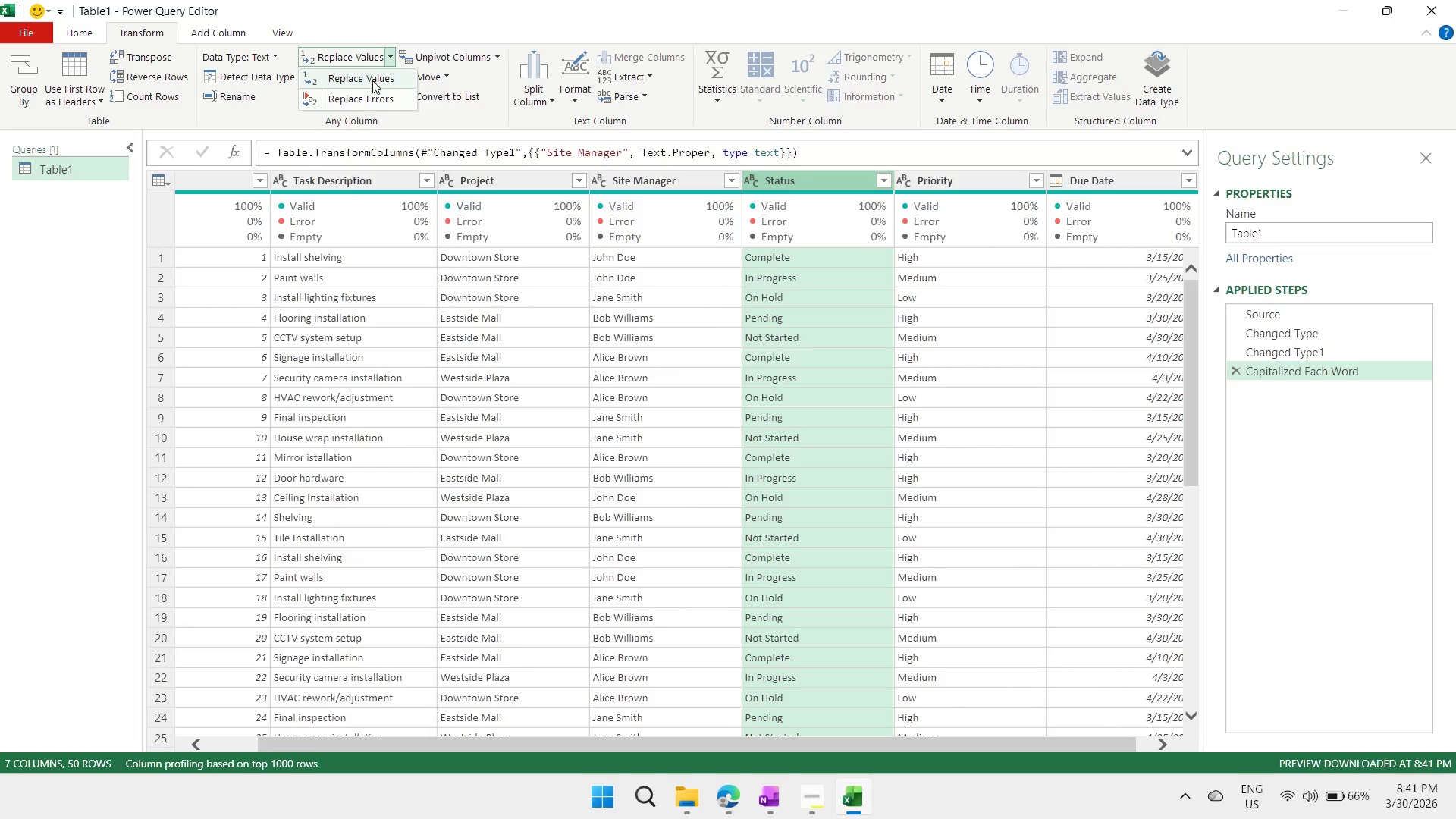 
left_click([372, 80])
 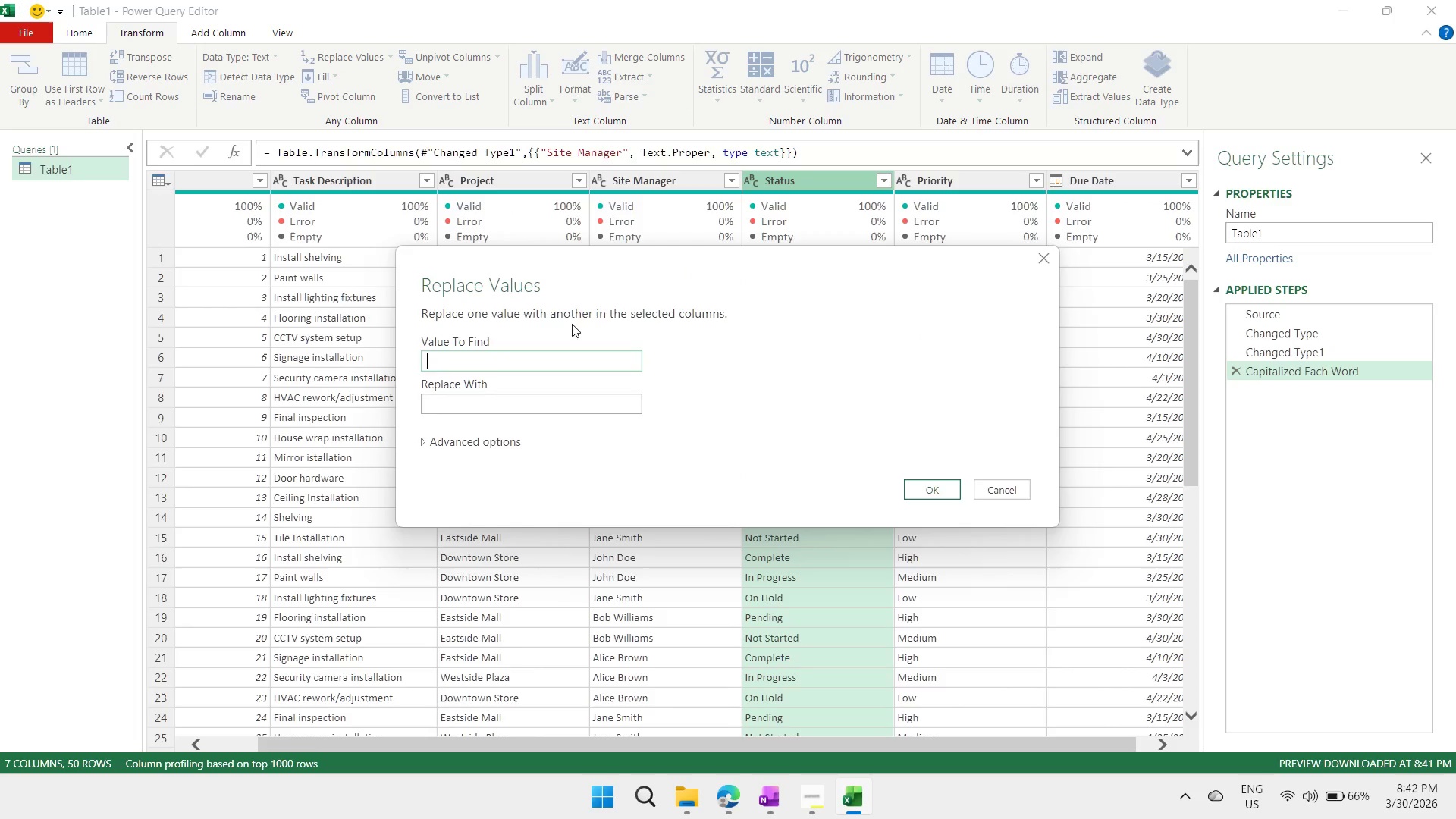 
type(null)
key(Tab)
type(Not Started)
 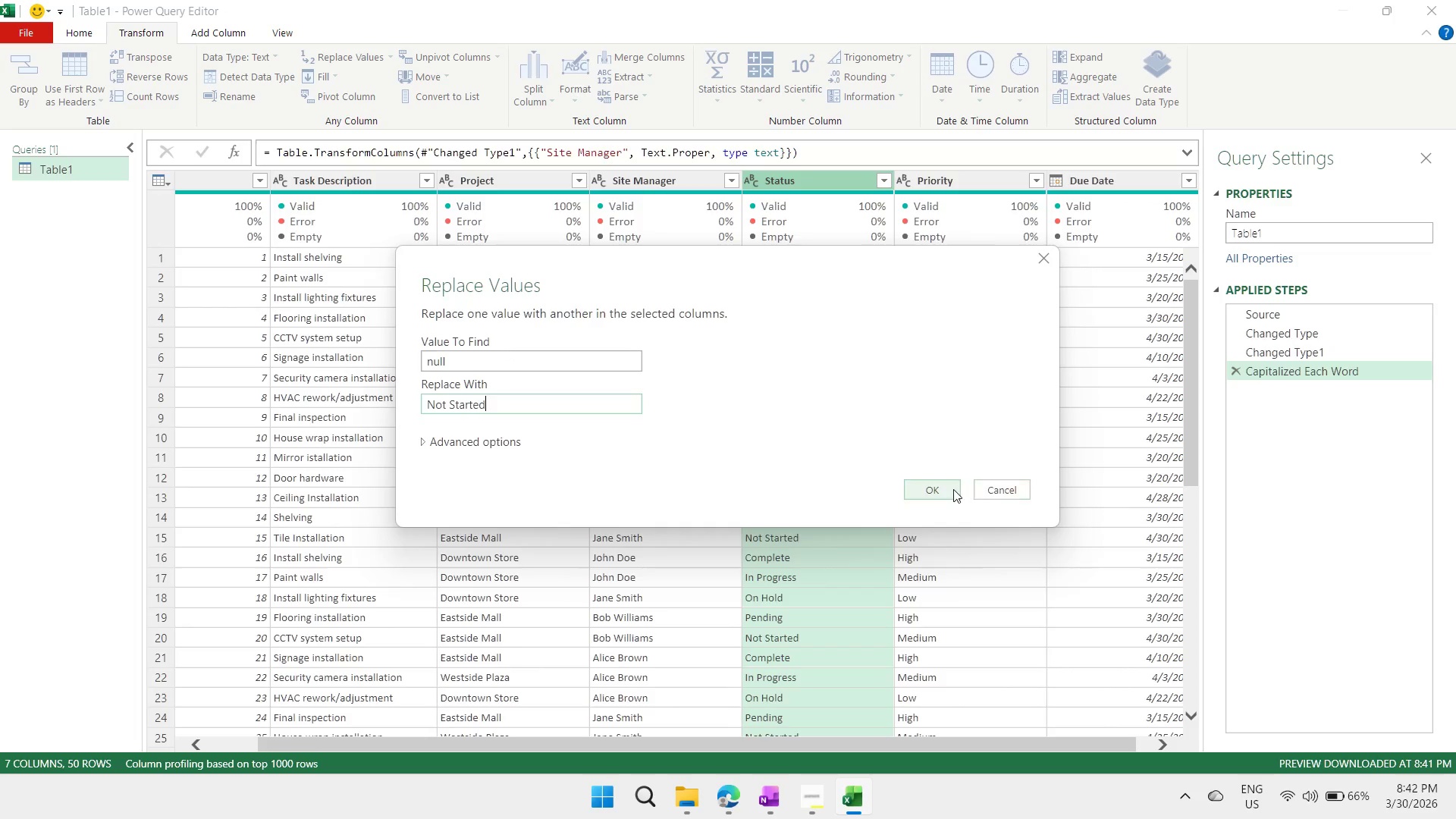 
left_click([946, 488])
 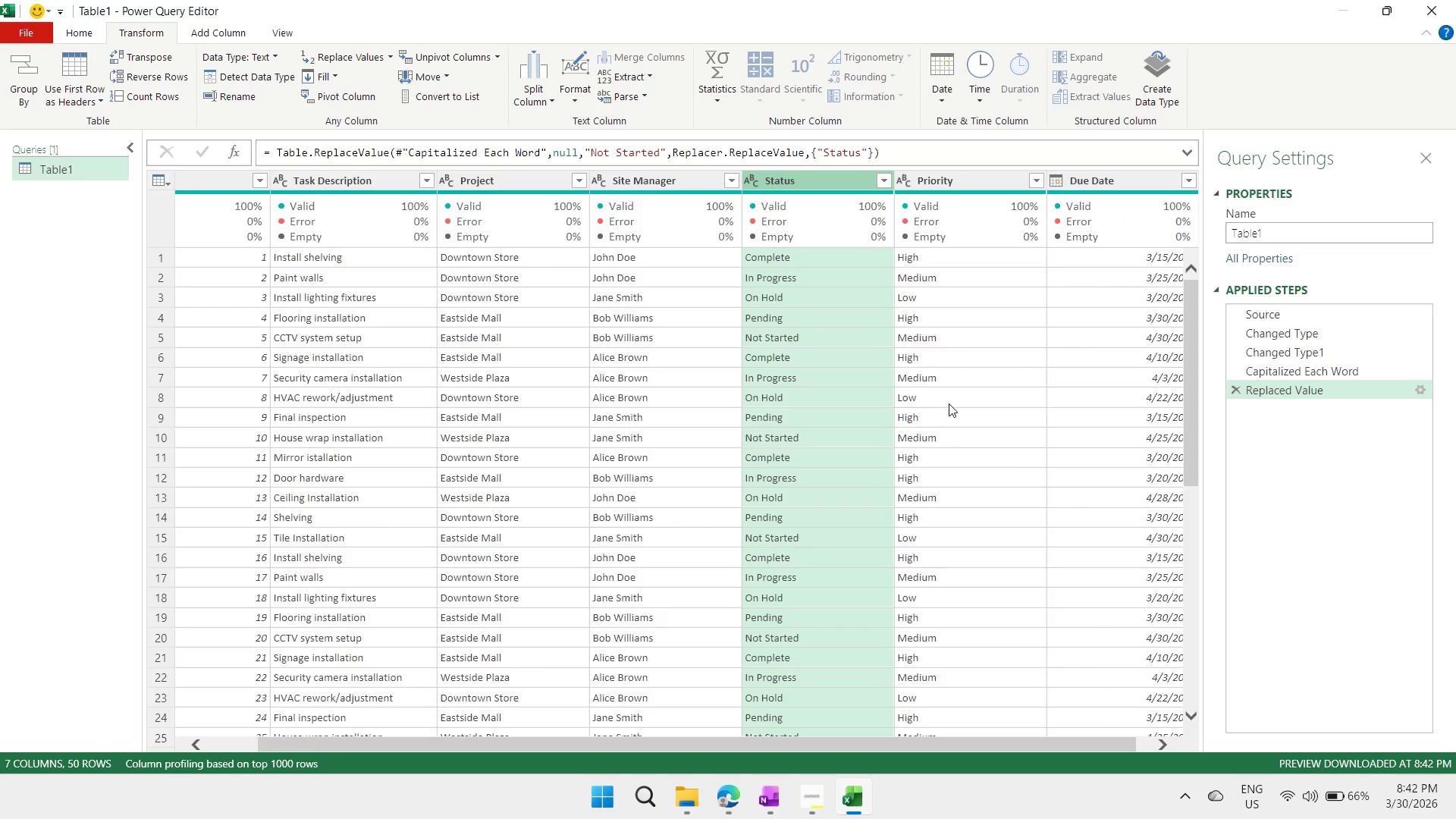 
left_click([1108, 175])
 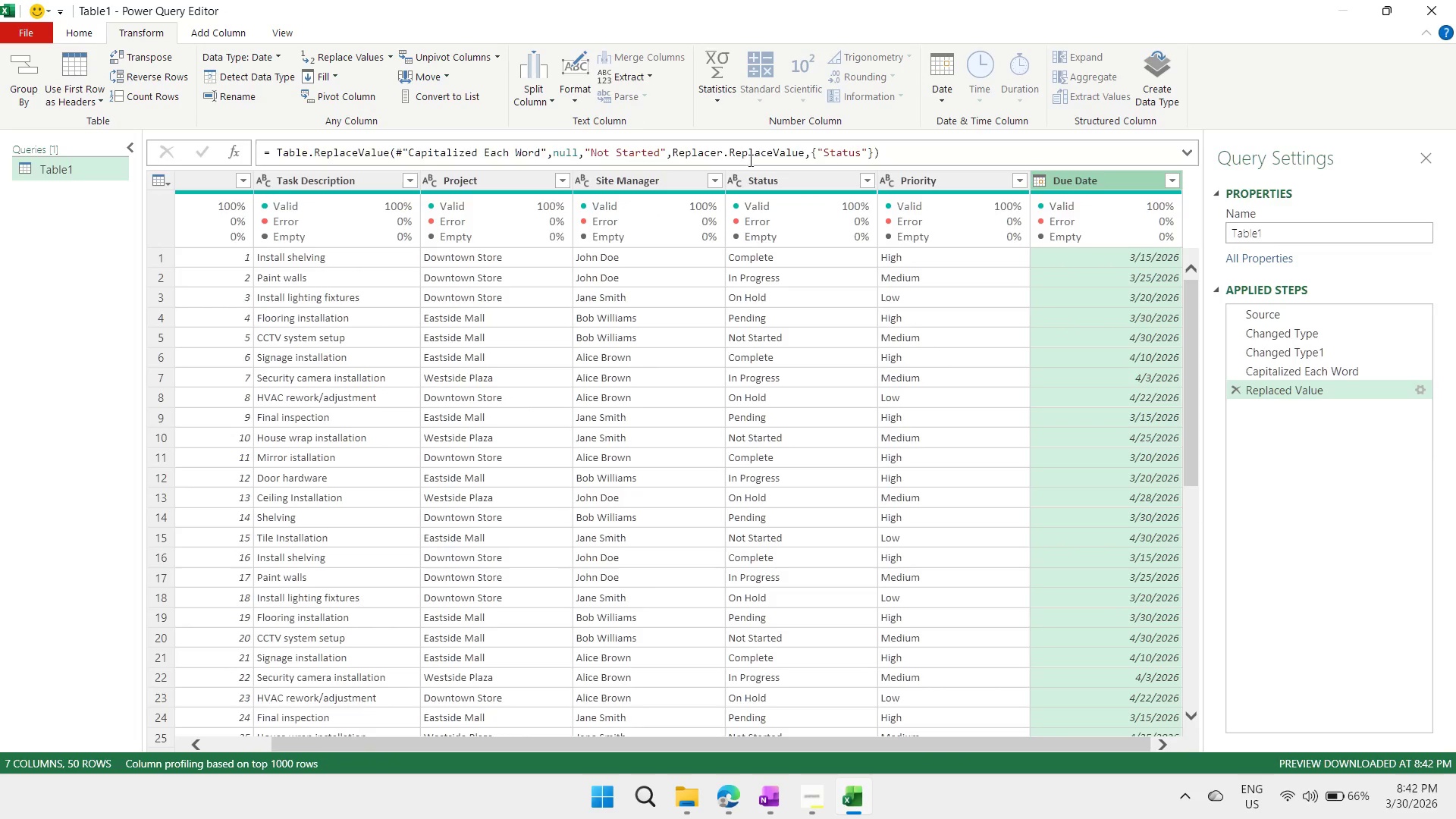 
left_click([1094, 366])
 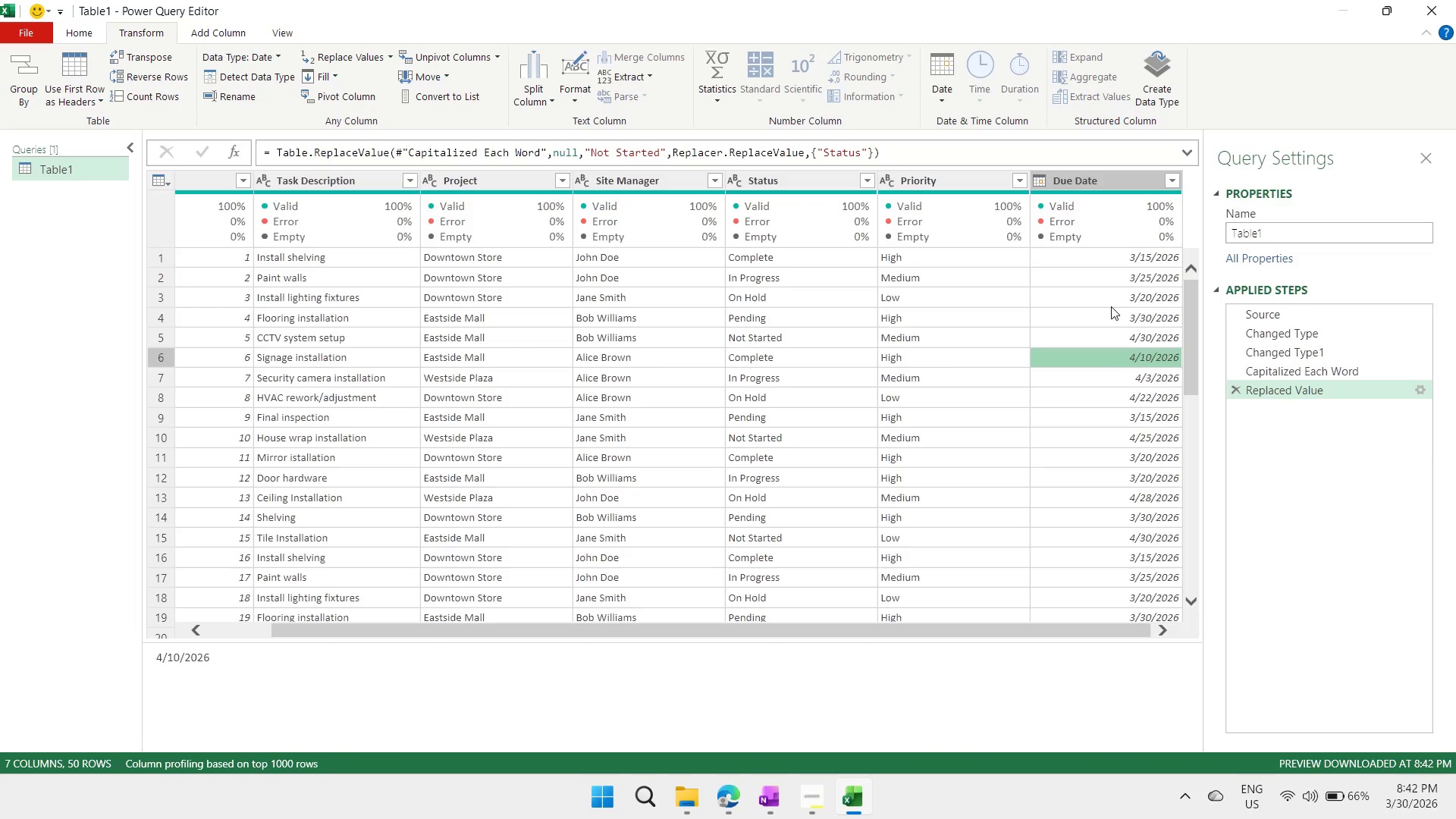 
left_click([1111, 306])
 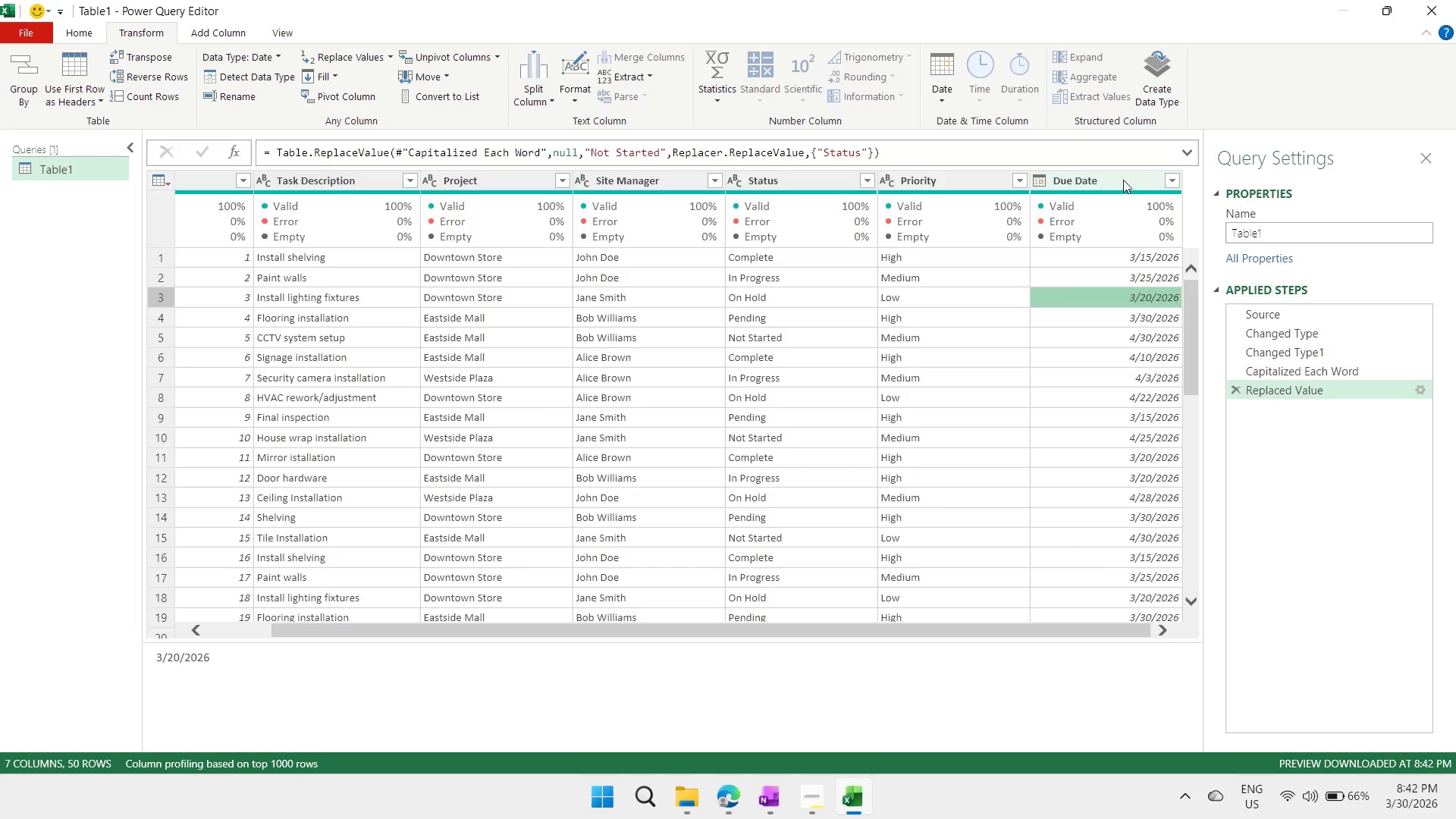 
left_click([1123, 180])
 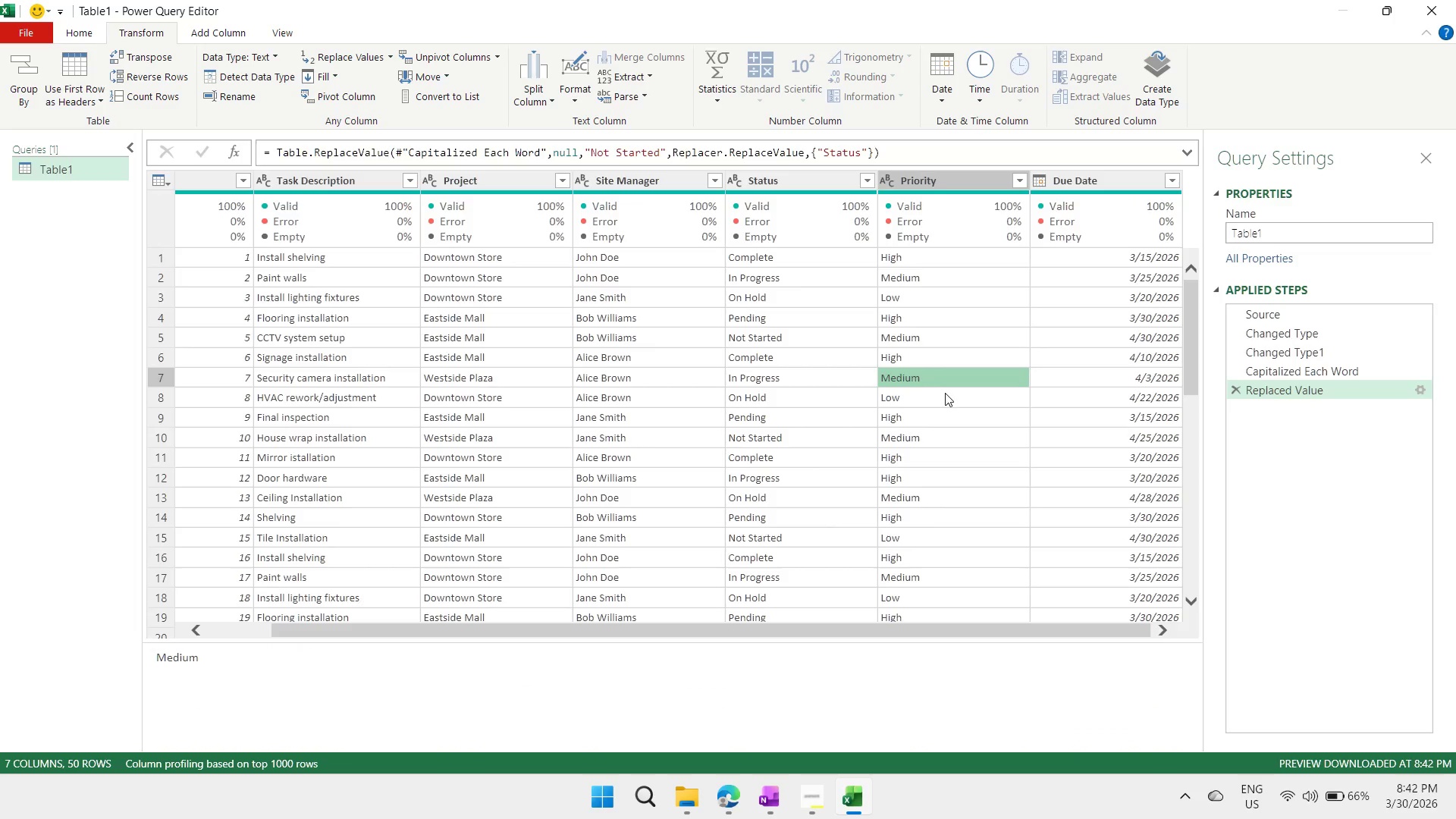 
wait(14.19)
 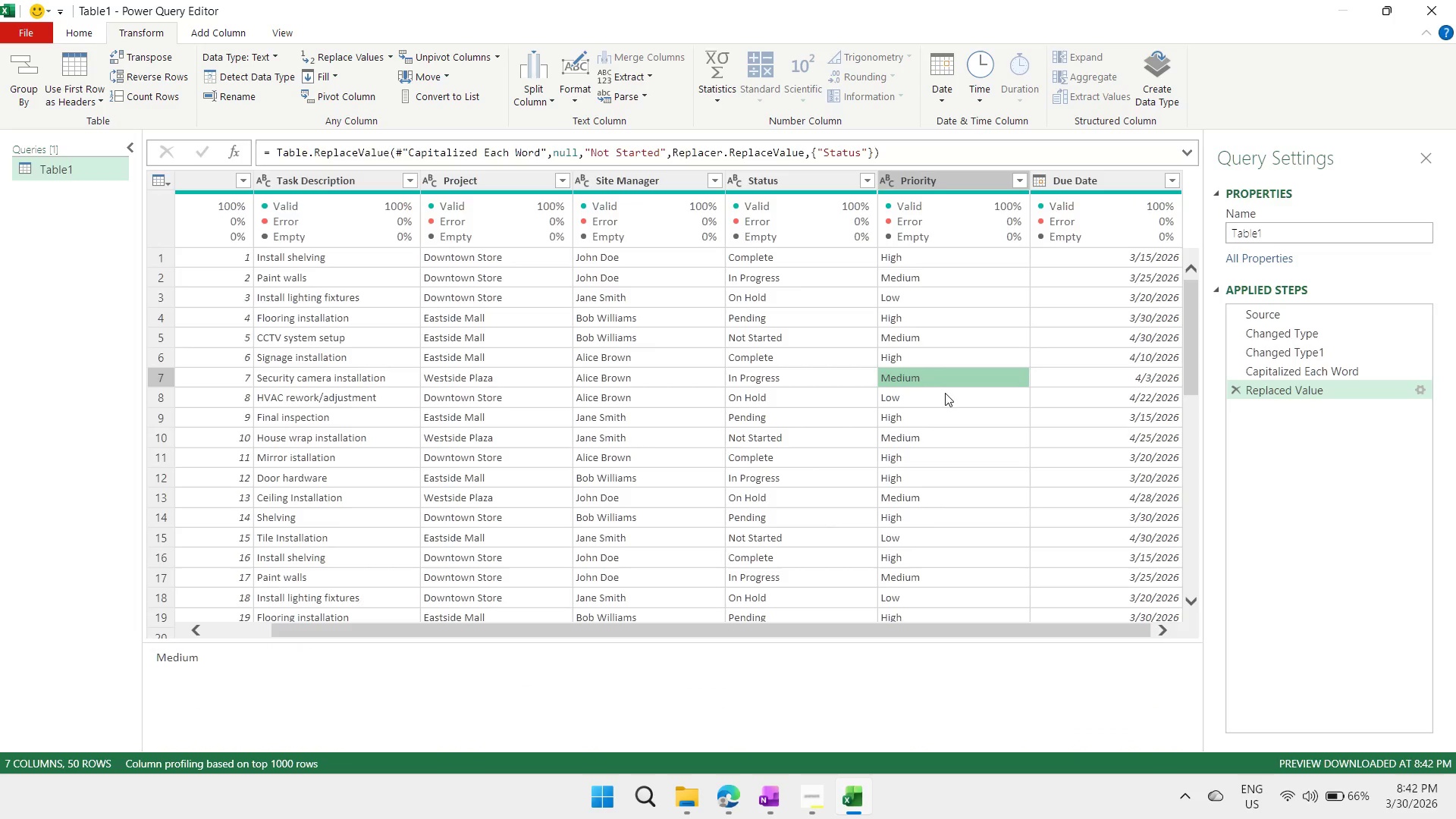 
mouse_move([676, 220])
 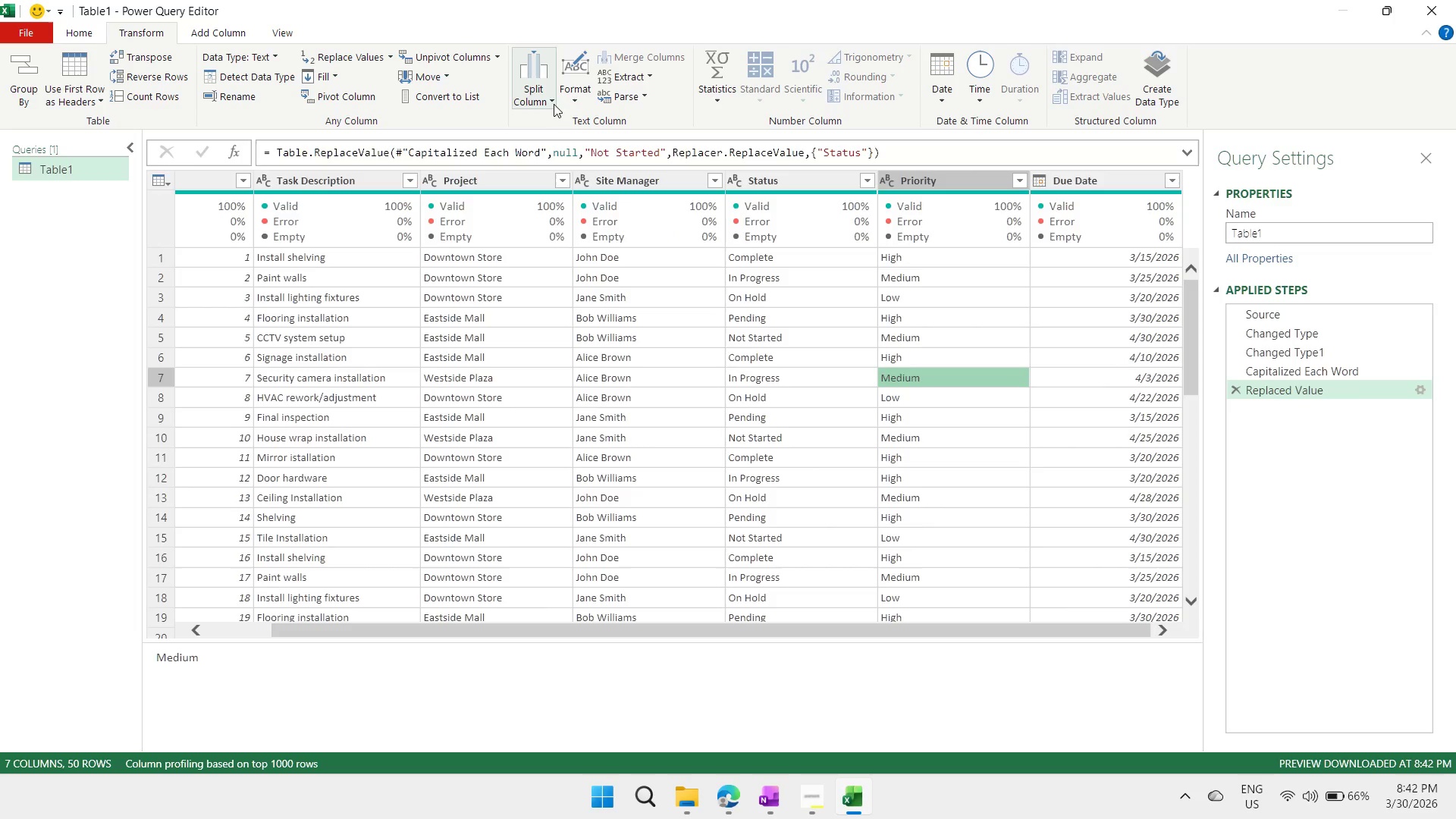 
mouse_move([538, 121])
 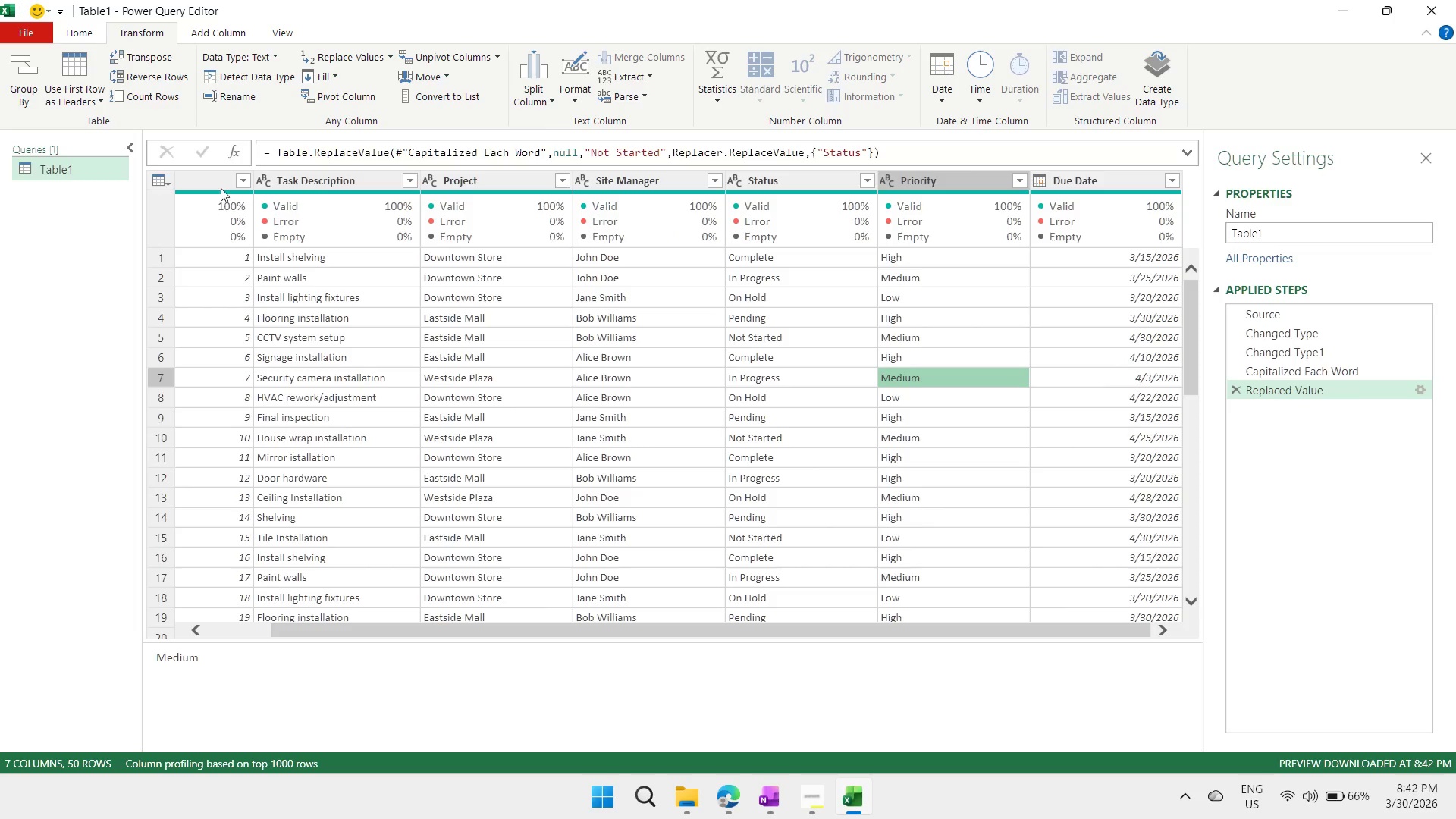 
left_click([219, 179])
 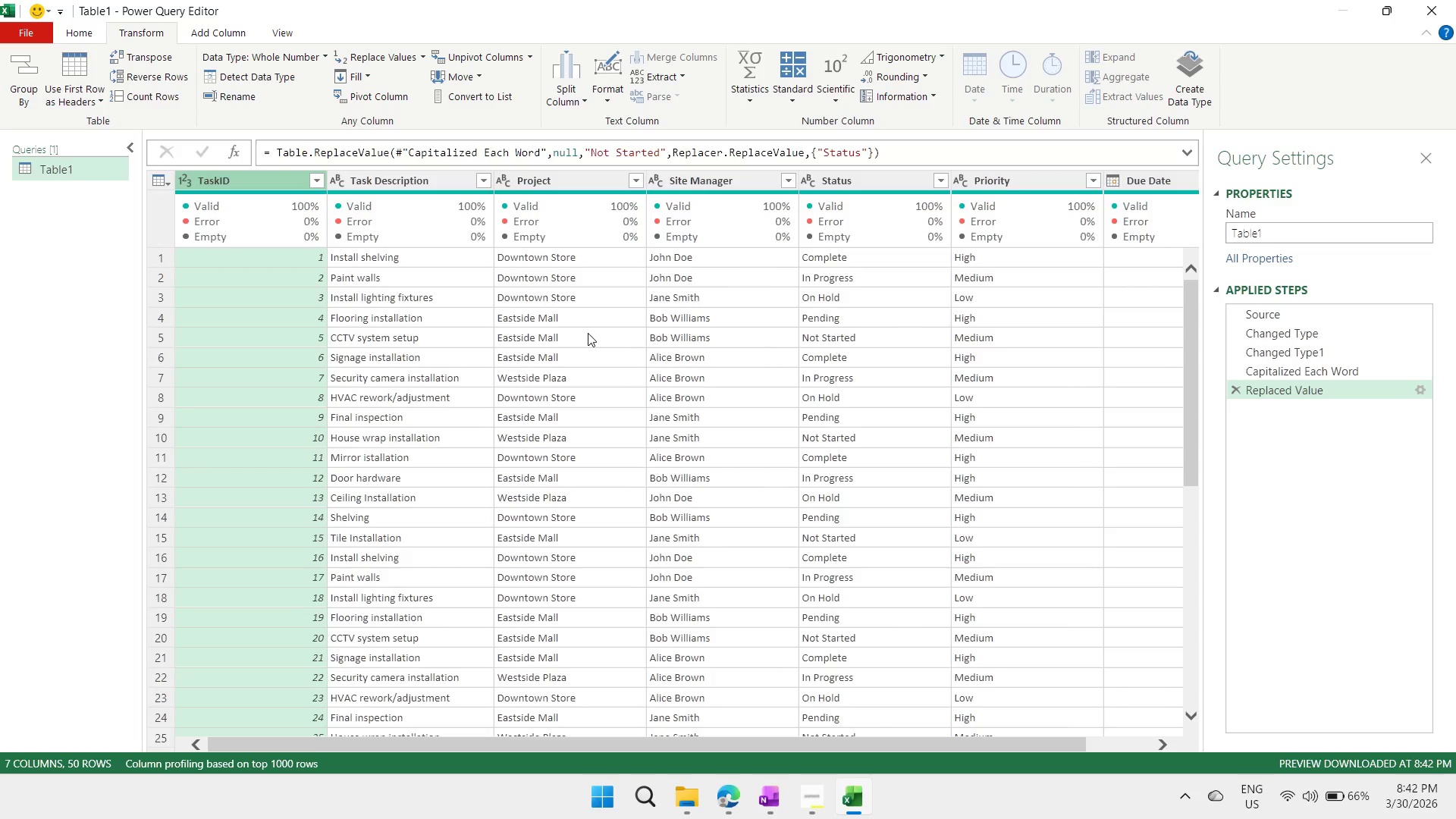 
wait(8.39)
 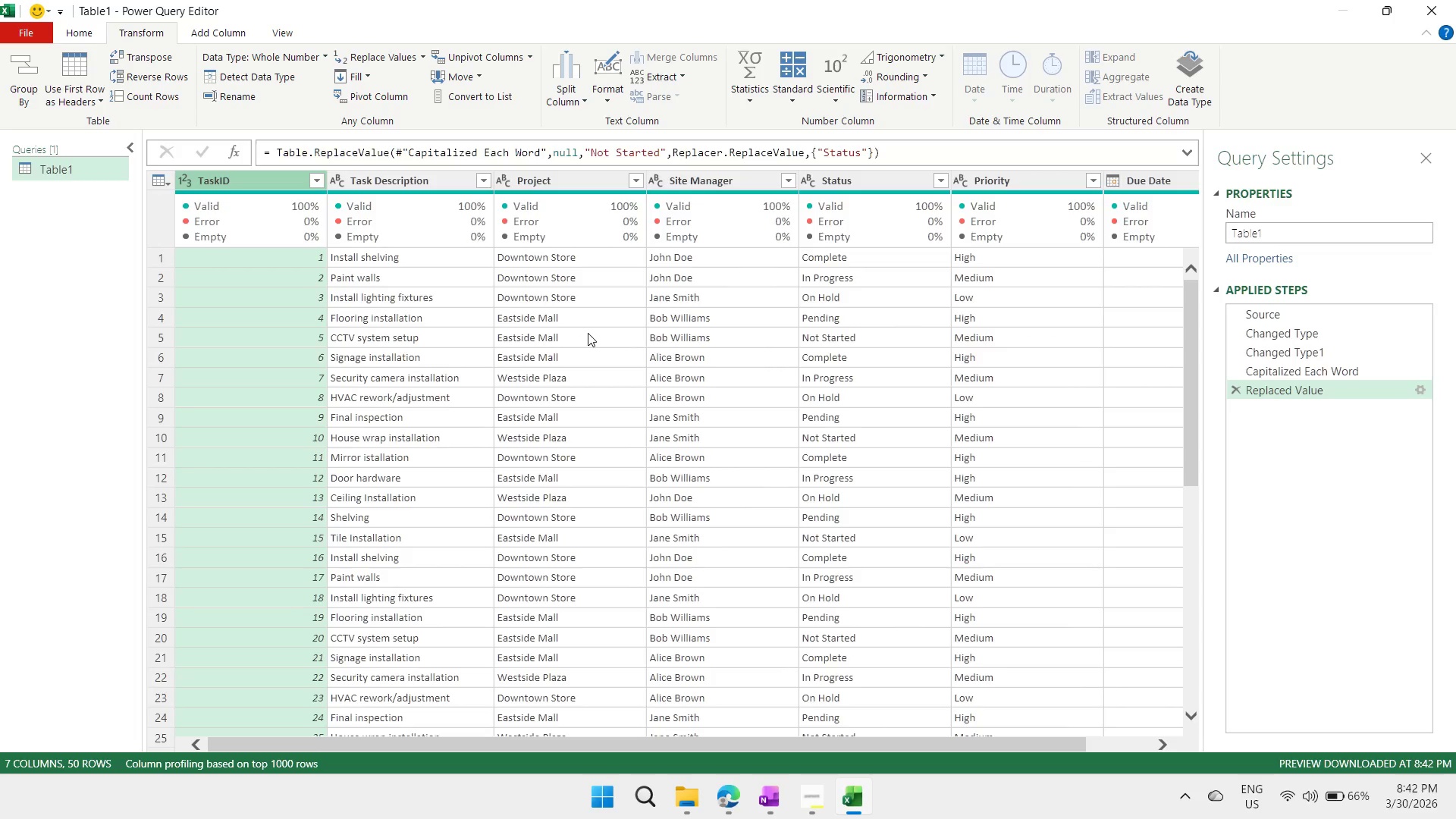 
scroll: coordinate [742, 527], scroll_direction: down, amount: 2.0
 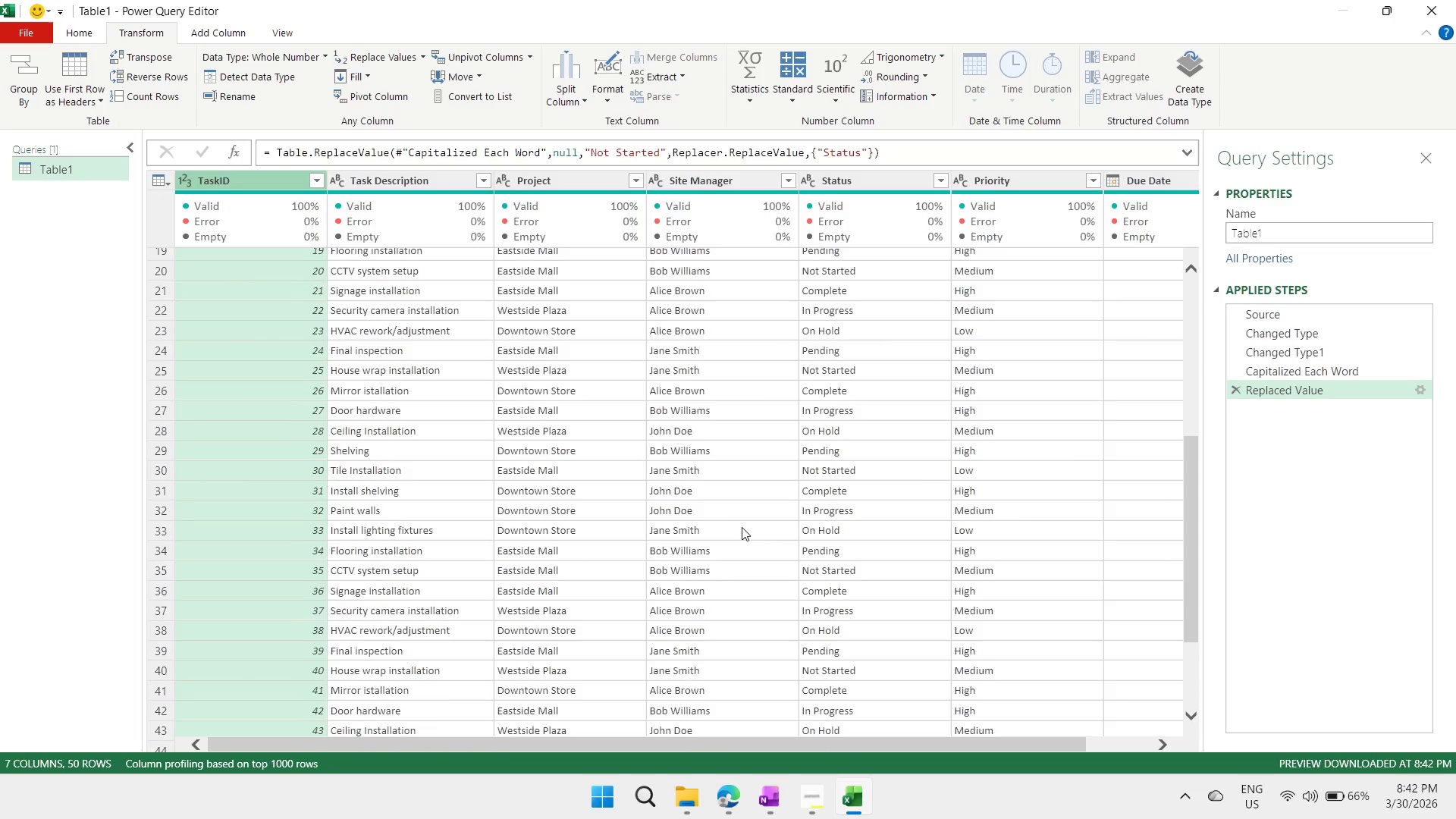 
scroll: coordinate [679, 394], scroll_direction: up, amount: 4.0
 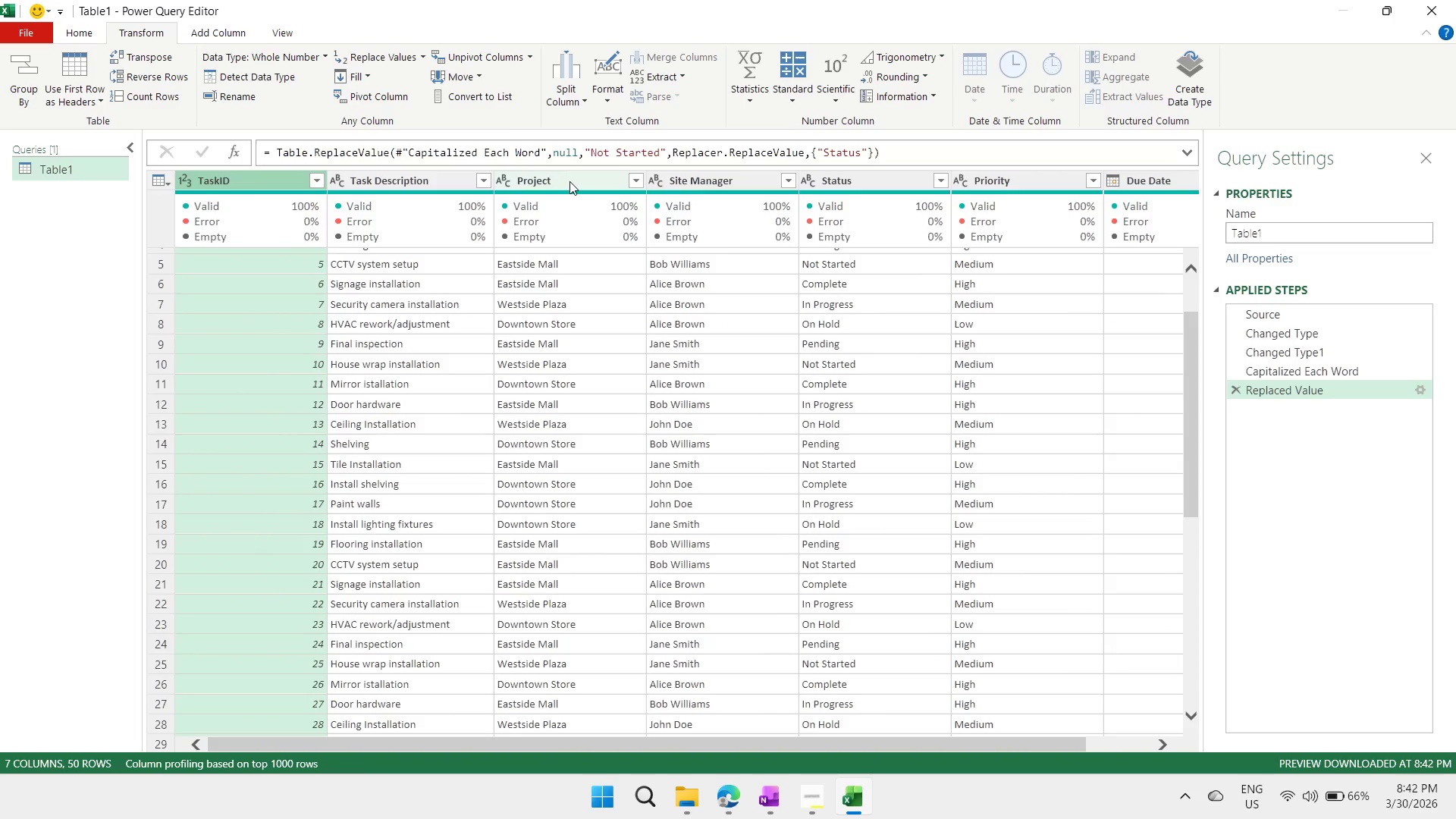 
left_click([570, 181])
 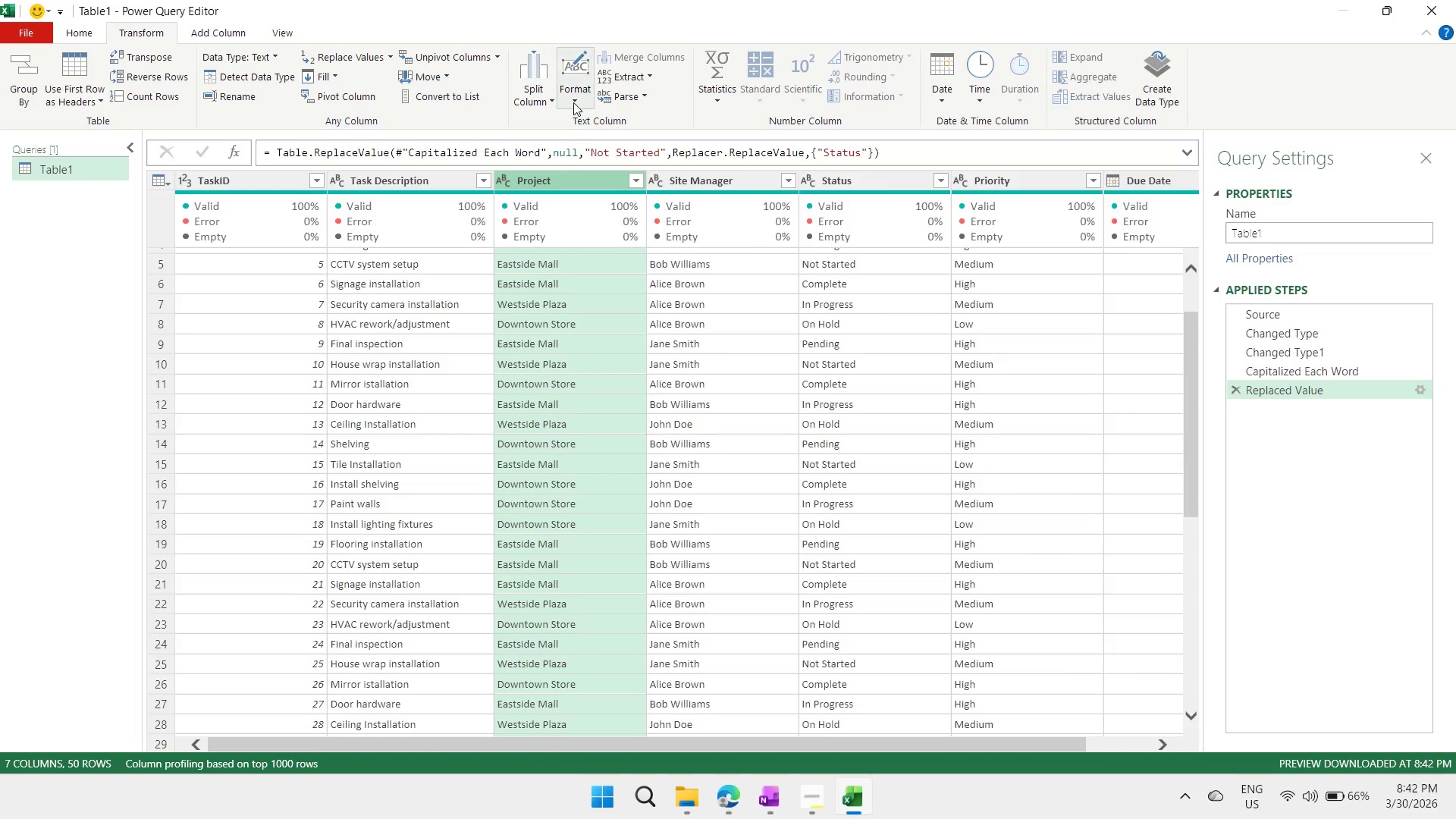 
left_click([573, 101])
 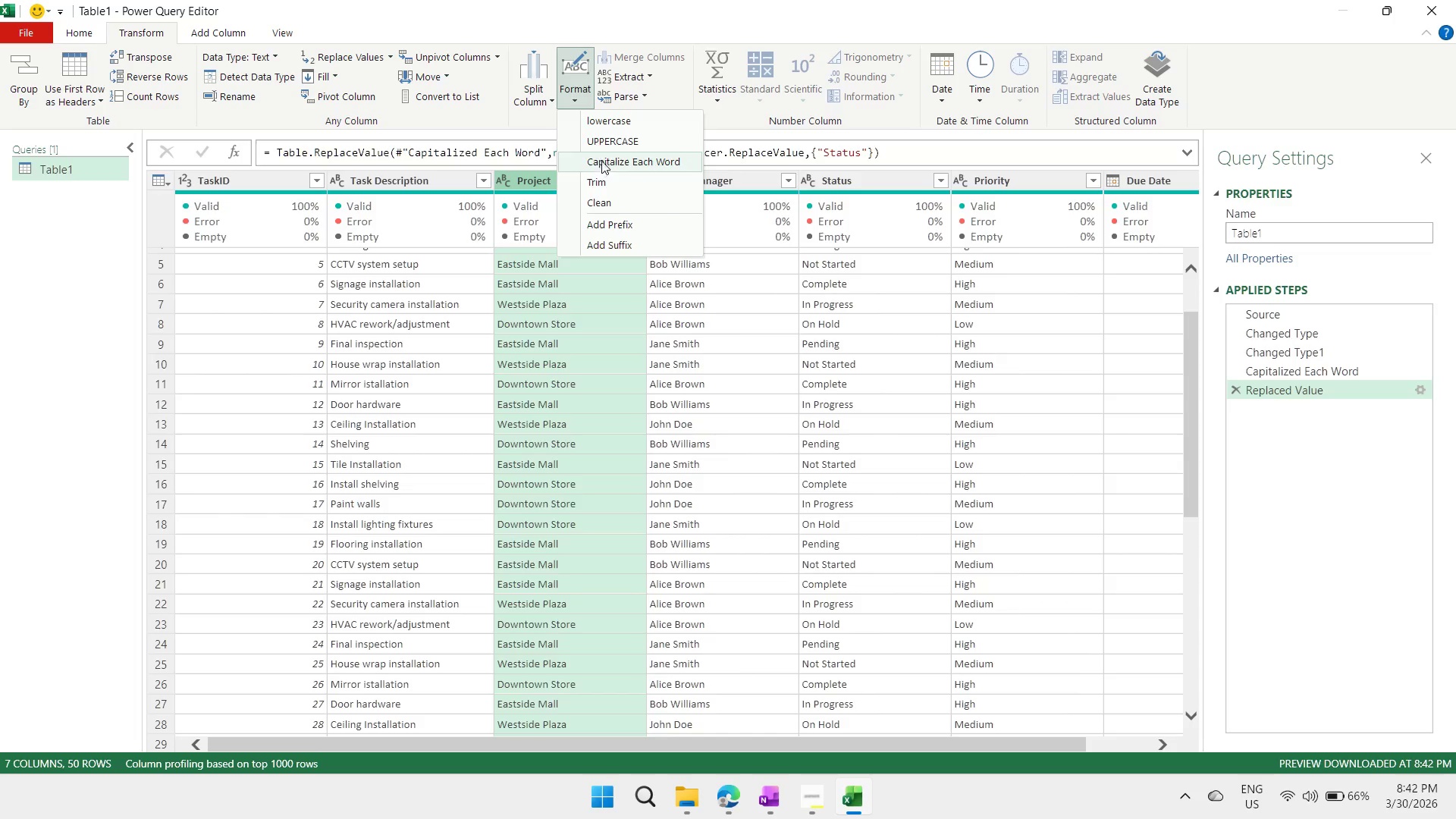 
left_click([601, 161])
 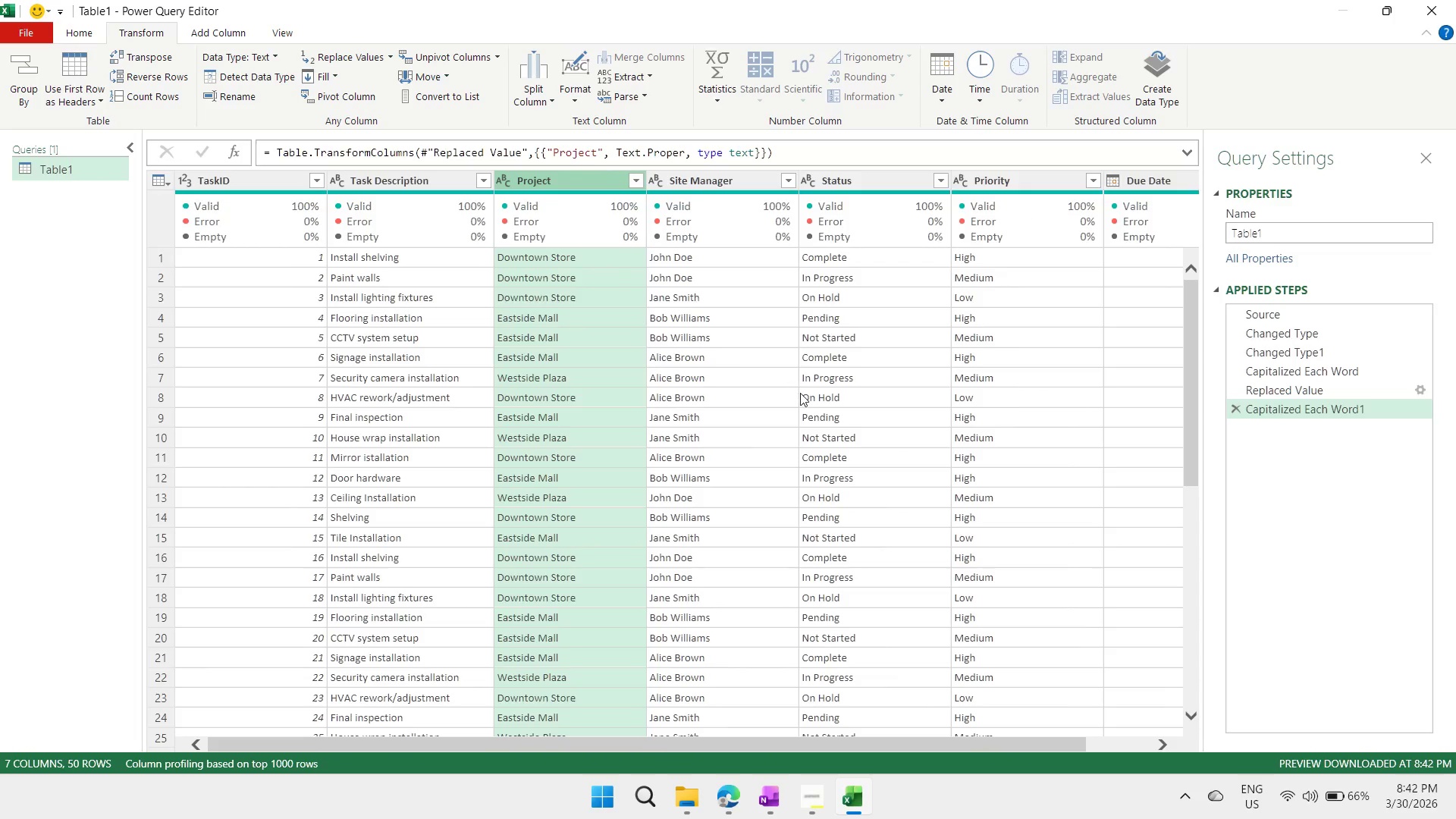 
wait(5.58)
 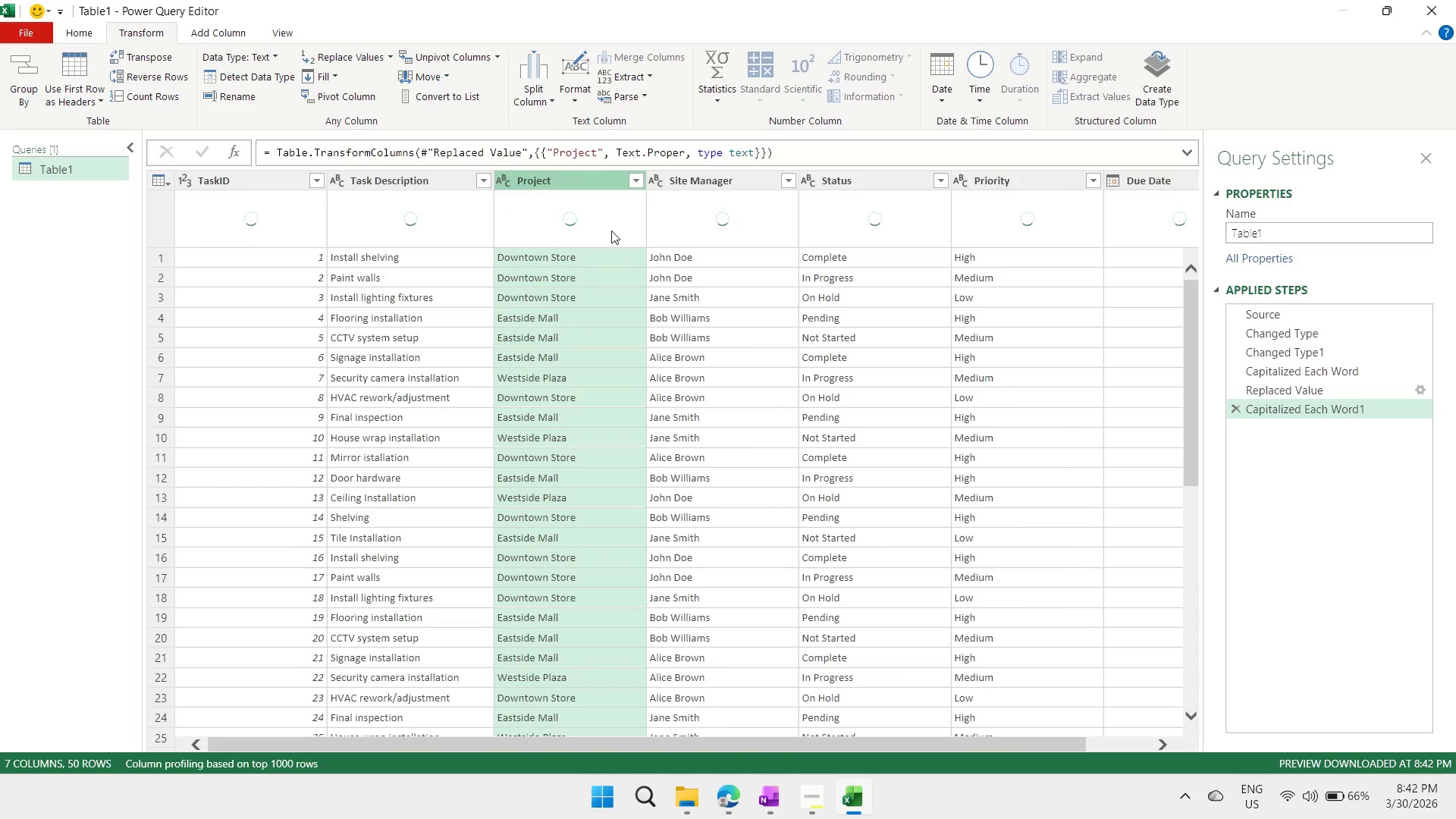 
double_click([872, 311])
 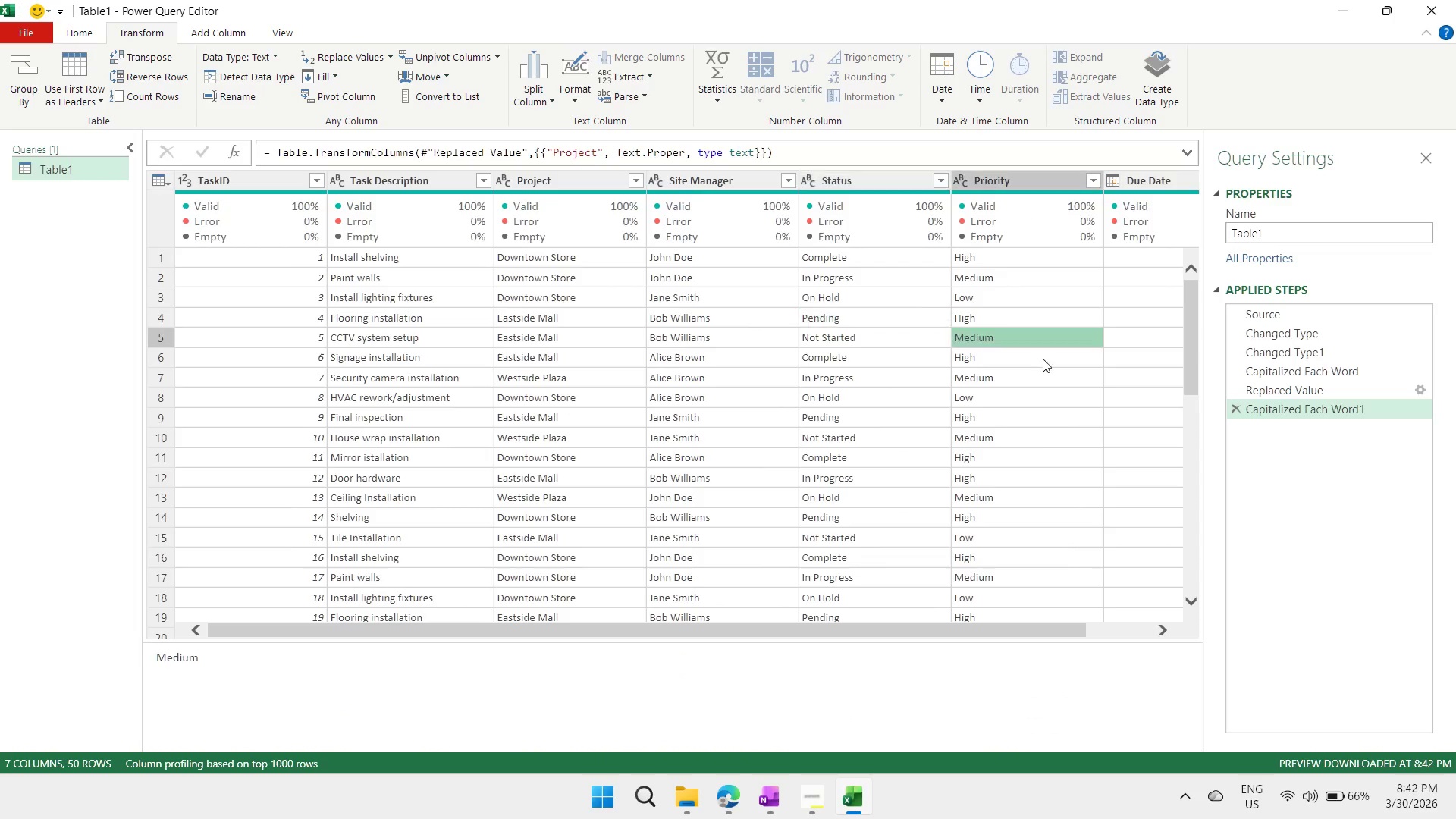 
triple_click([1043, 344])
 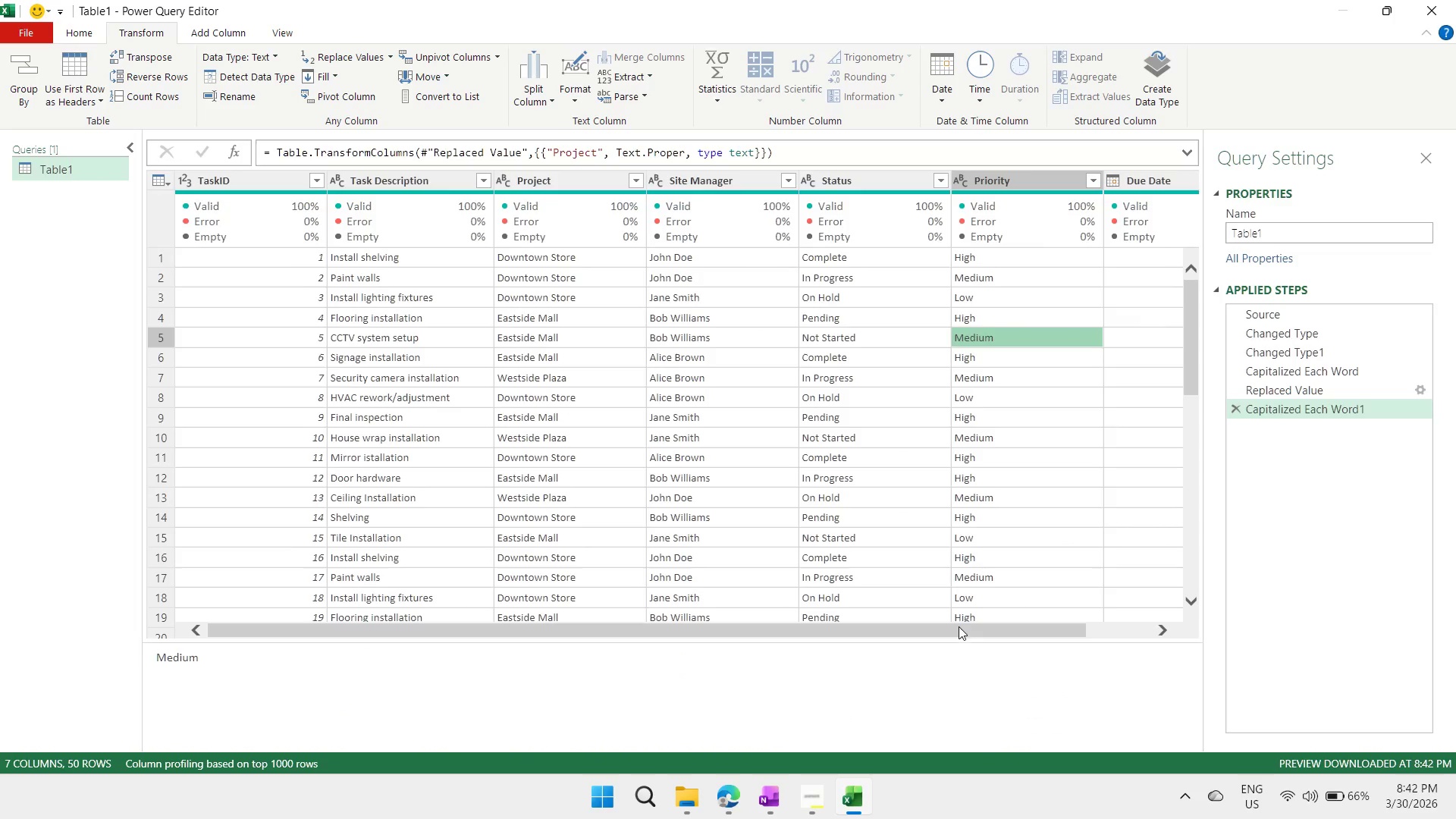 
left_click_drag(start_coordinate=[959, 626], to_coordinate=[1060, 627])
 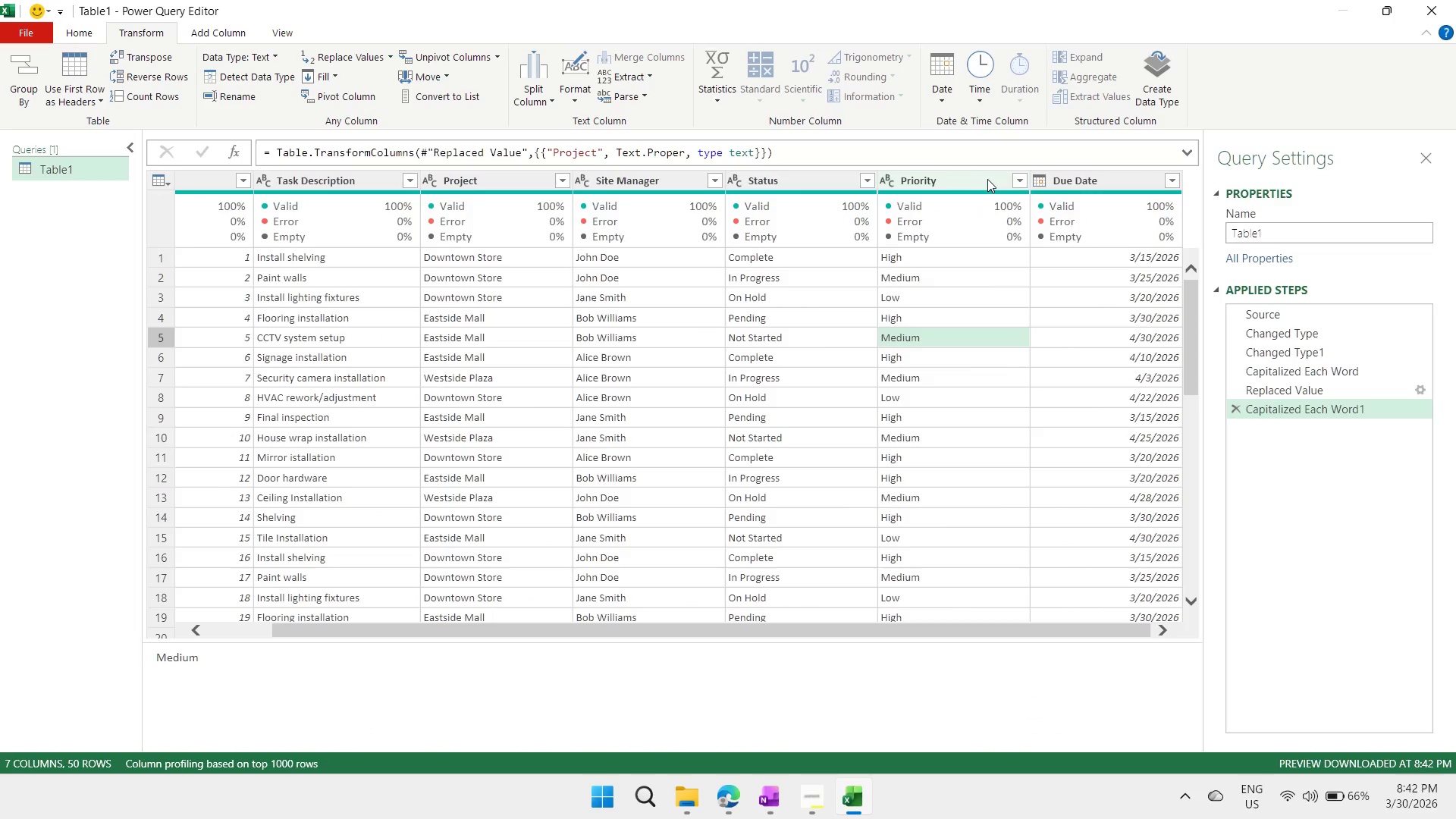 
left_click([987, 179])
 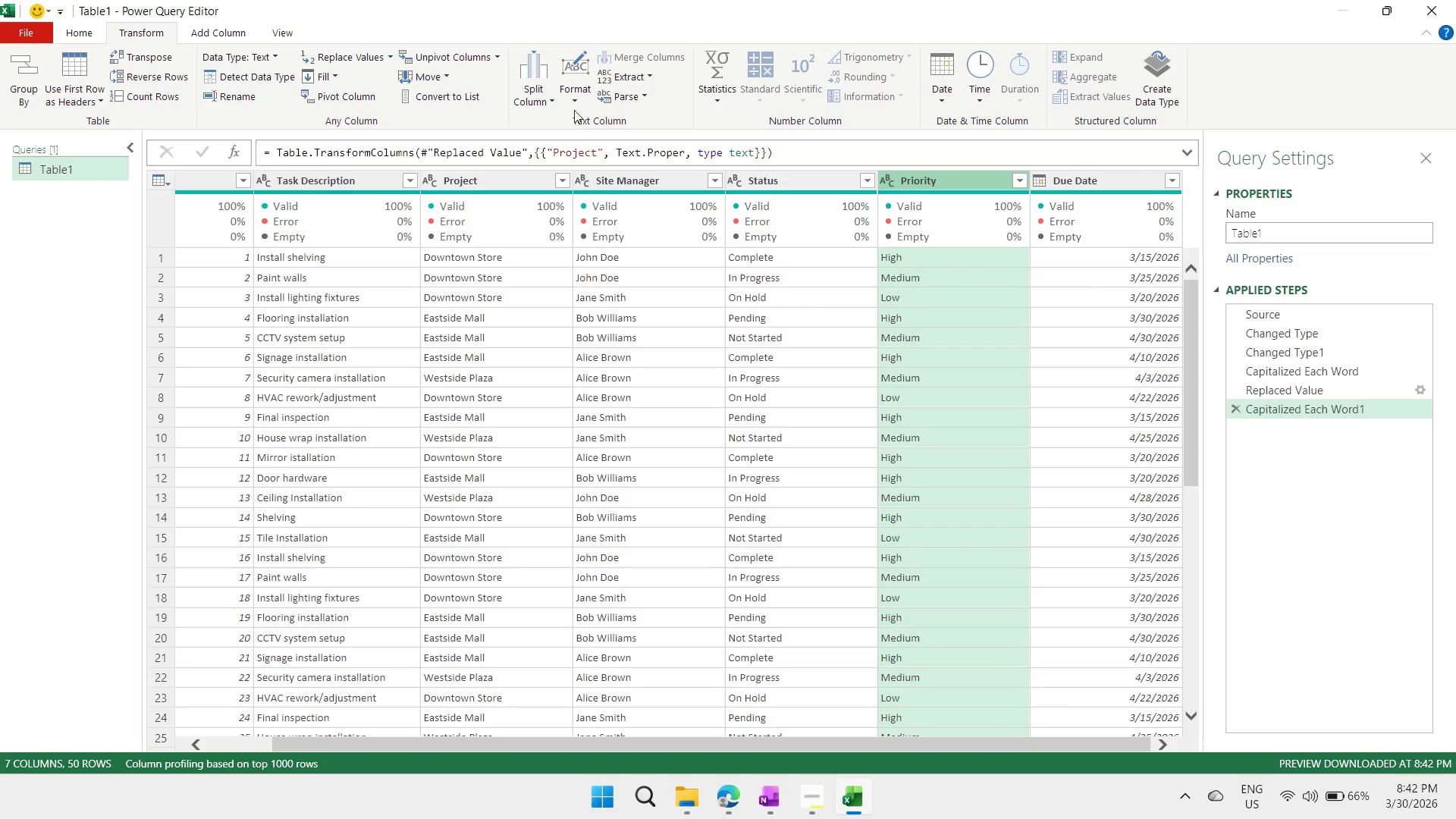 
left_click([576, 102])
 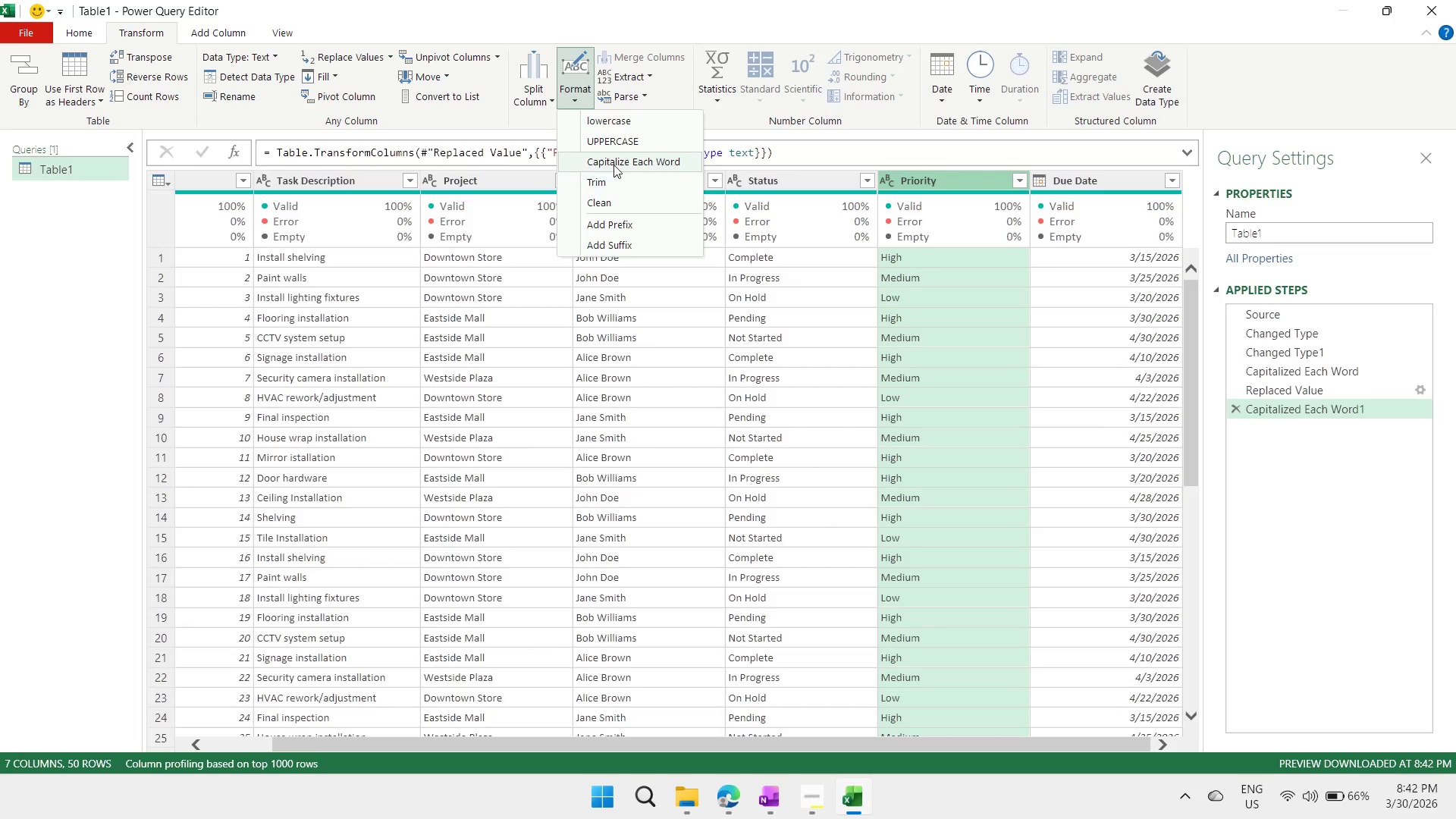 
left_click([614, 163])
 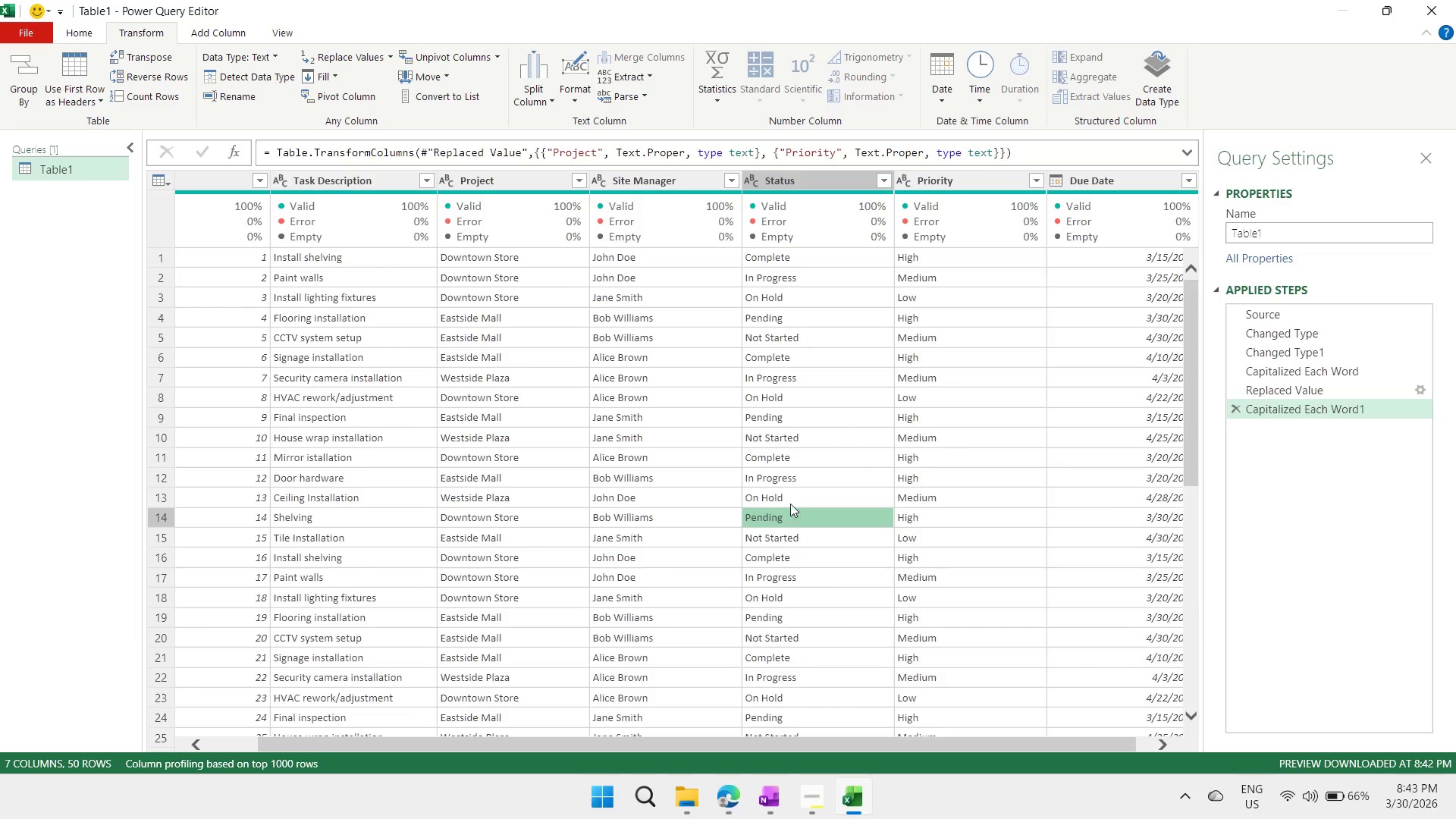 
double_click([792, 410])
 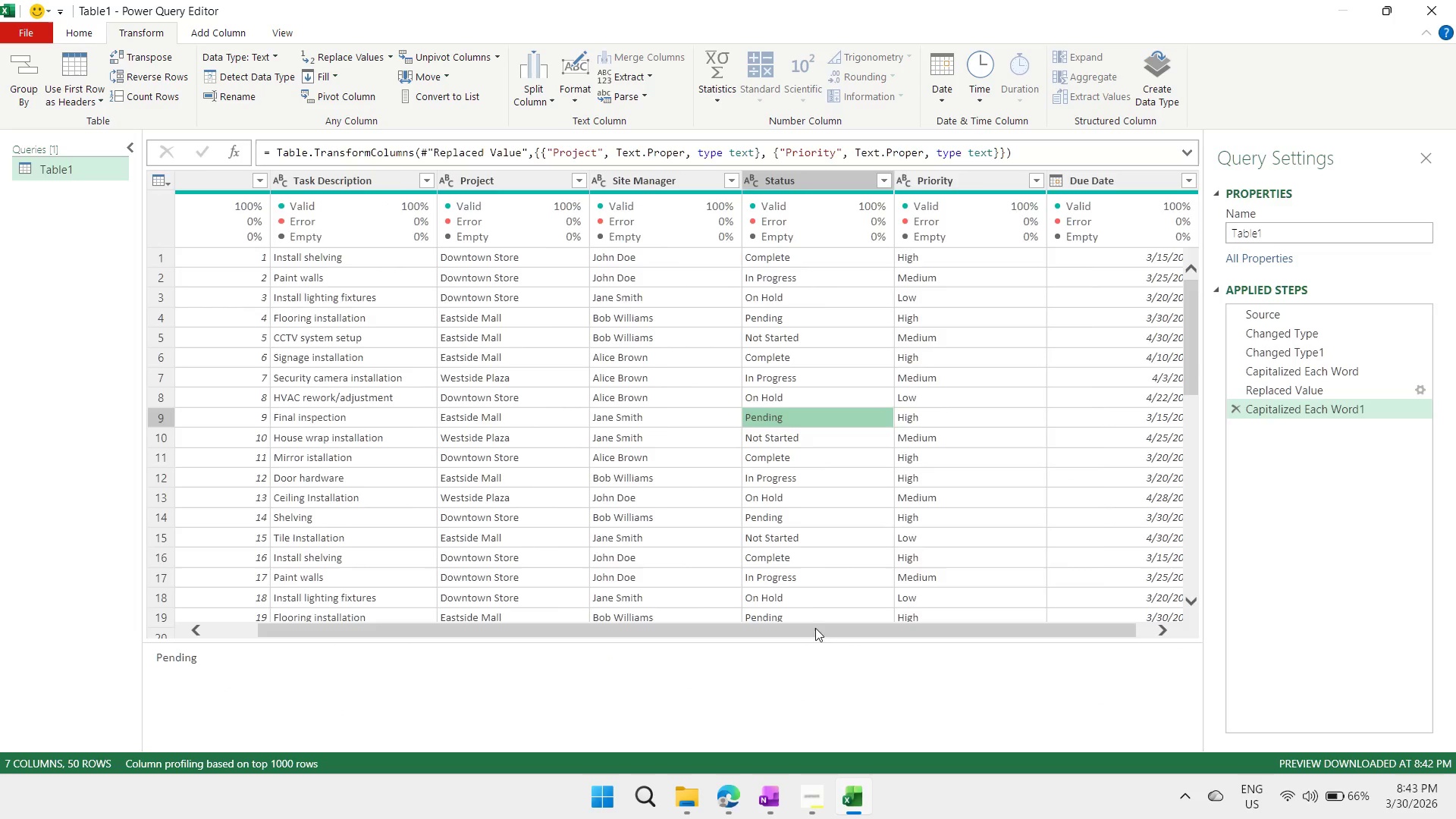 
left_click_drag(start_coordinate=[817, 628], to_coordinate=[654, 625])
 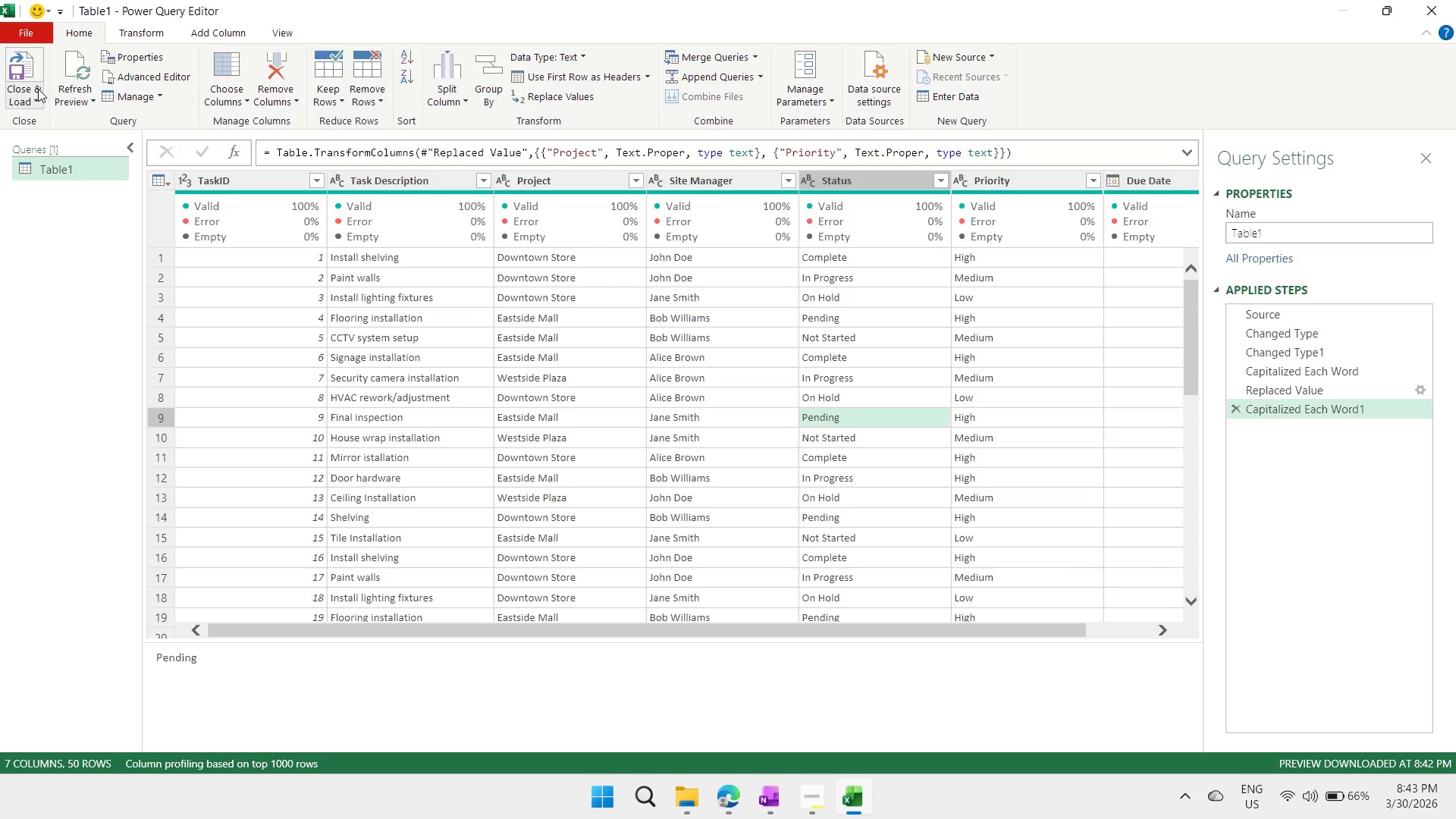 
left_click([37, 99])
 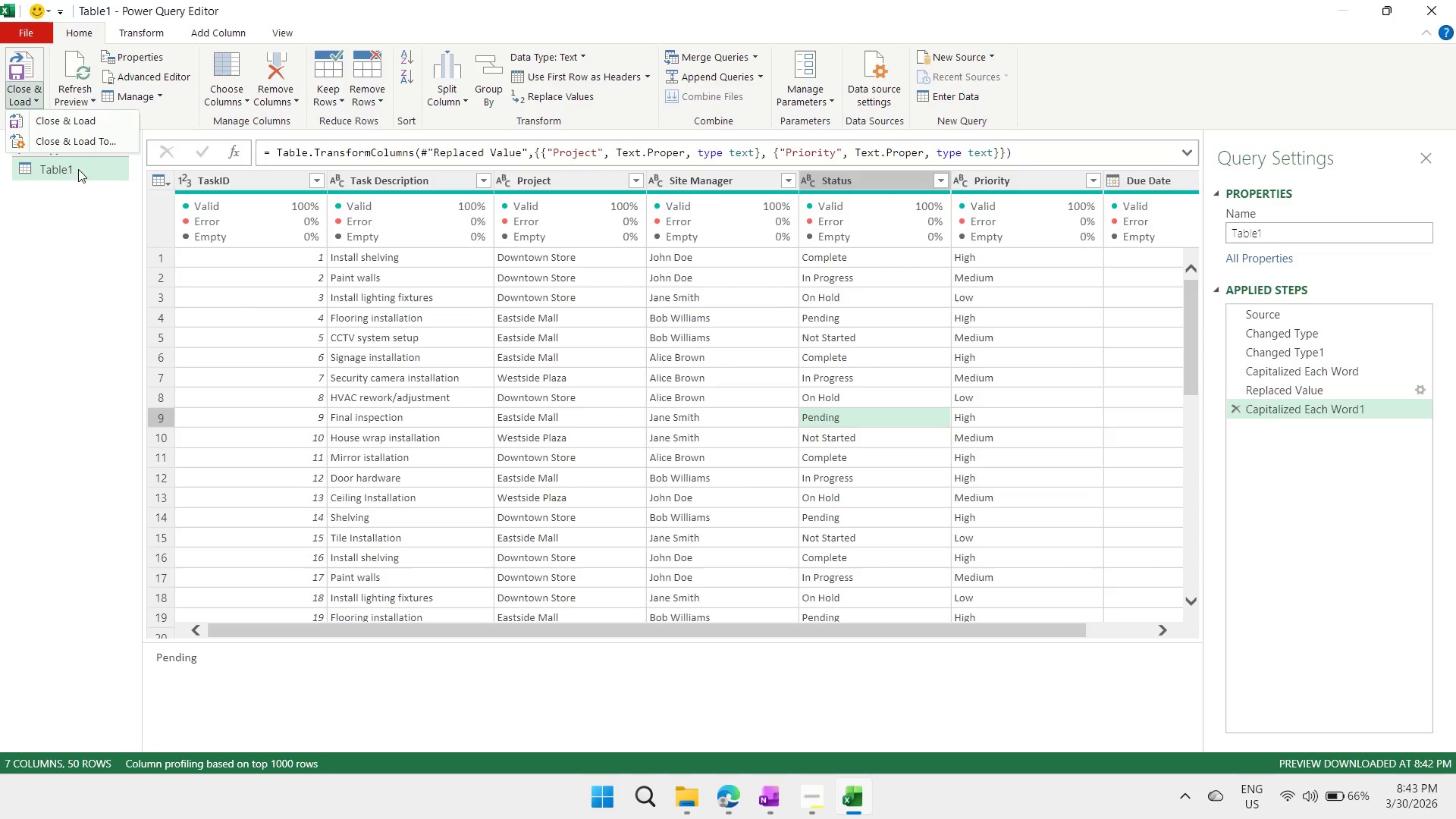 
left_click([89, 145])
 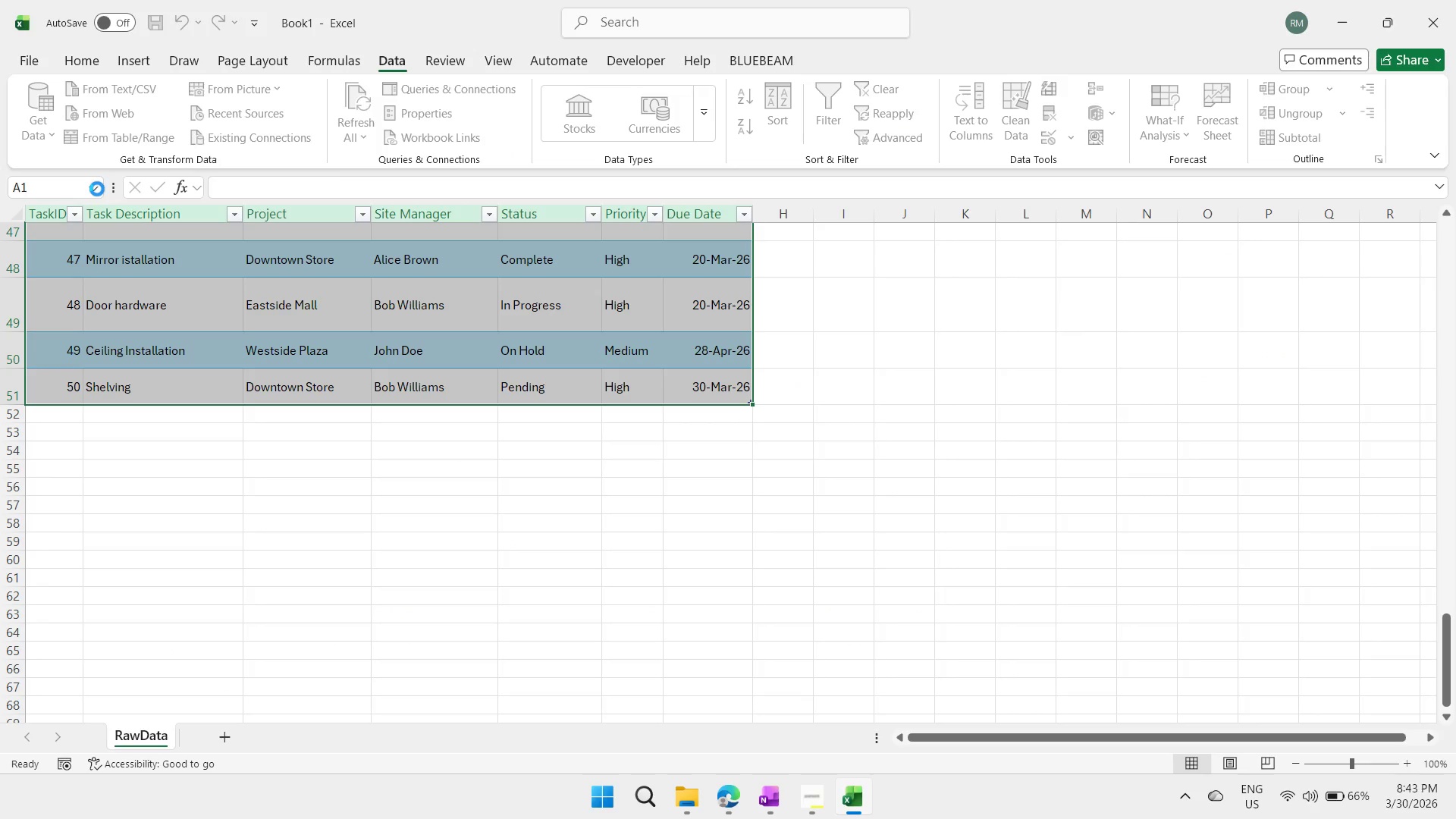 
mouse_move([114, 199])
 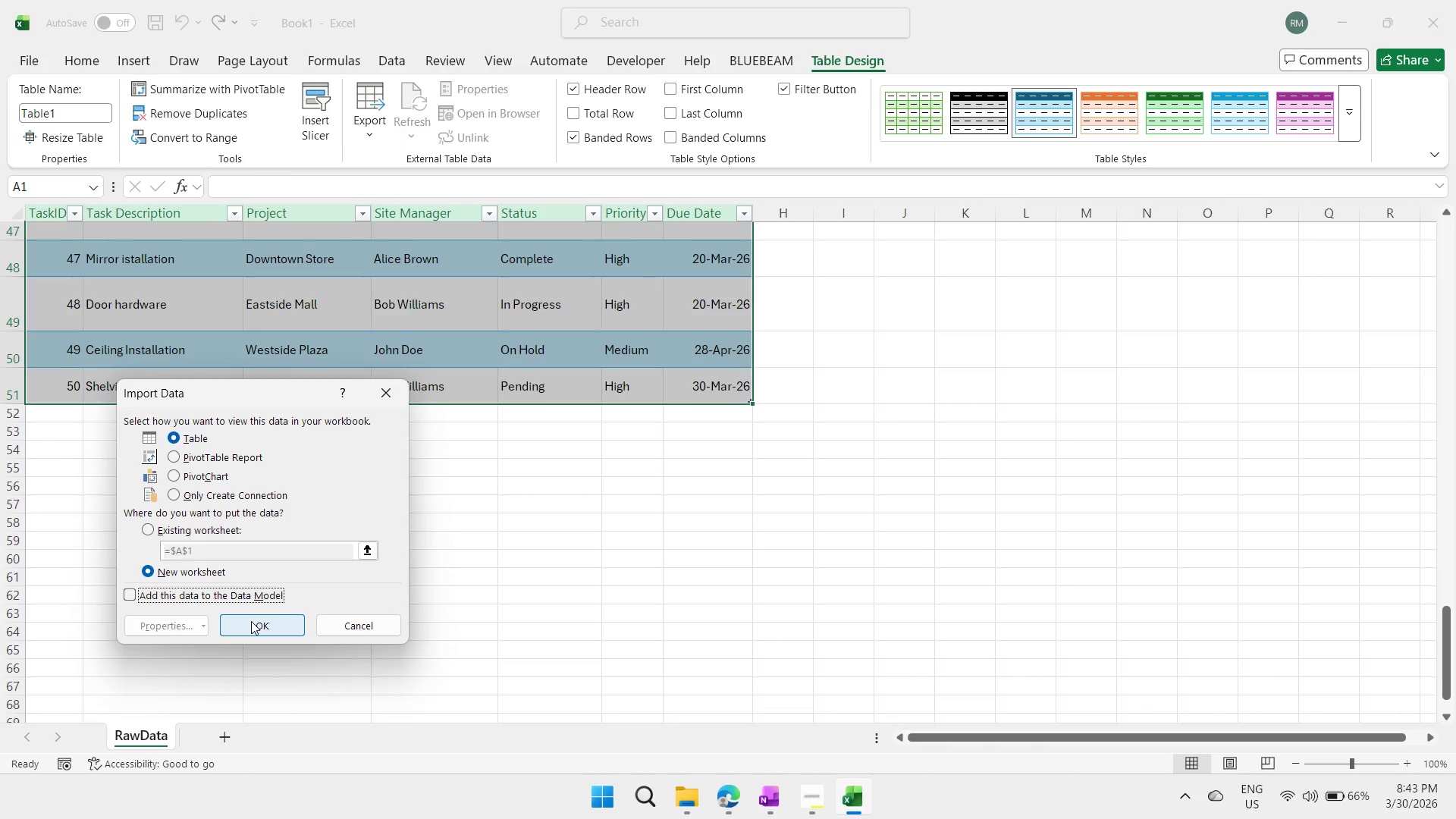 
left_click([150, 590])
 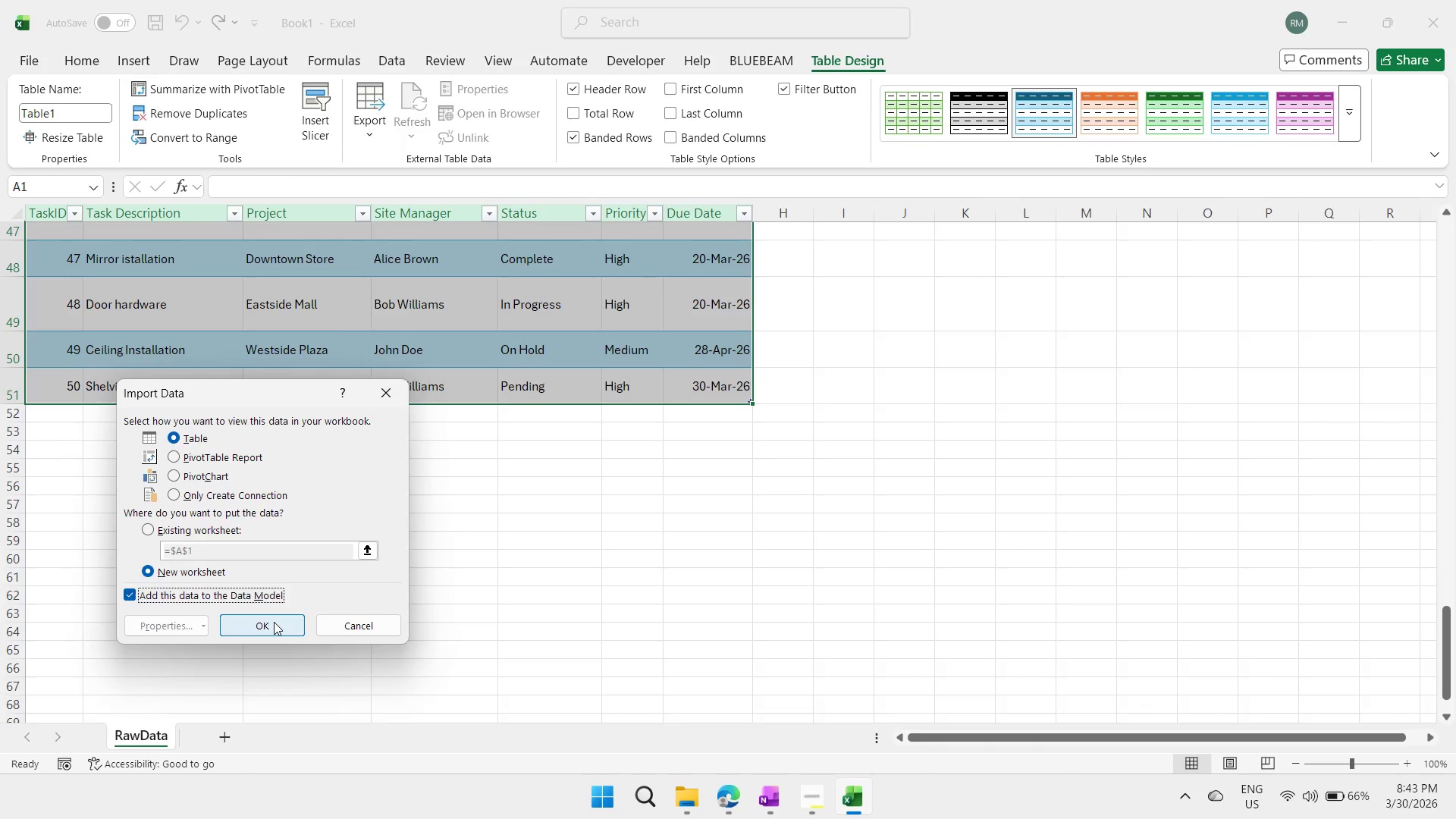 
left_click([274, 622])
 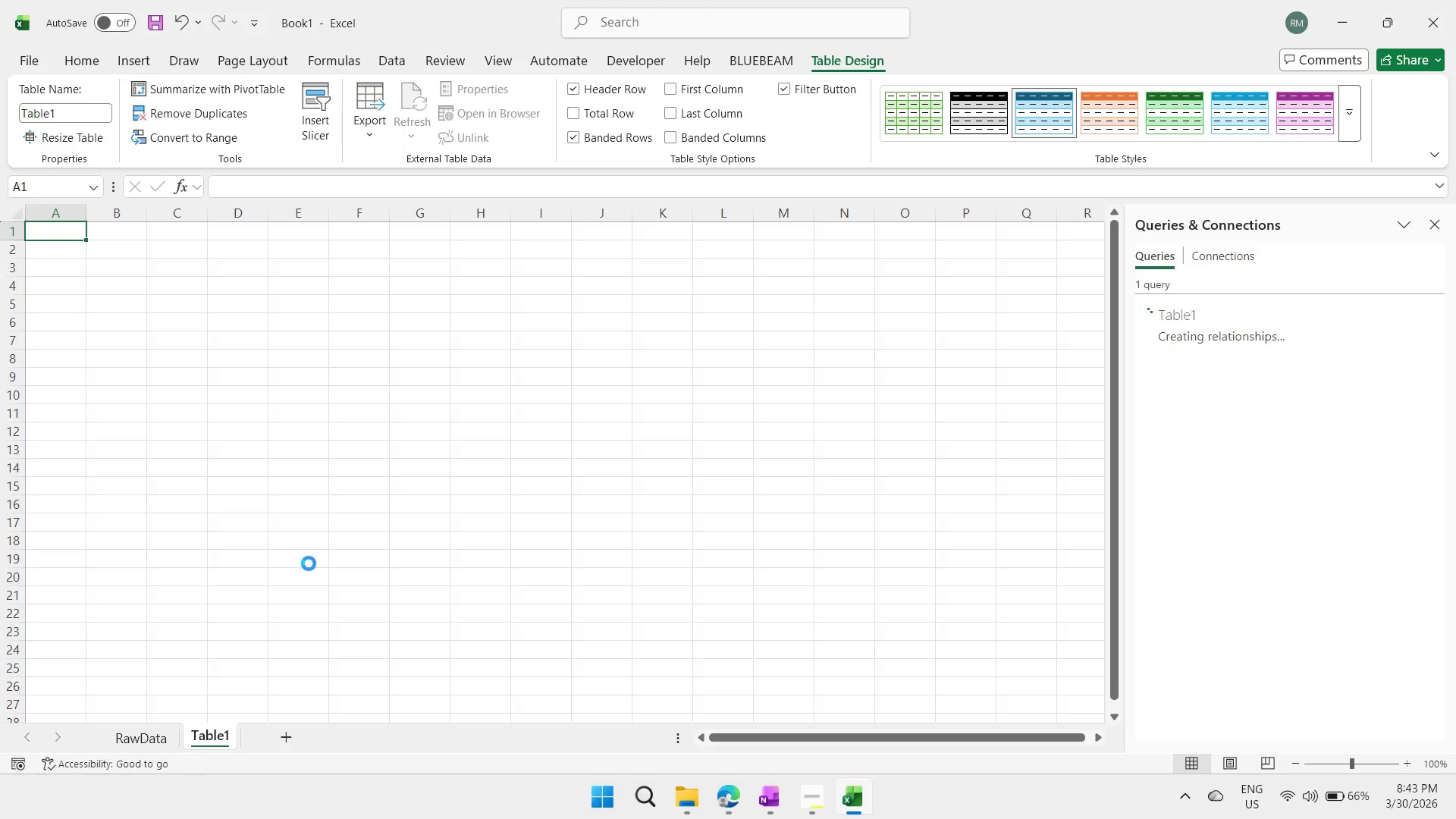 
wait(13.64)
 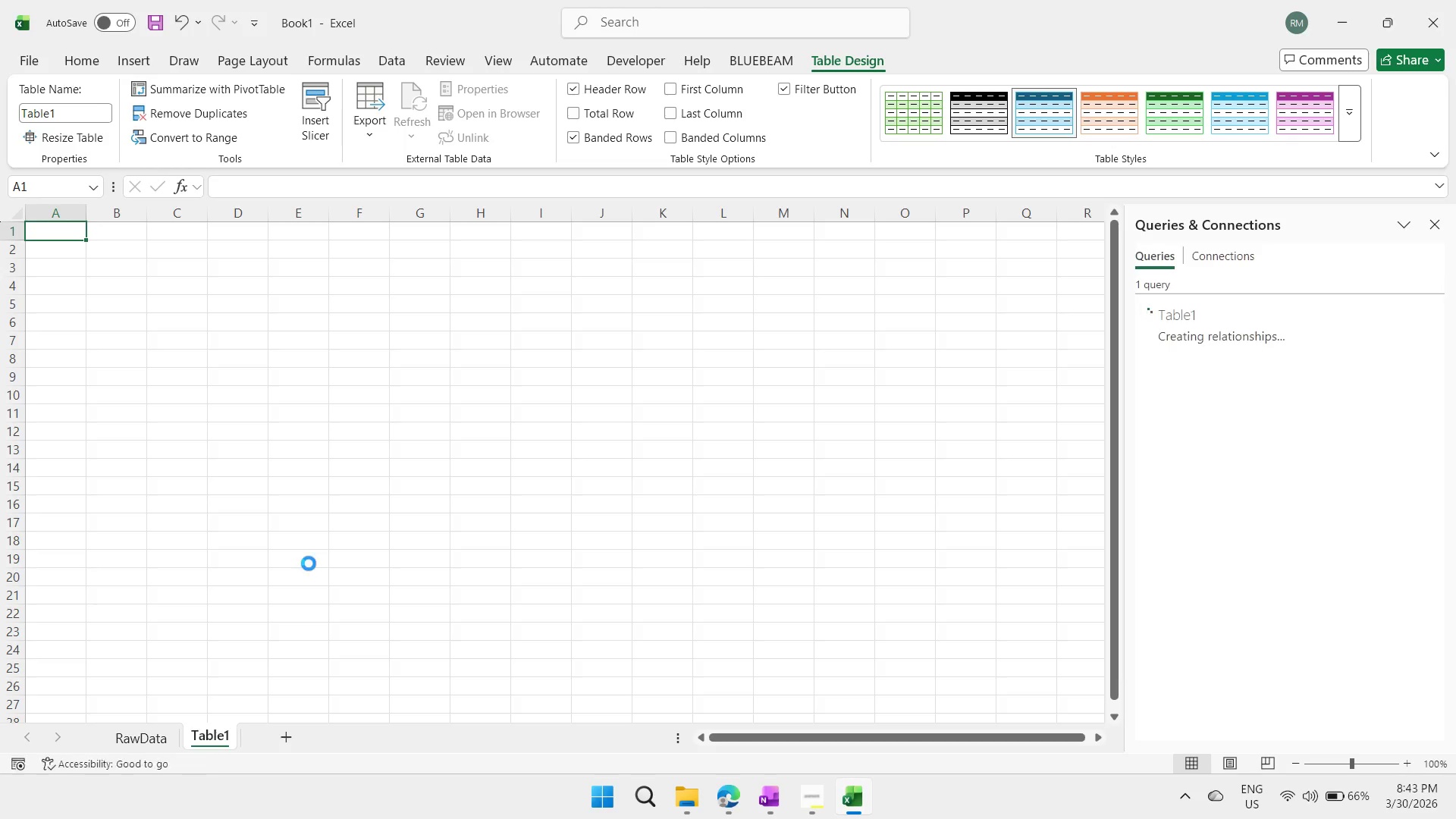 
left_click([1338, 113])
 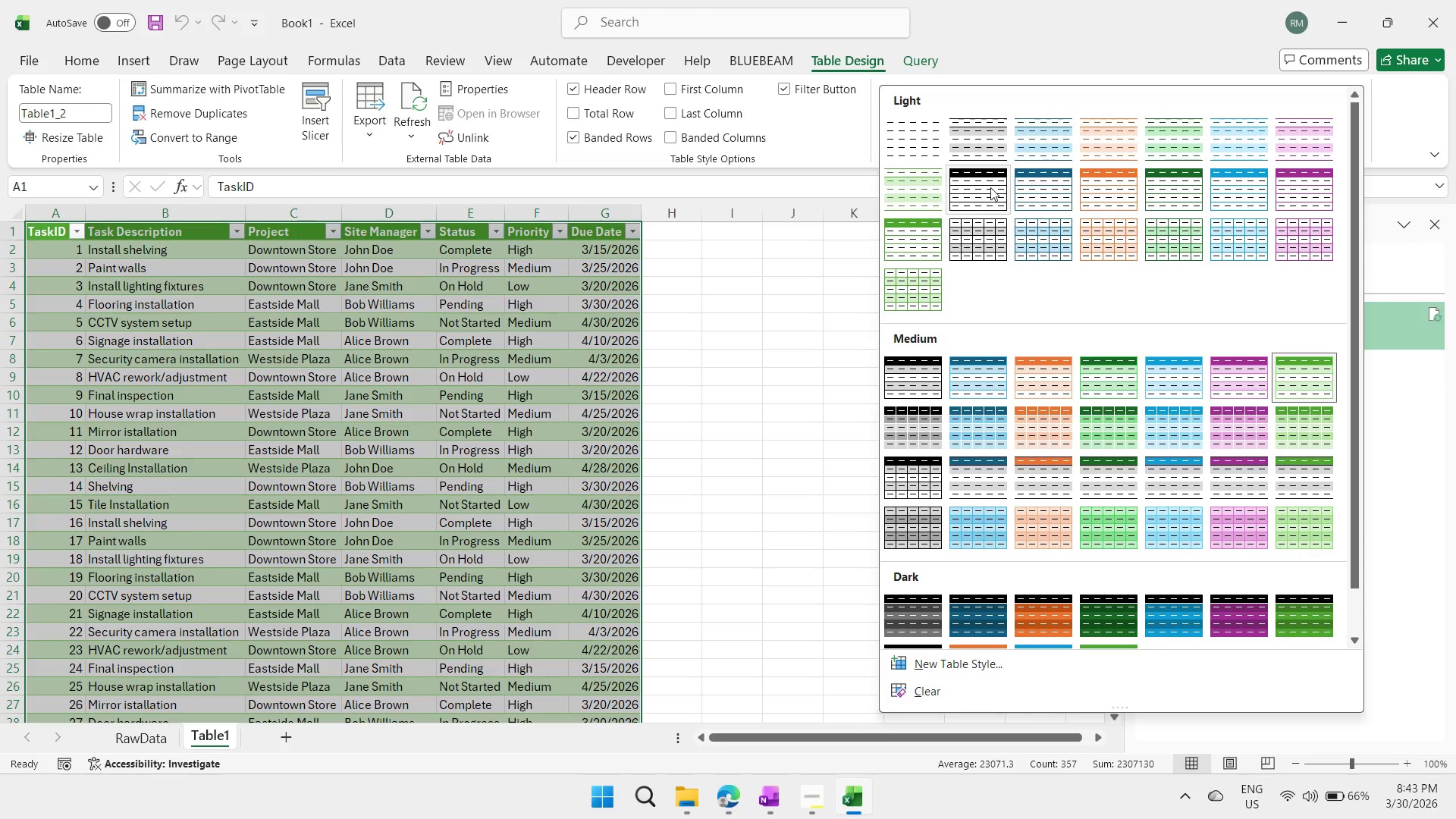 
left_click([990, 187])
 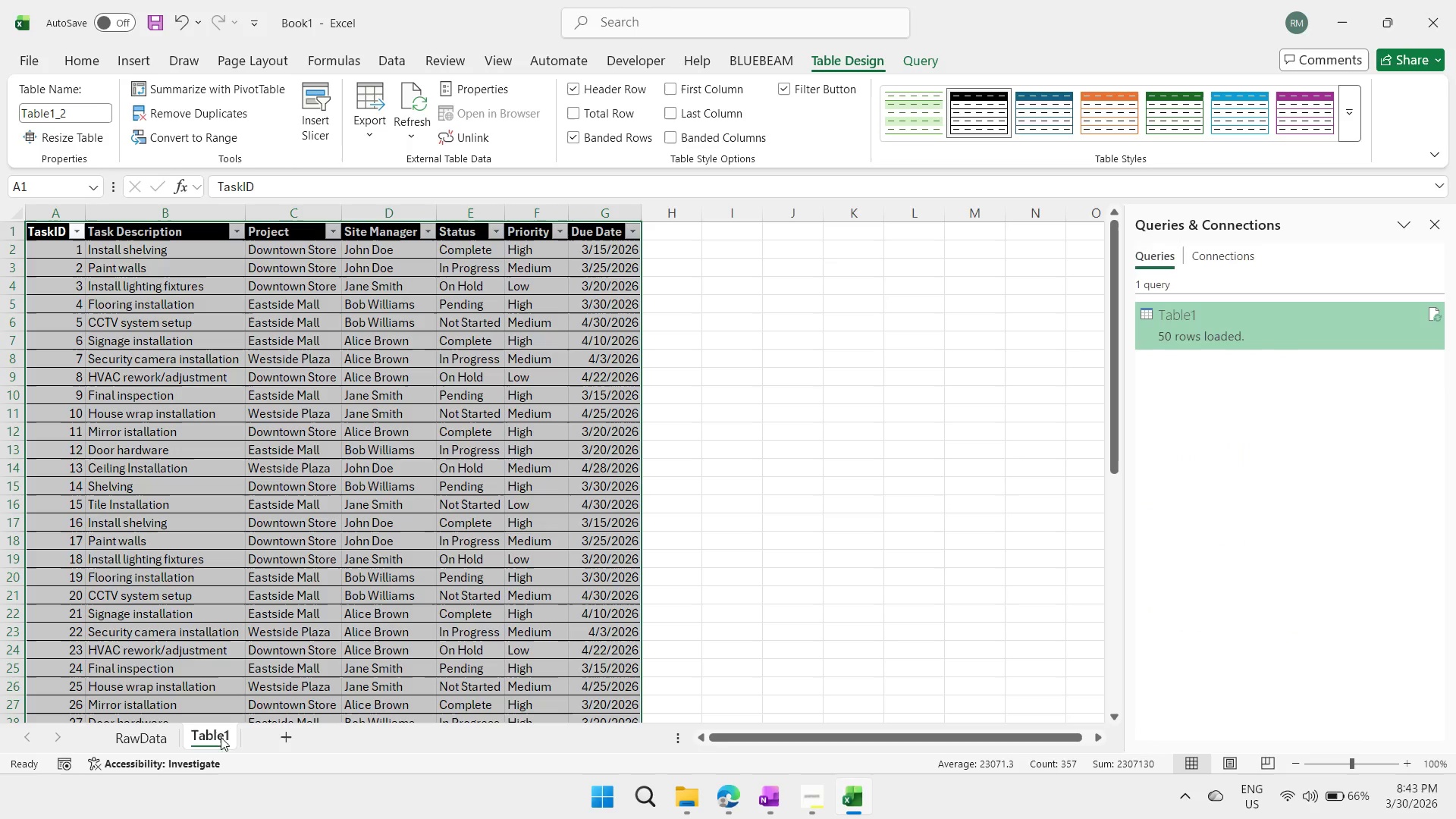 
double_click([210, 737])
 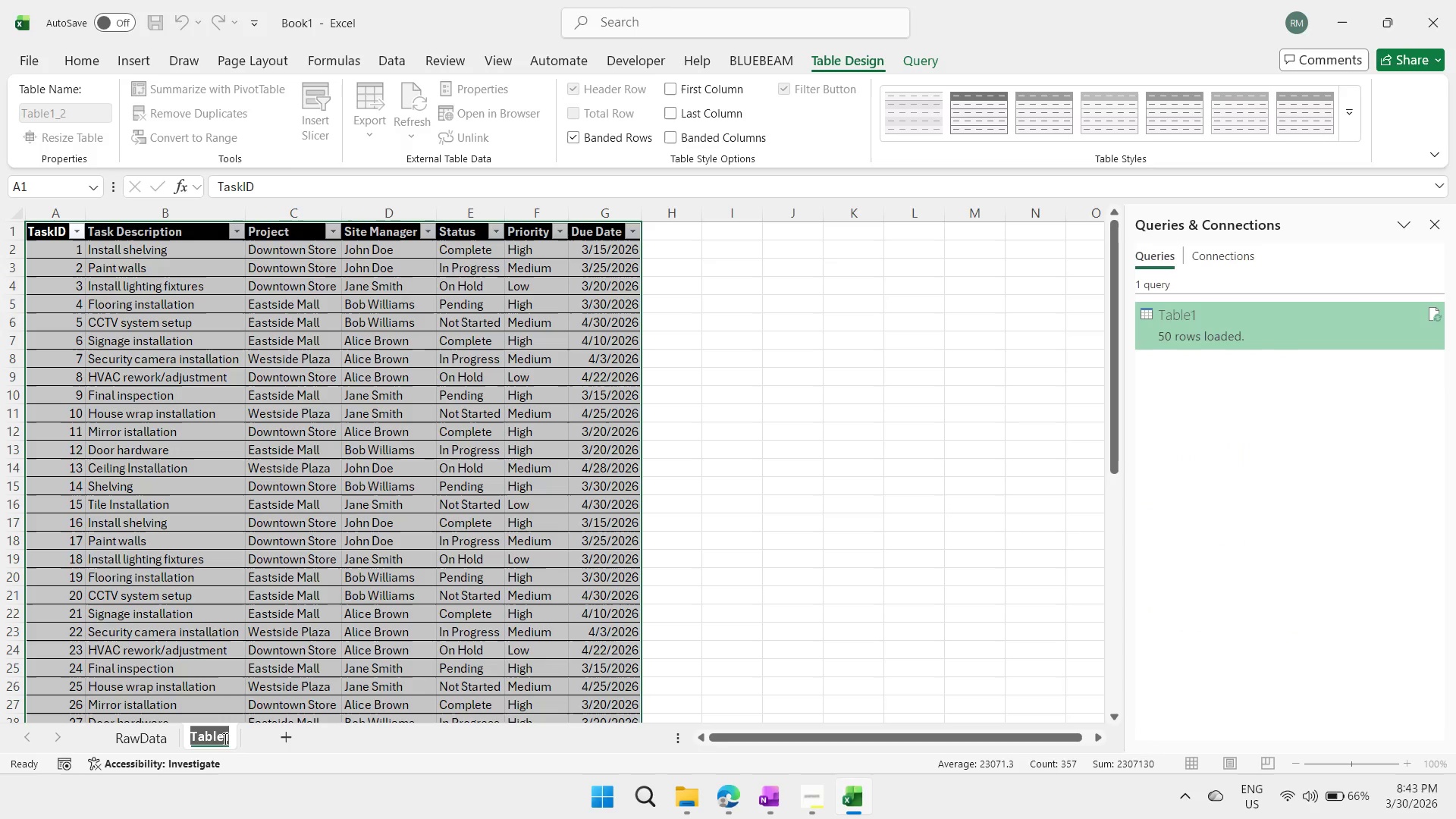 
type(CleanData)
 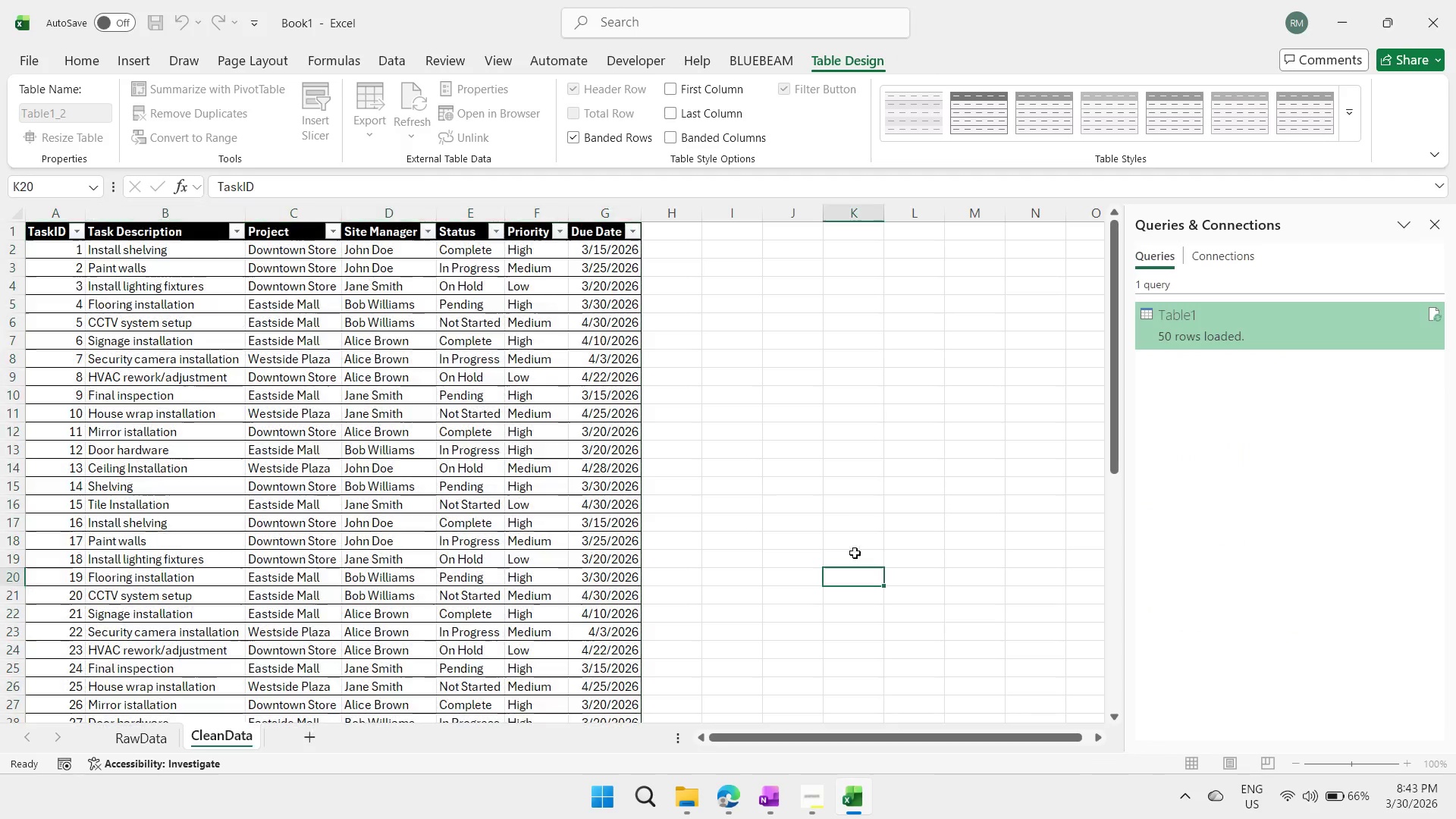 
double_click([844, 457])
 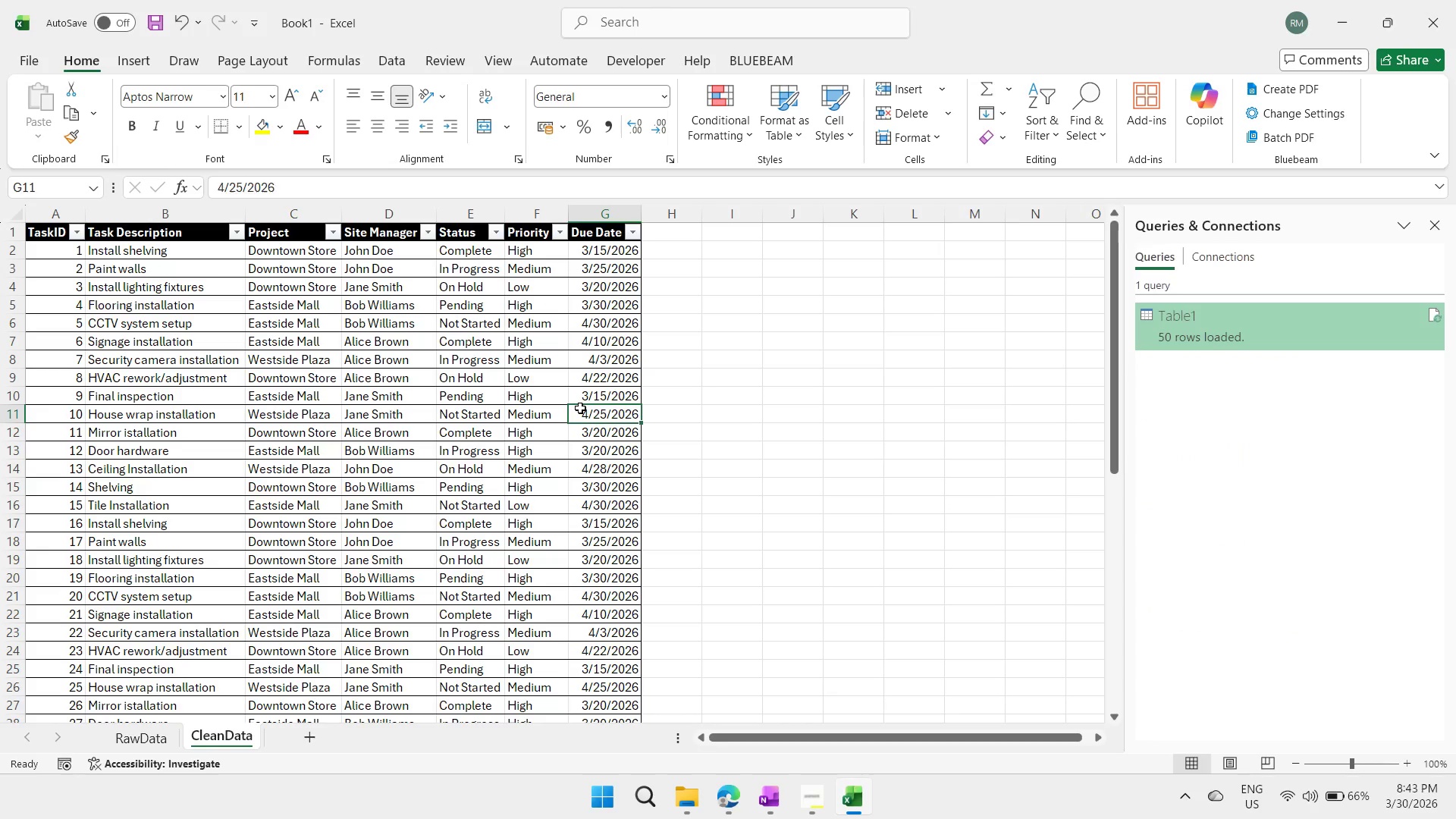 
triple_click([580, 408])
 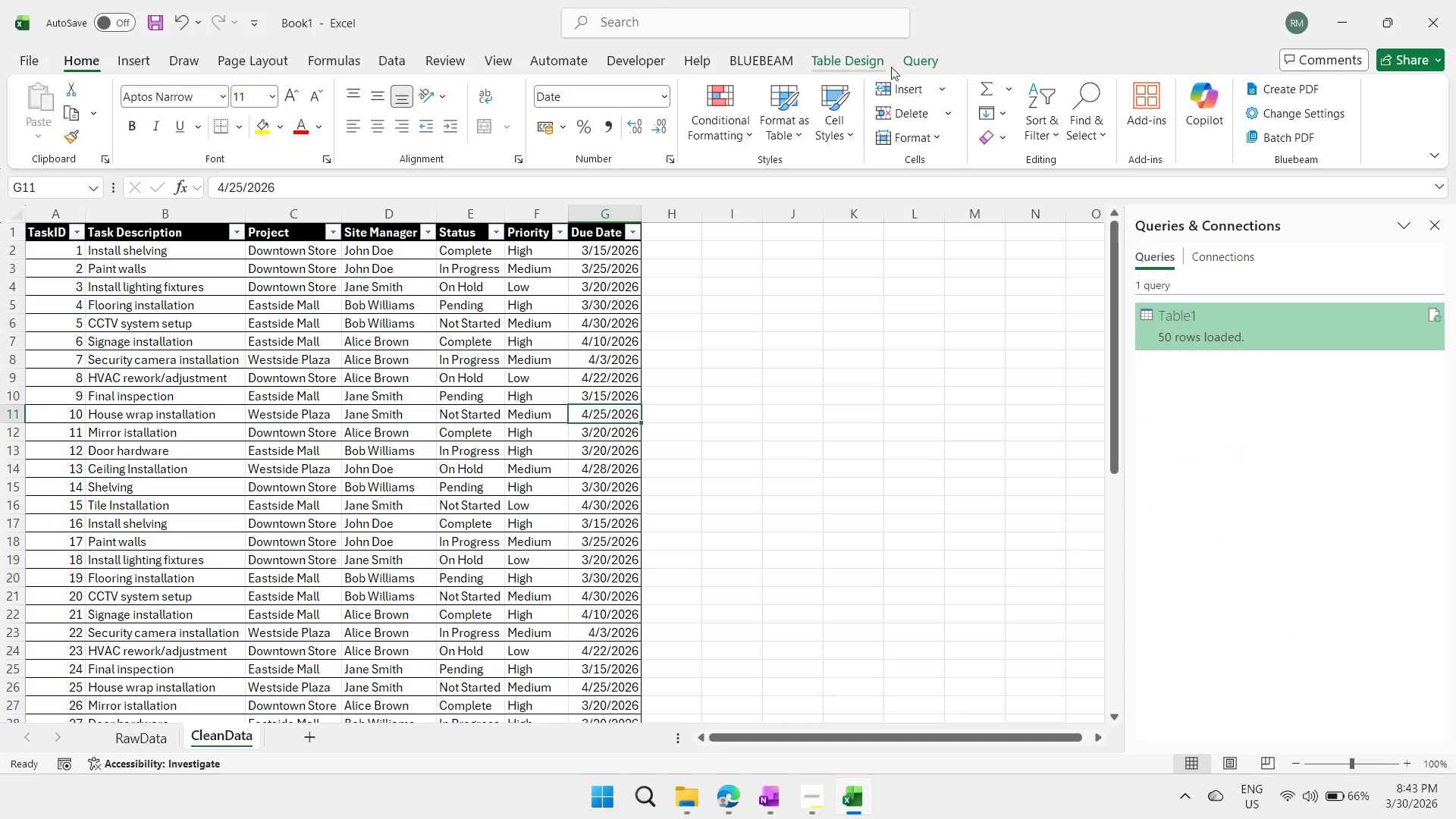 
left_click([848, 60])
 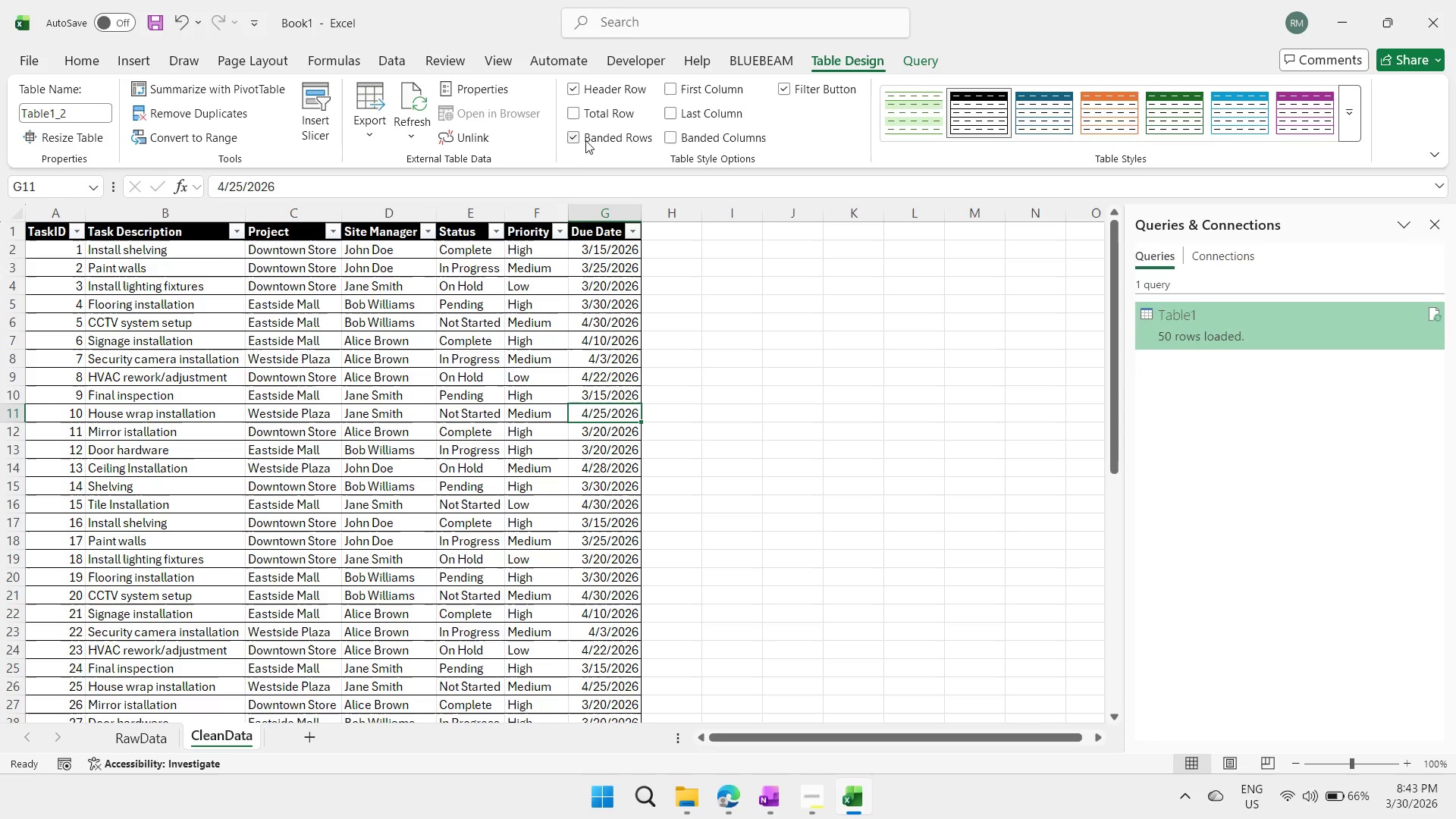 
left_click([588, 138])
 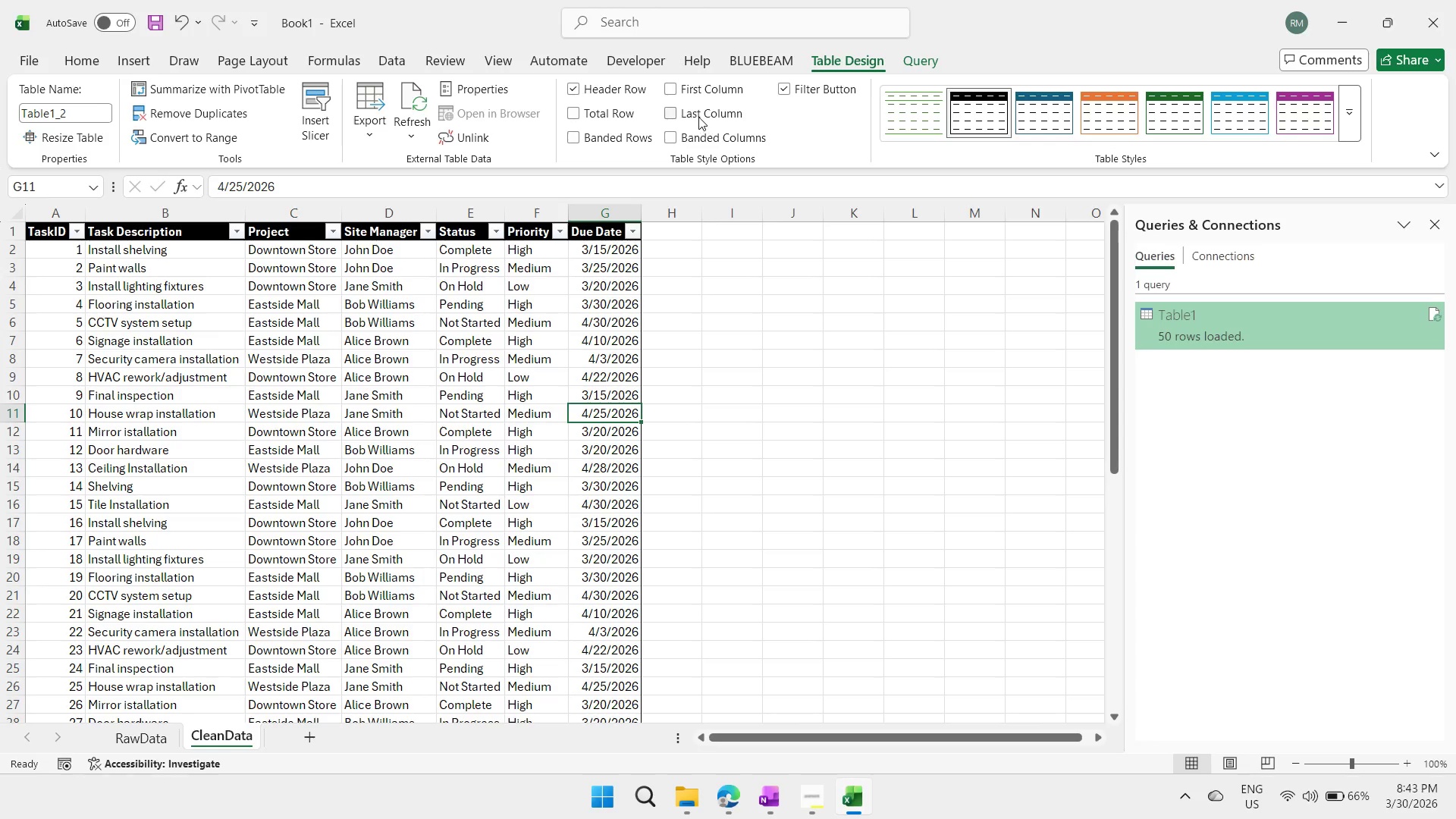 
left_click([686, 144])
 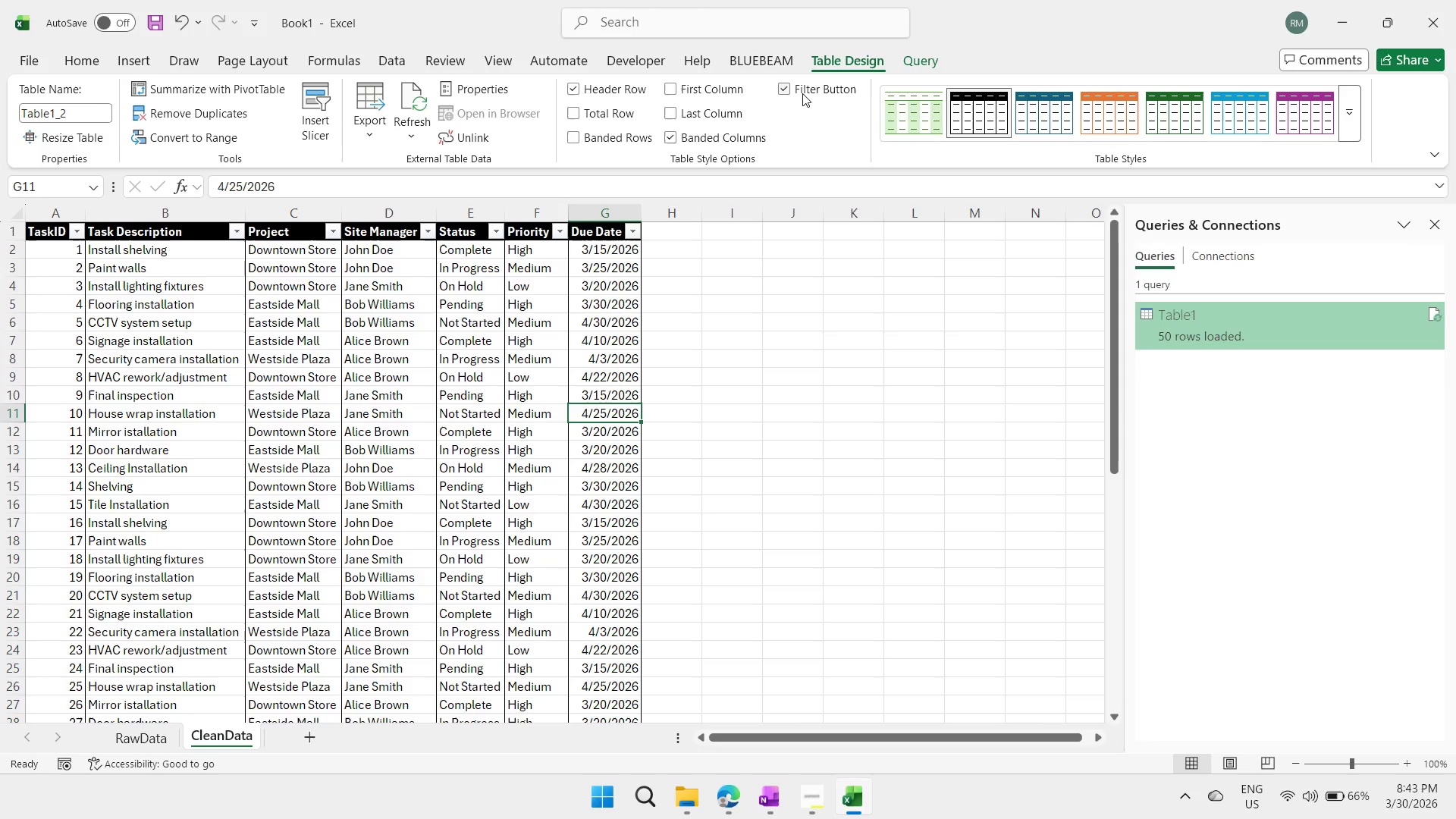 
double_click([770, 386])
 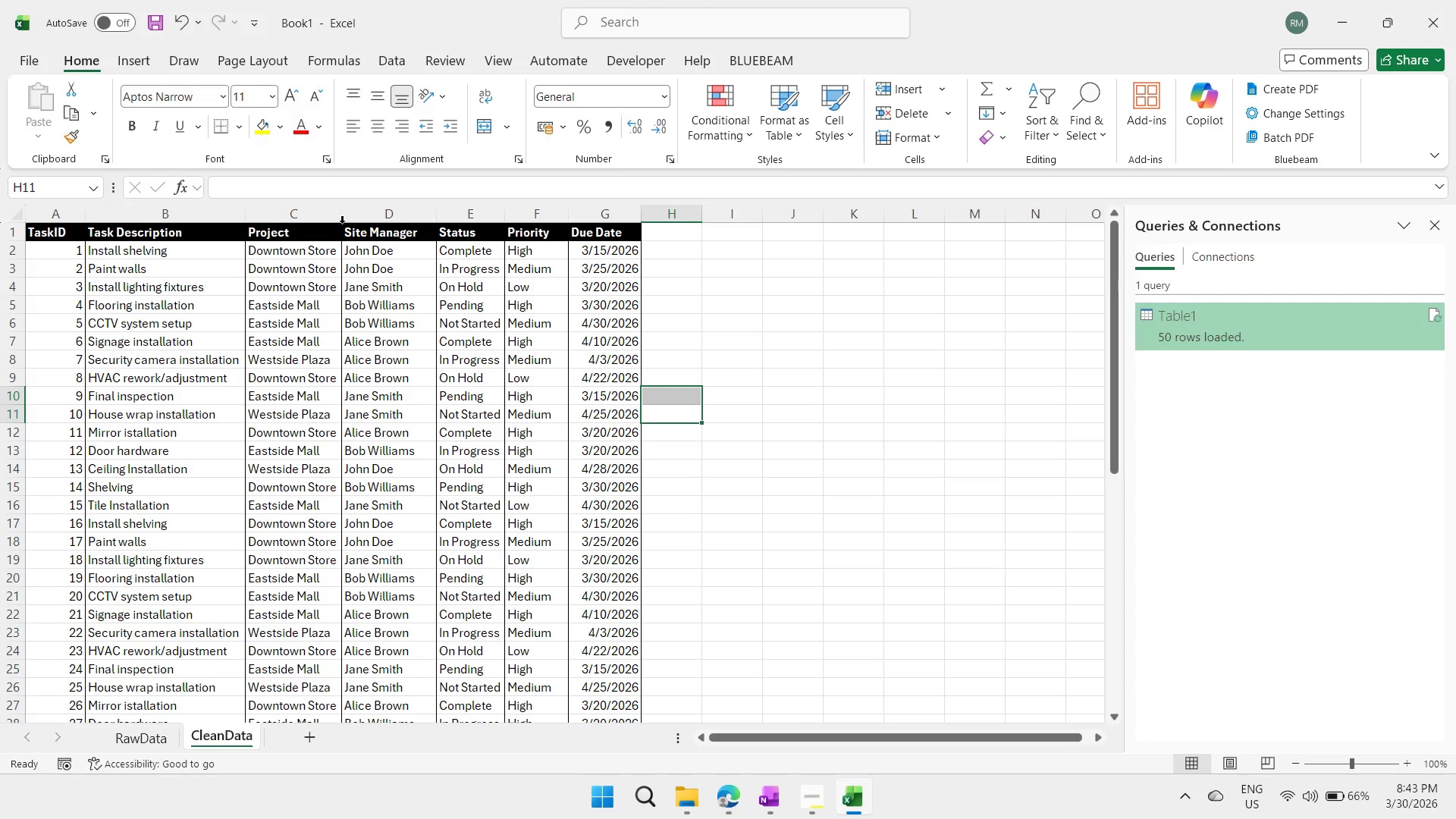 
left_click_drag(start_coordinate=[342, 215], to_coordinate=[365, 217])
 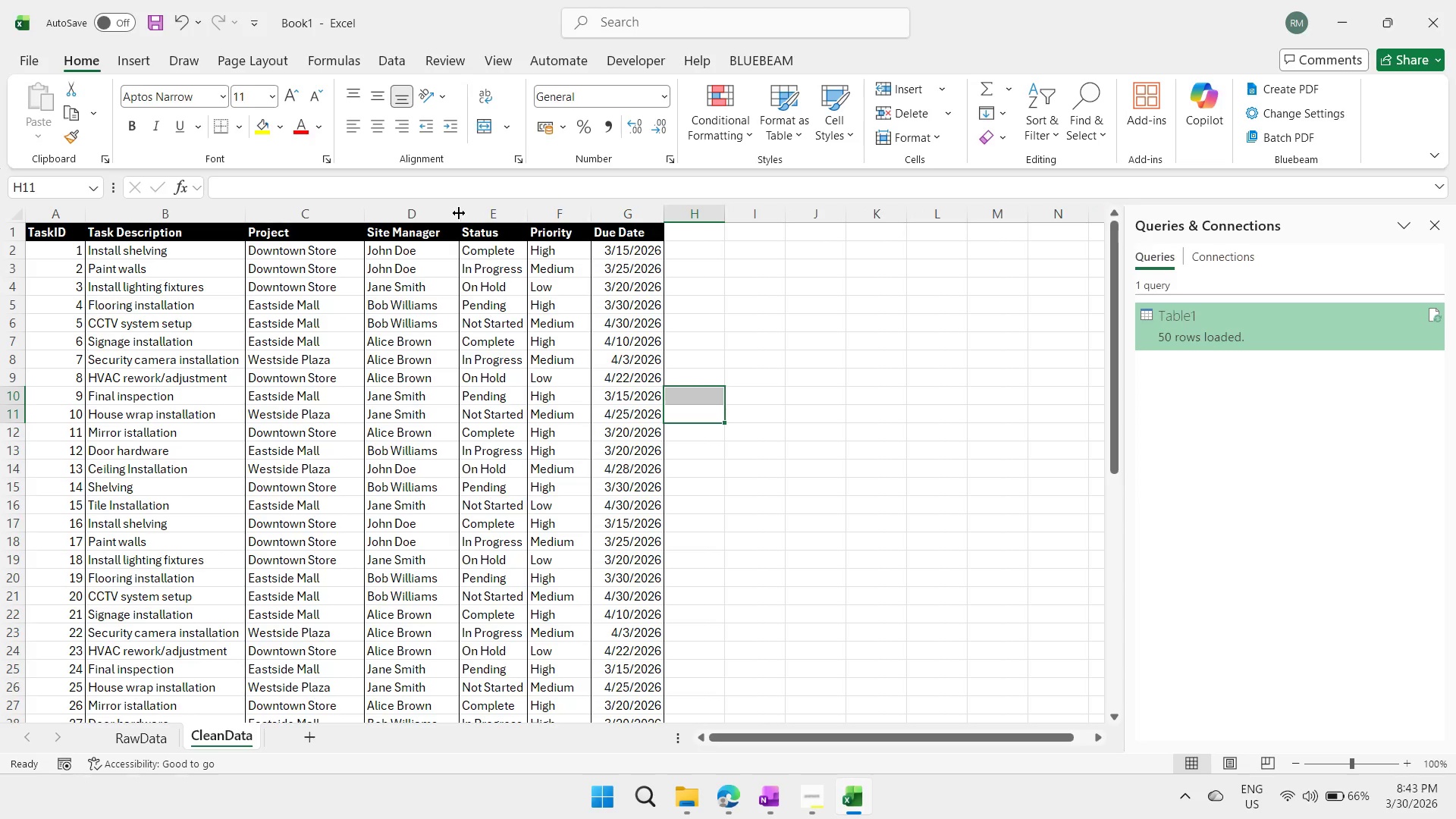 
left_click_drag(start_coordinate=[458, 213], to_coordinate=[475, 213])
 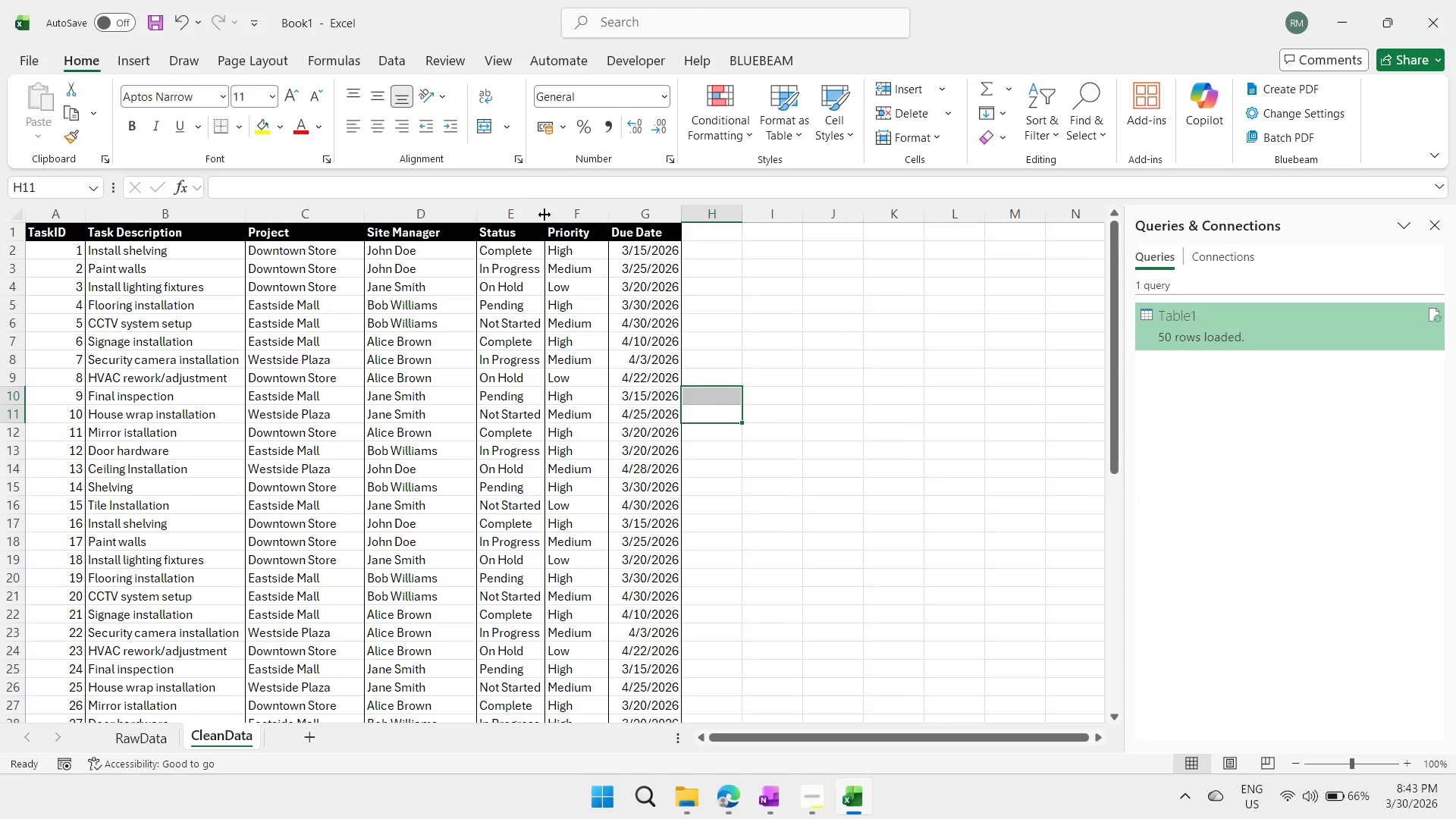 
left_click_drag(start_coordinate=[544, 215], to_coordinate=[567, 215])
 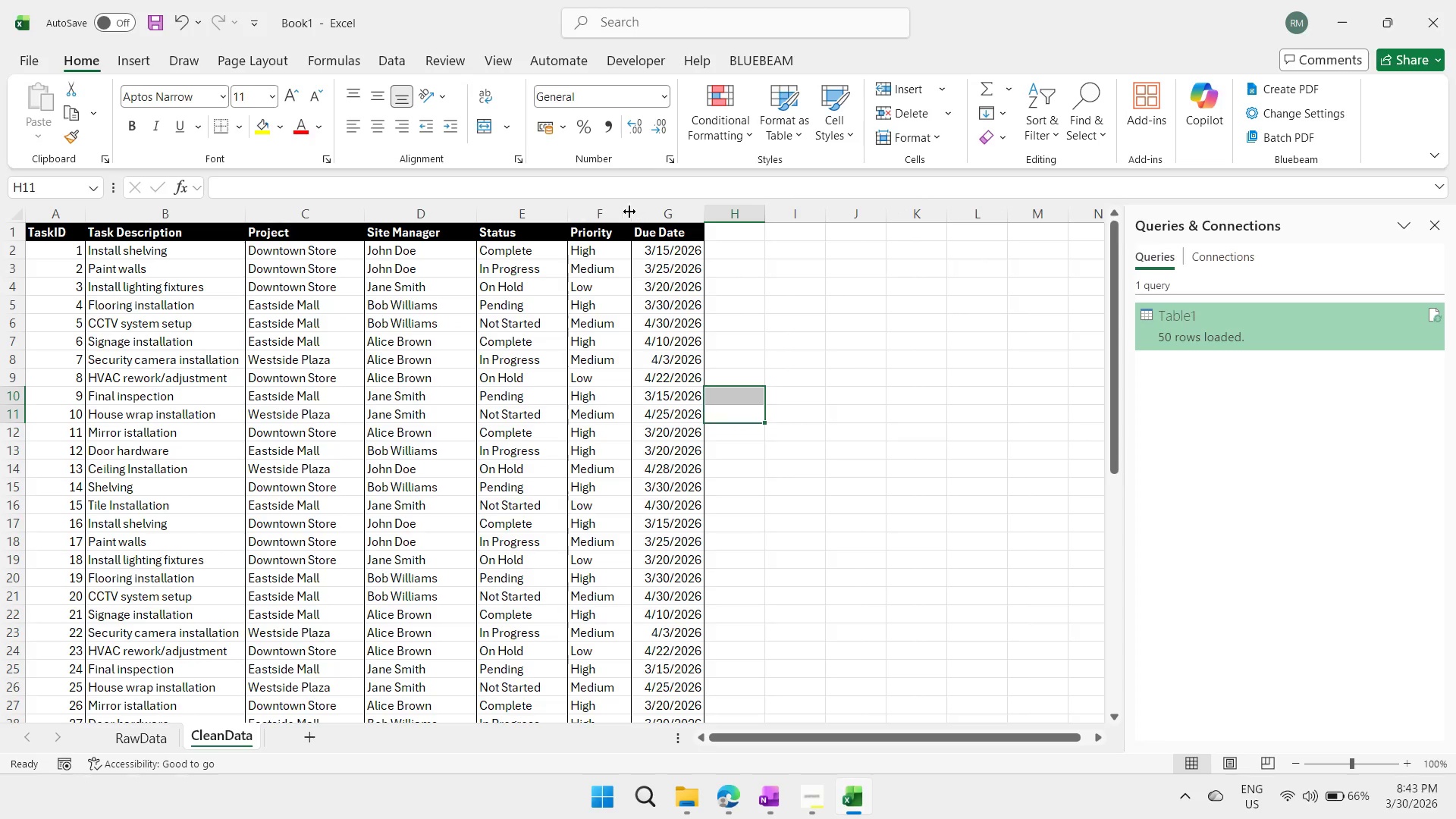 
left_click_drag(start_coordinate=[629, 212], to_coordinate=[654, 212])
 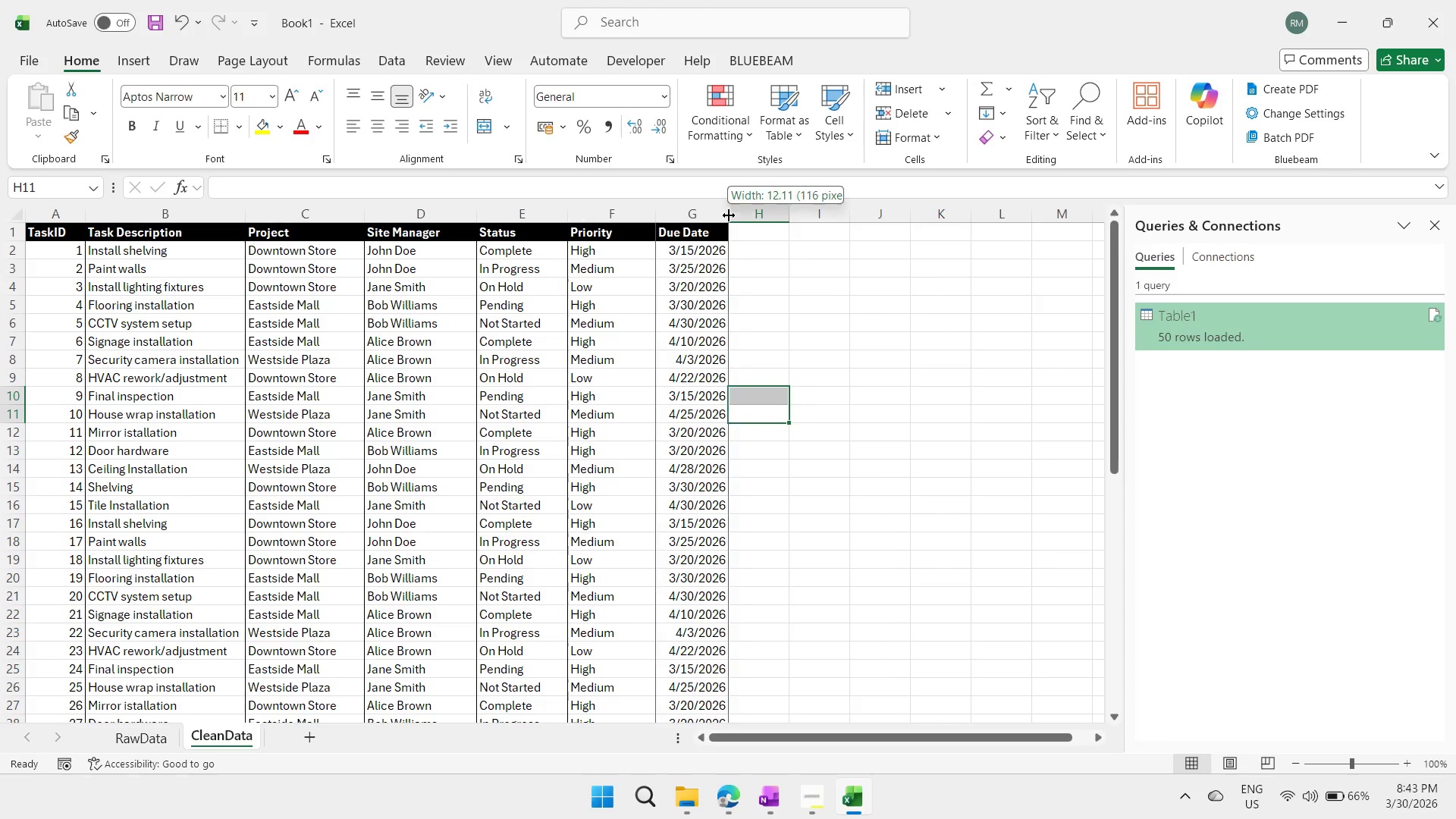 
left_click_drag(start_coordinate=[727, 215], to_coordinate=[736, 218])
 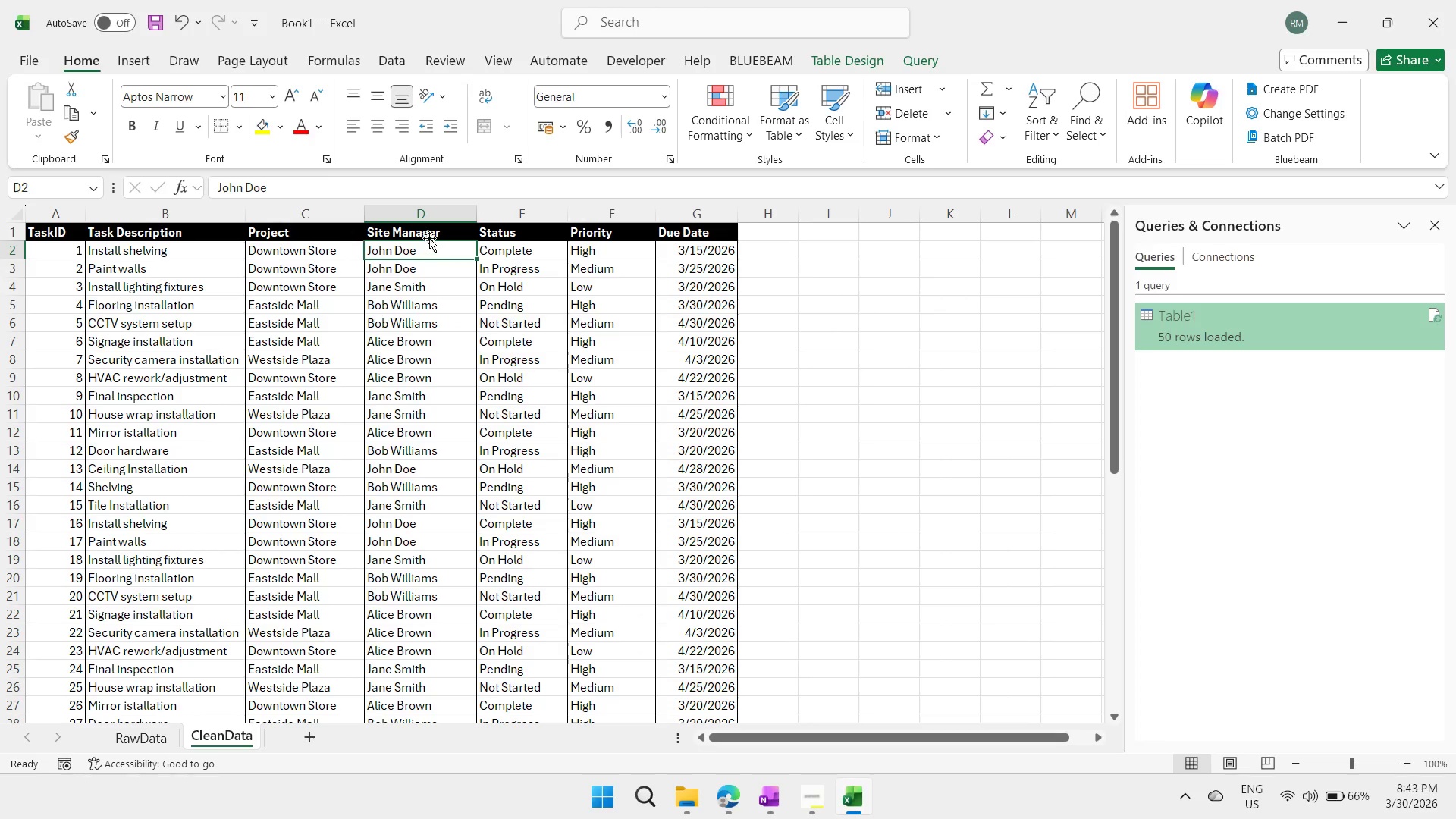 
double_click([430, 230])
 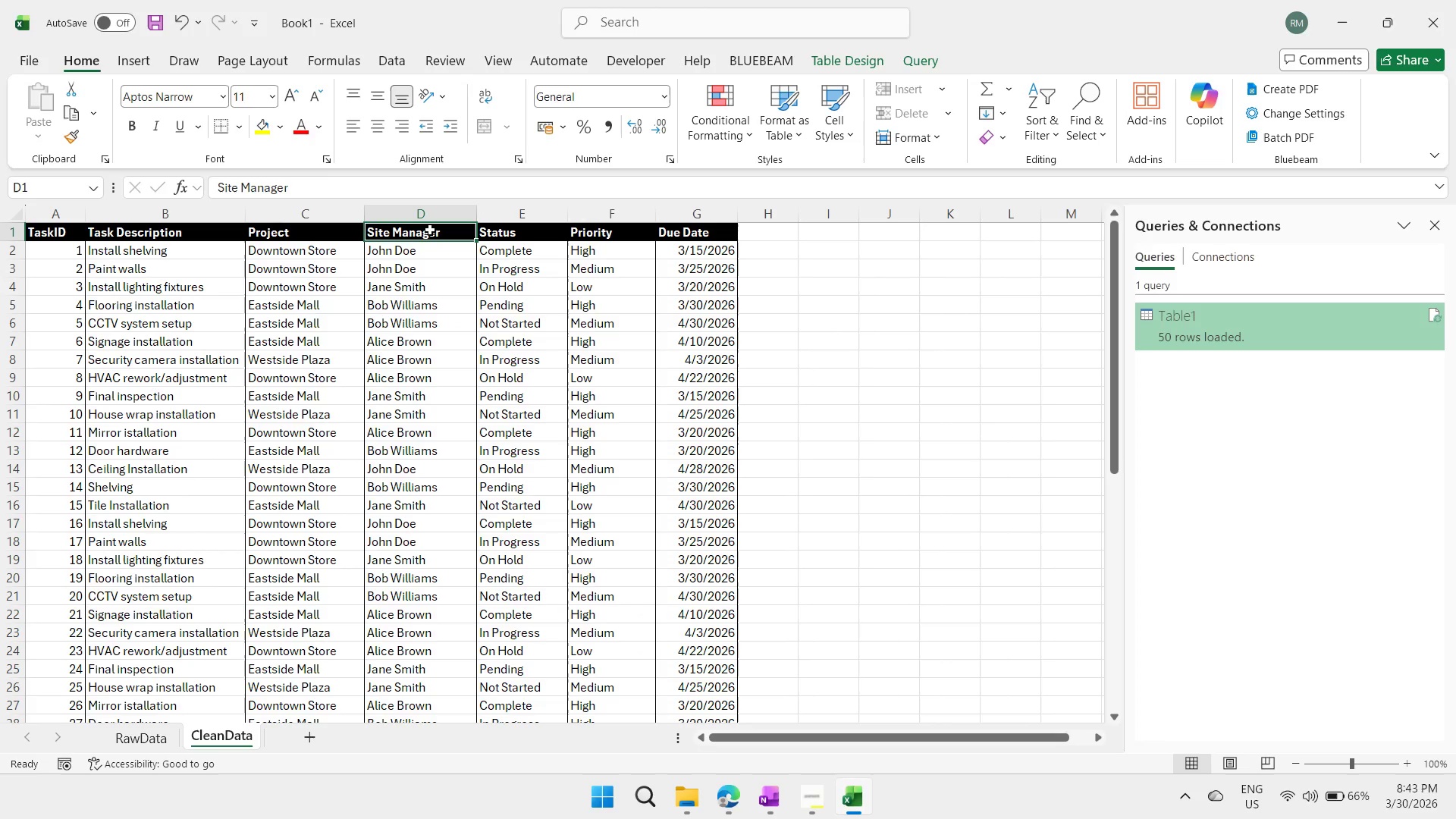 
key(Shift+ShiftLeft)
 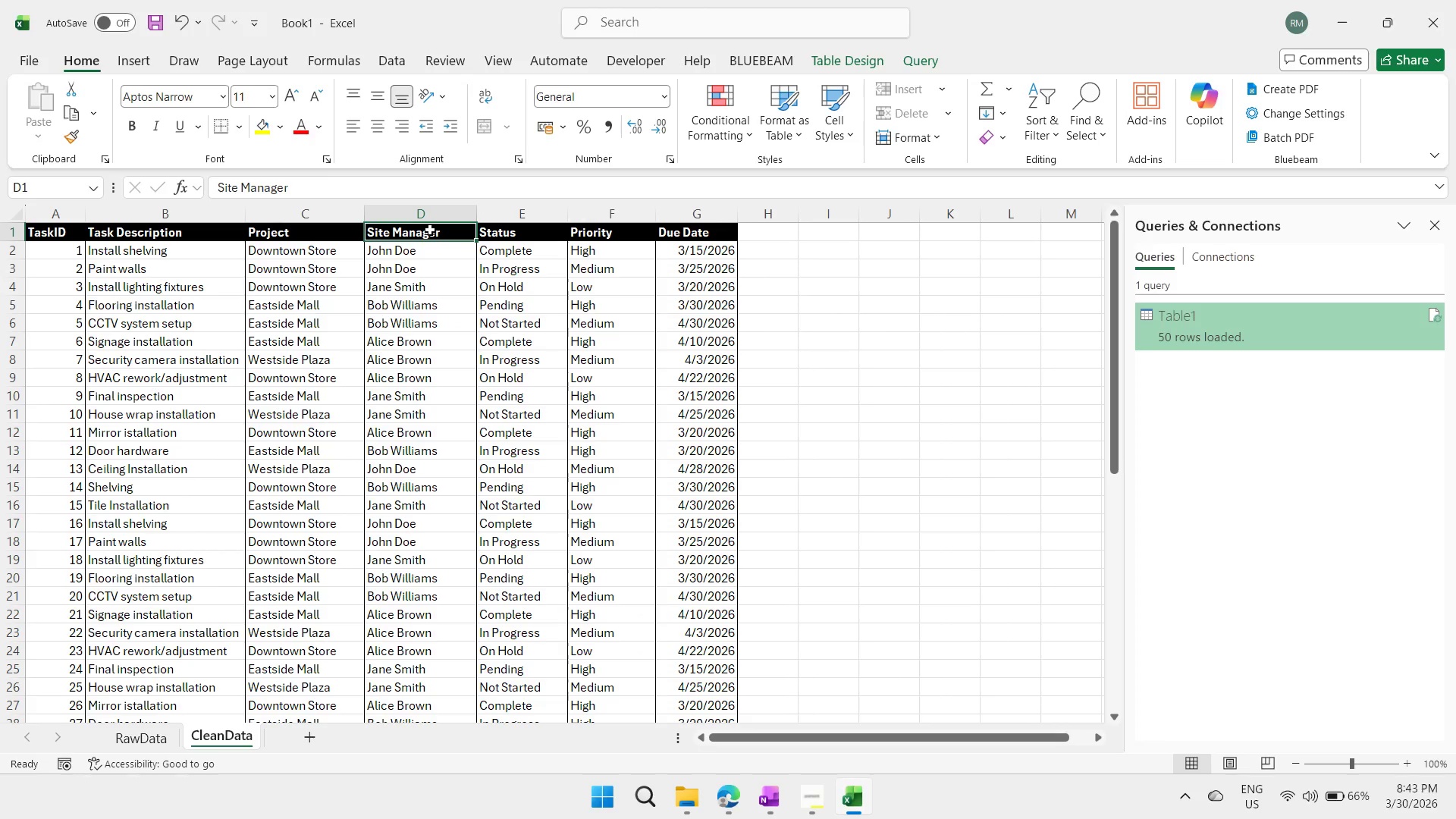 
key(Shift+ShiftLeft)
 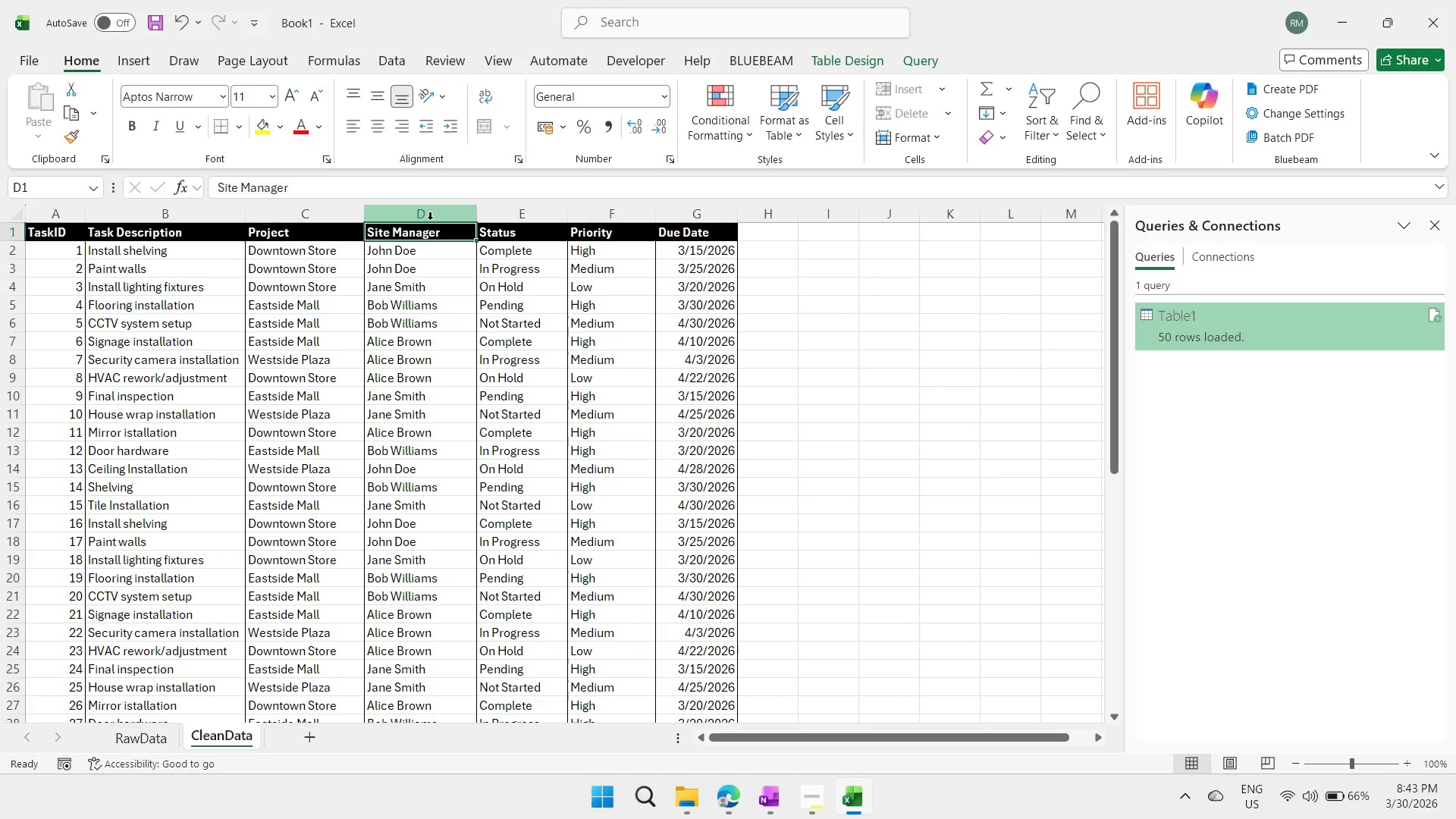 
key(Shift+ShiftLeft)
 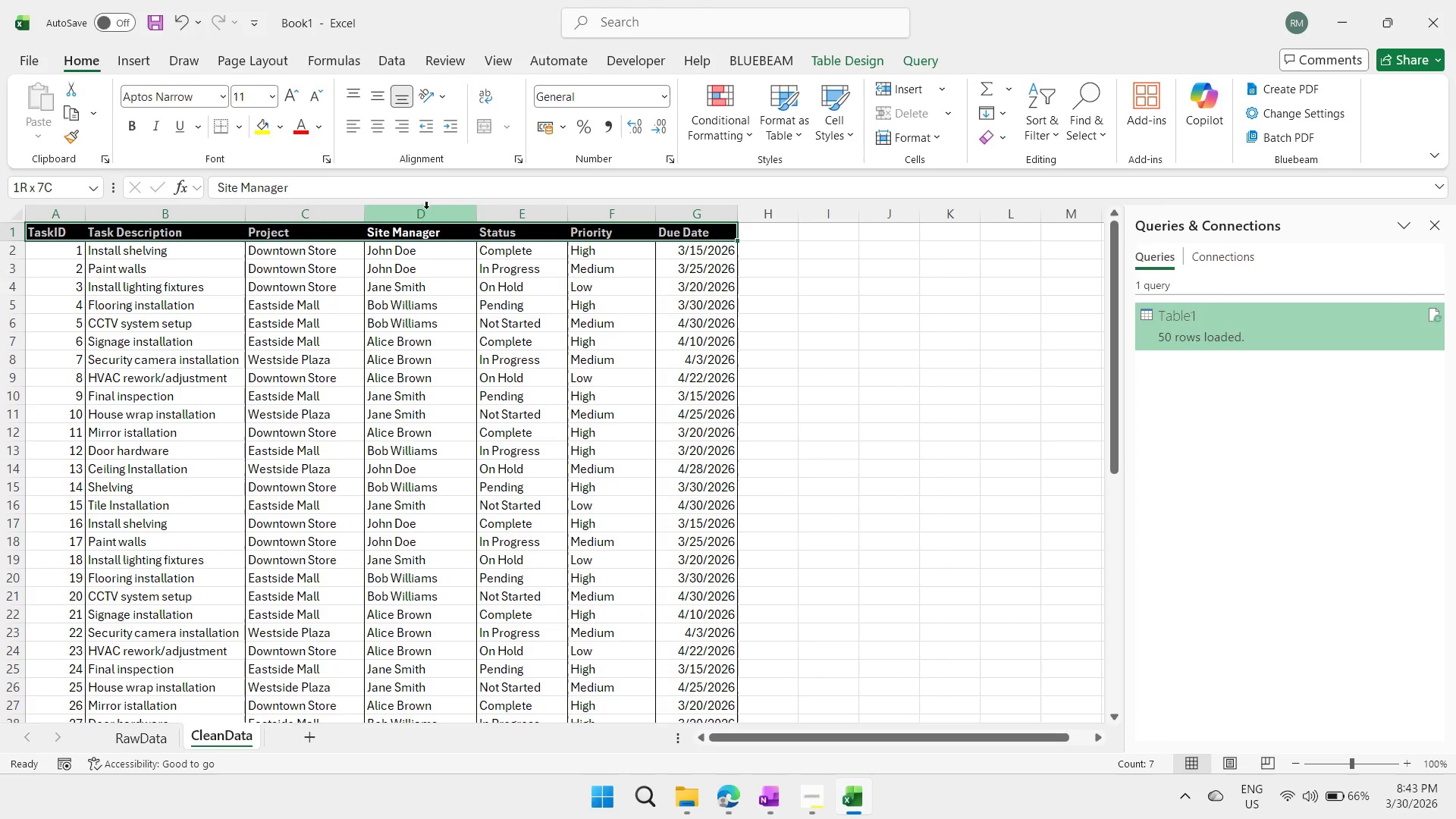 
key(Shift+Space)
 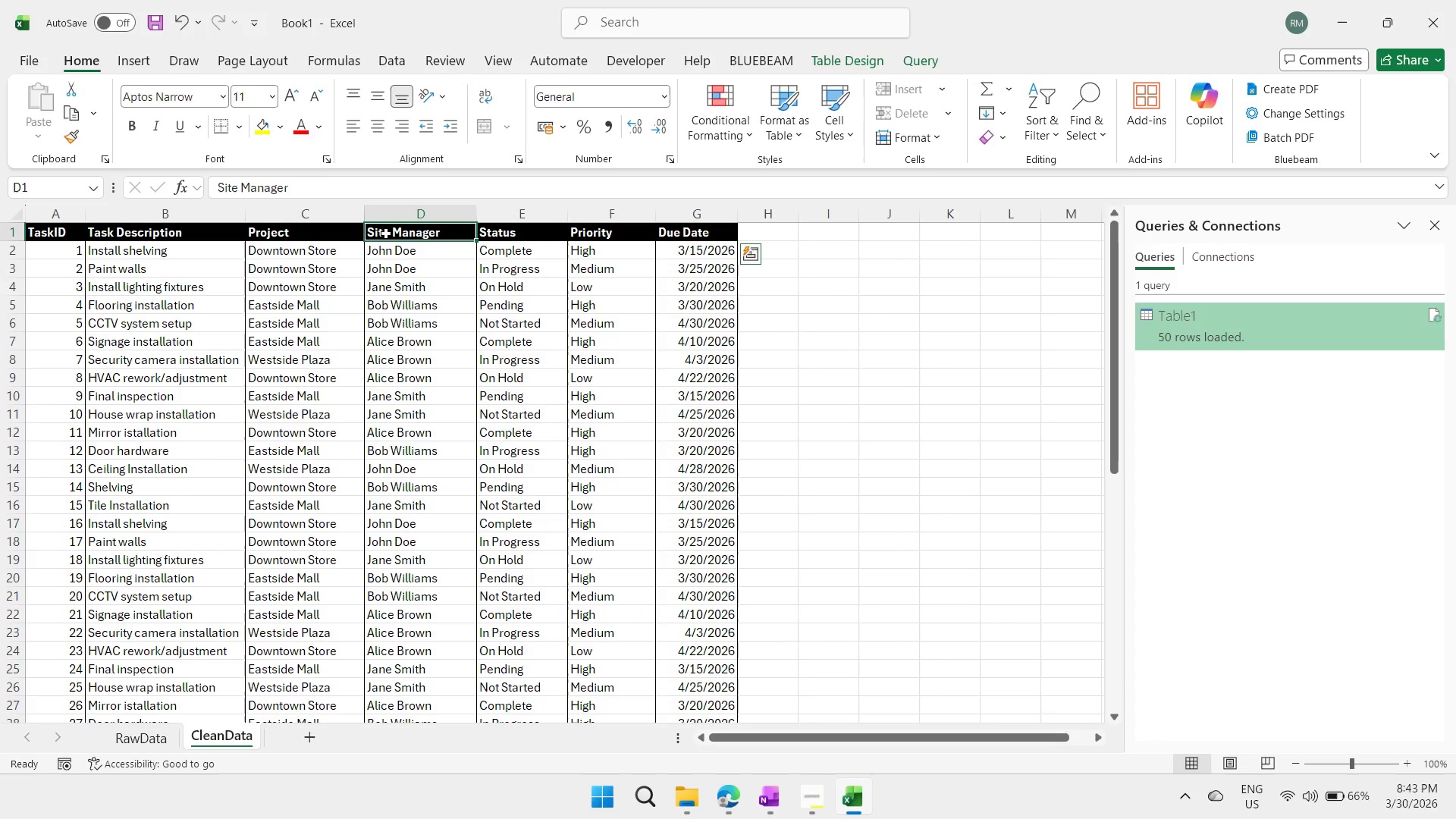 
key(Shift+ShiftLeft)
 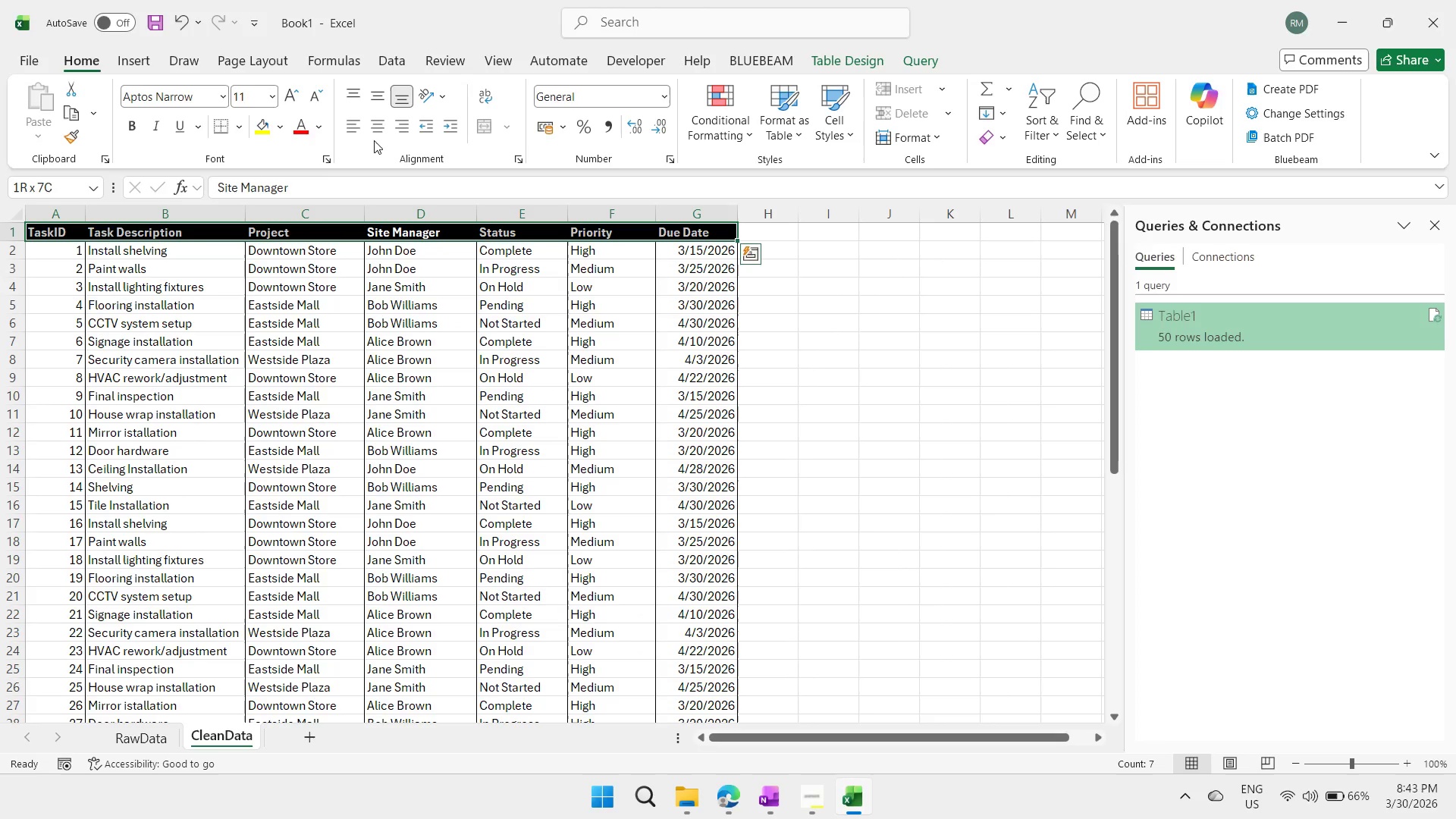 
key(Shift+Space)
 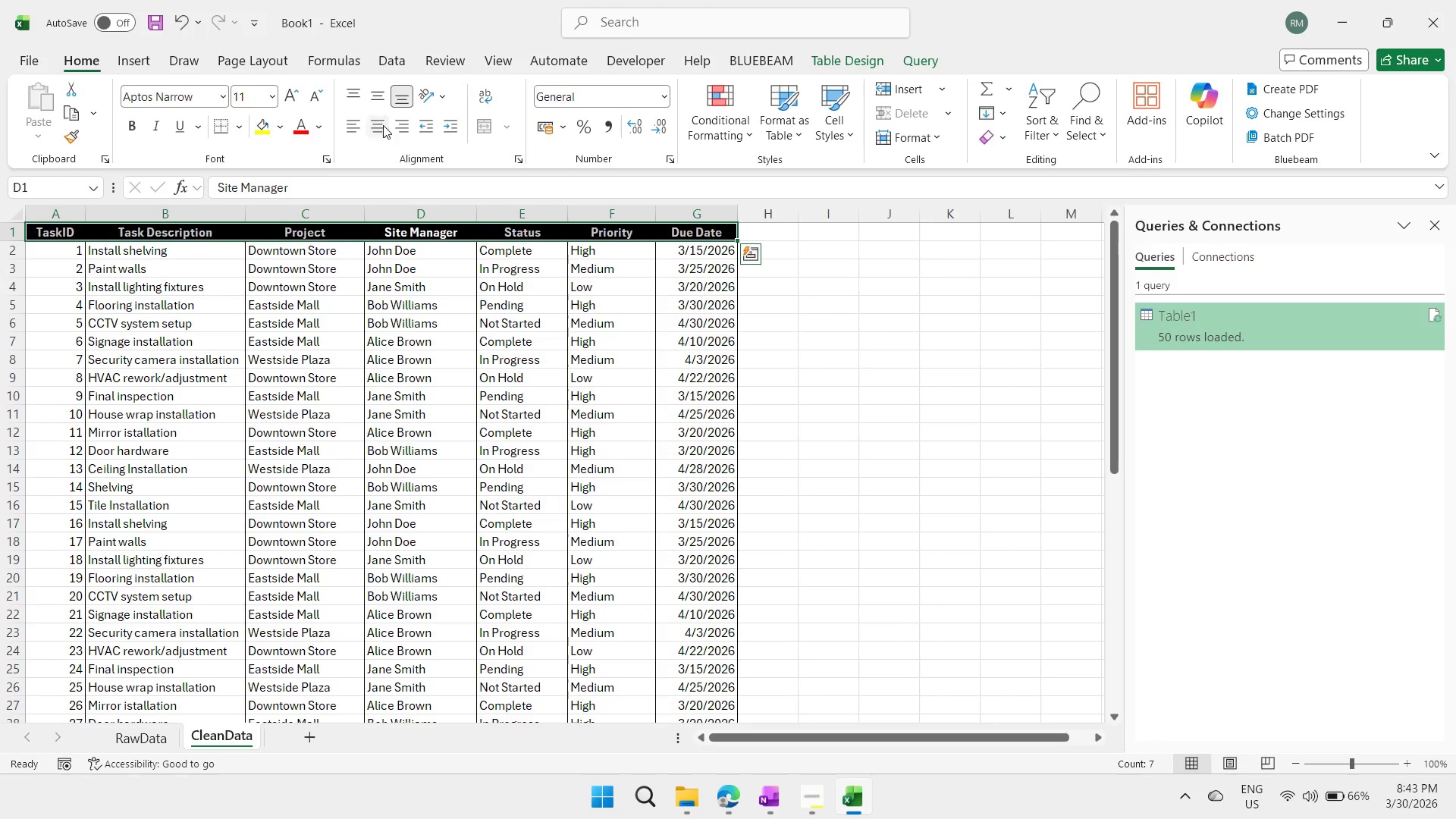 
left_click([383, 125])
 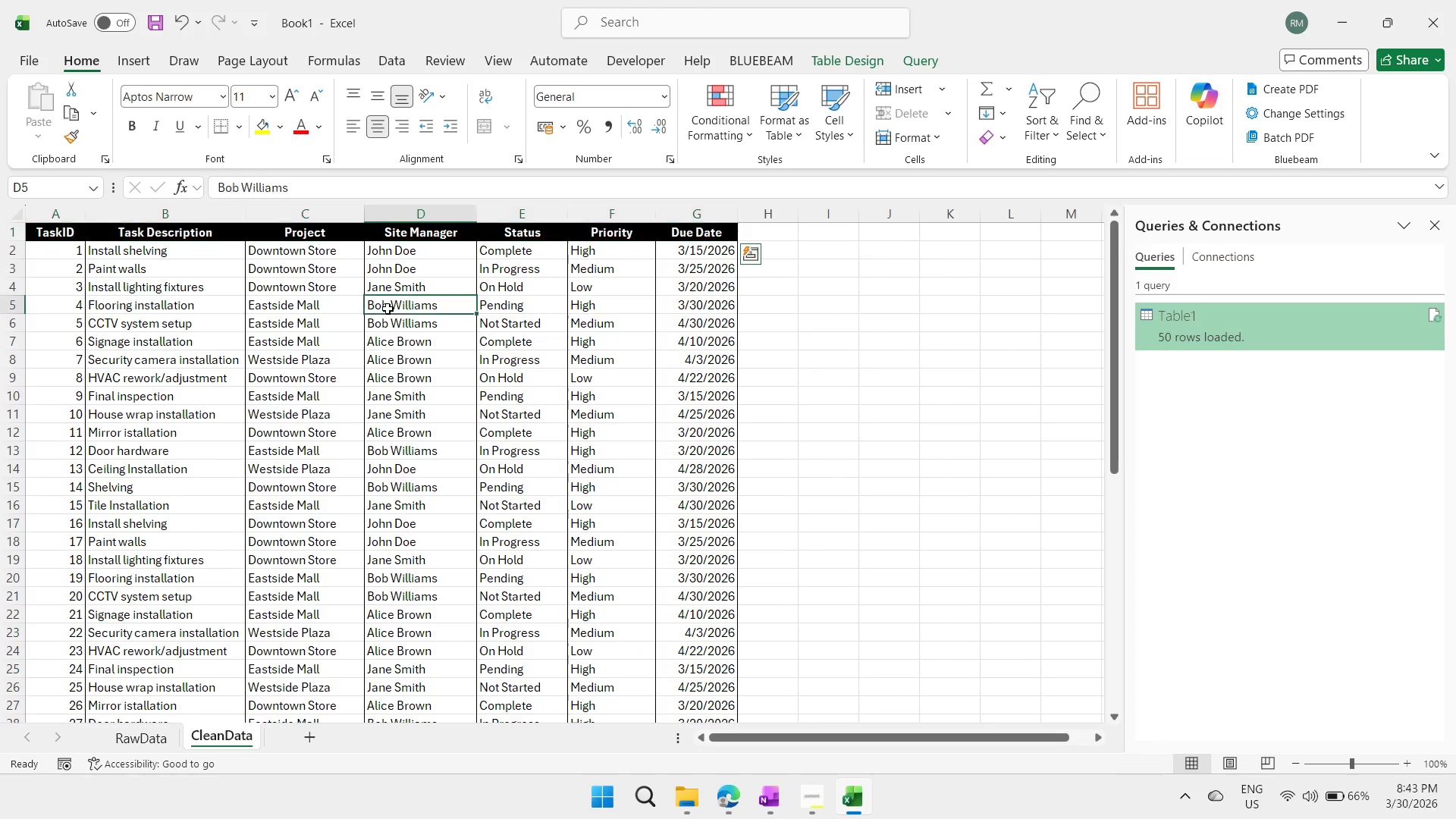 
left_click([388, 309])
 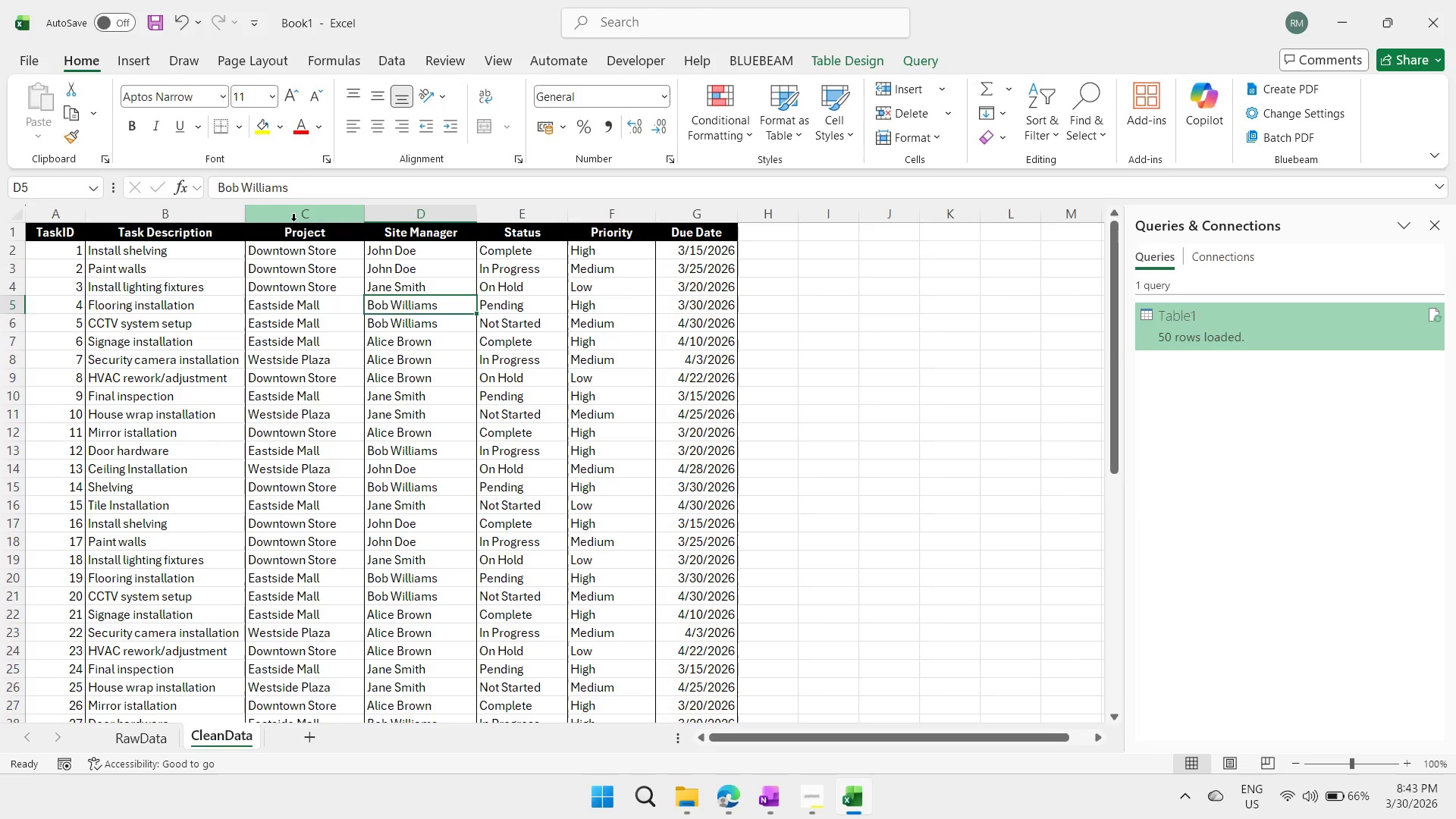 
left_click_drag(start_coordinate=[293, 219], to_coordinate=[704, 227])
 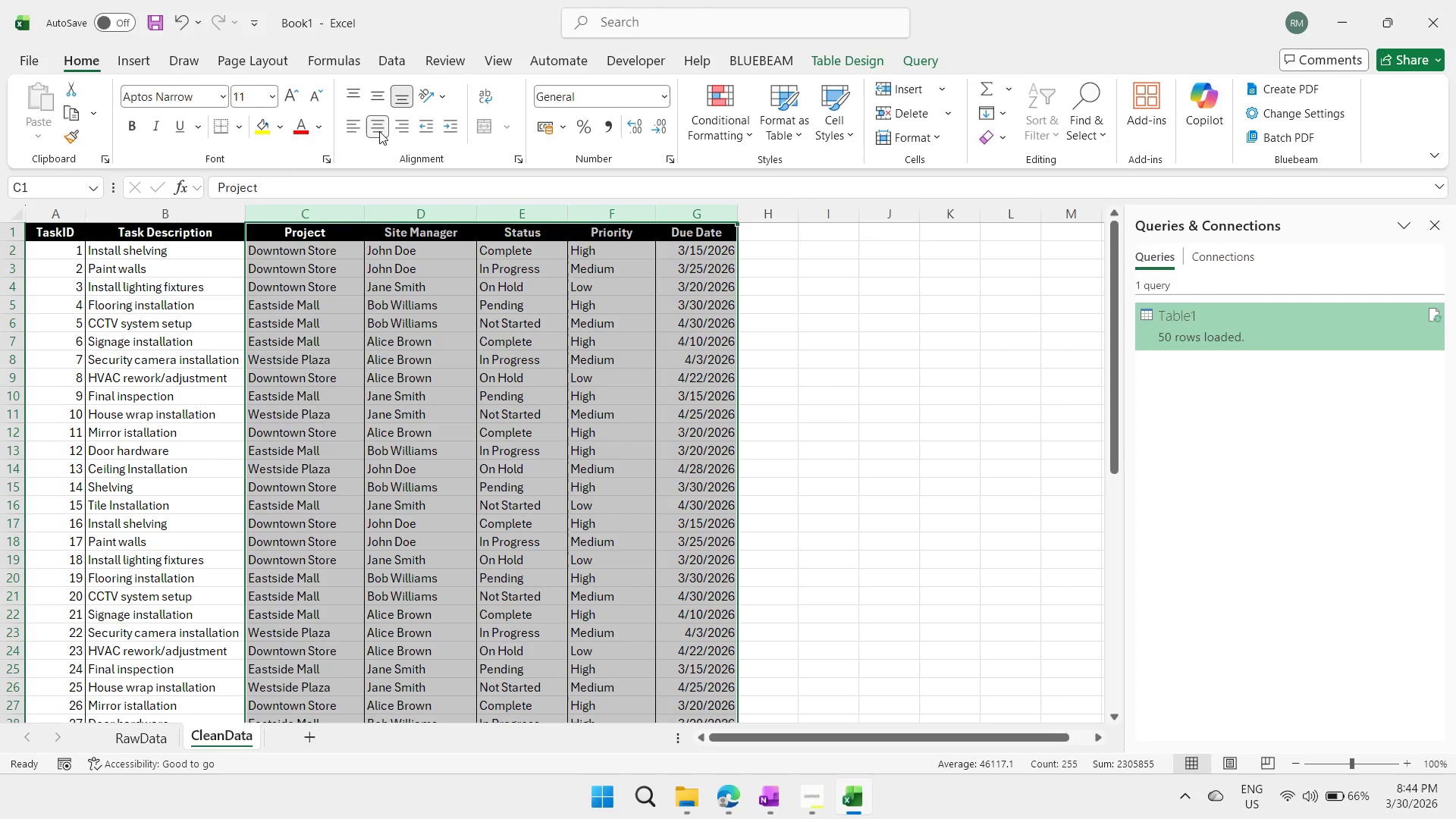 
left_click([379, 131])
 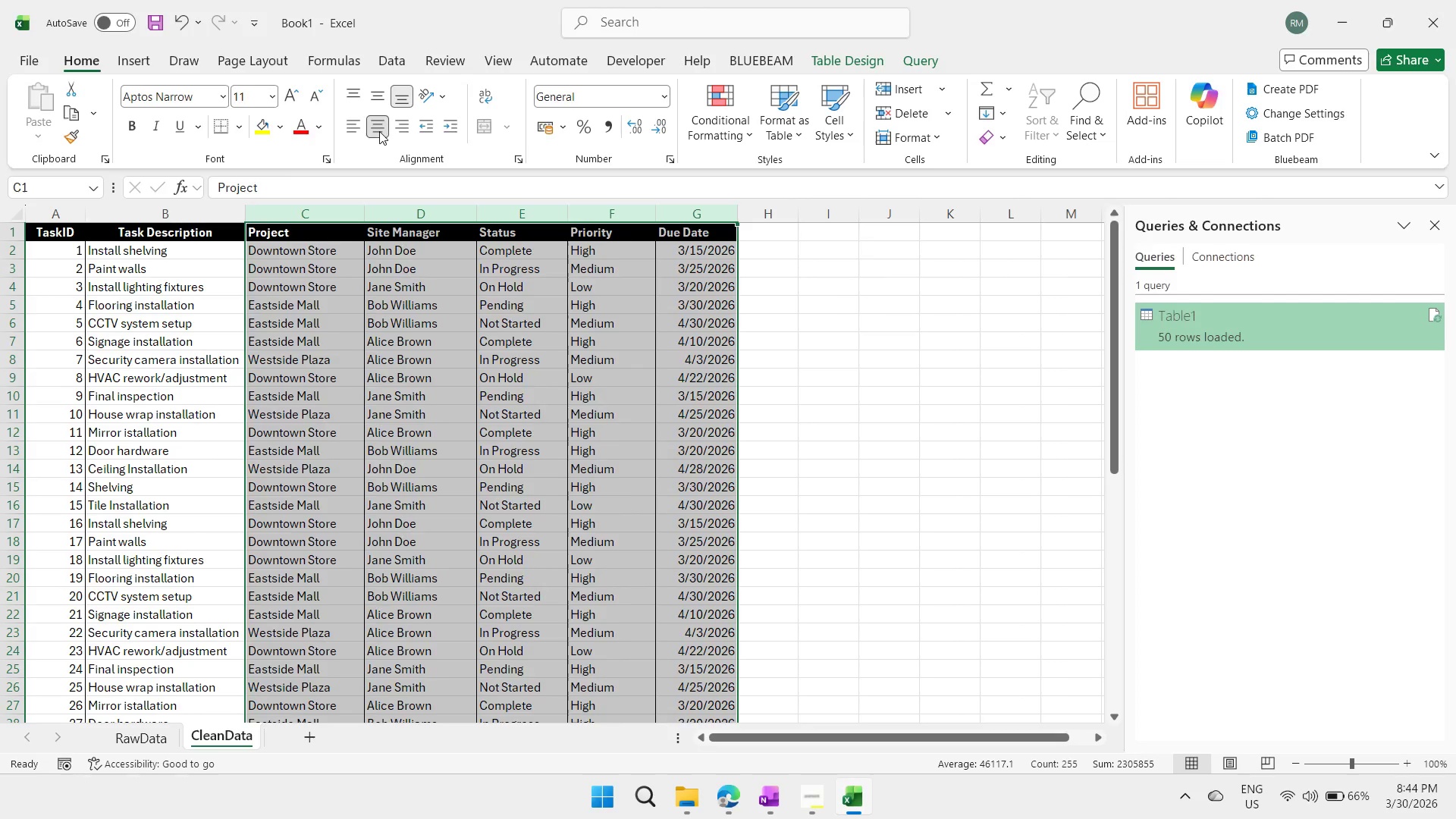 
left_click([379, 131])
 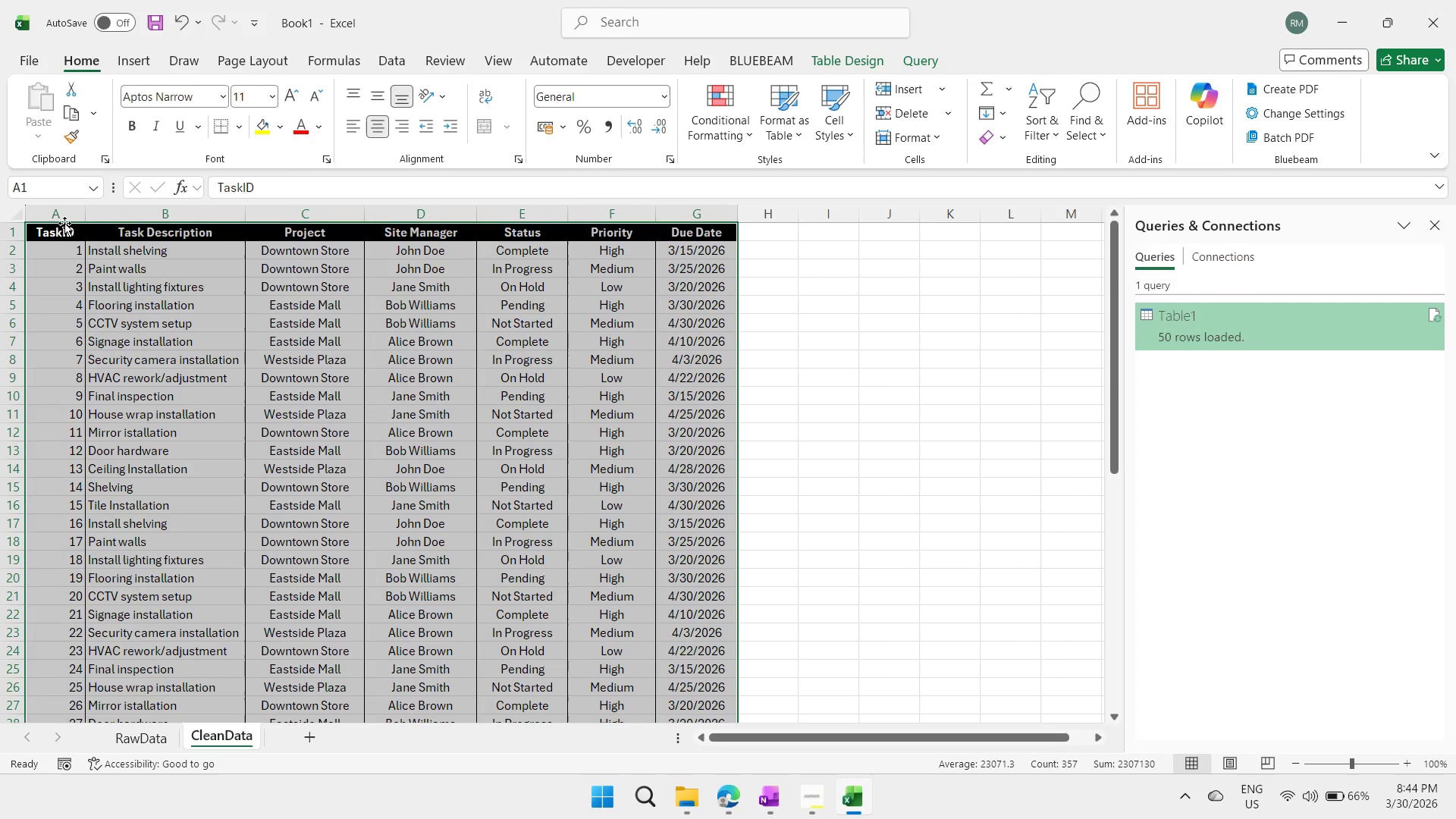 
double_click([62, 215])
 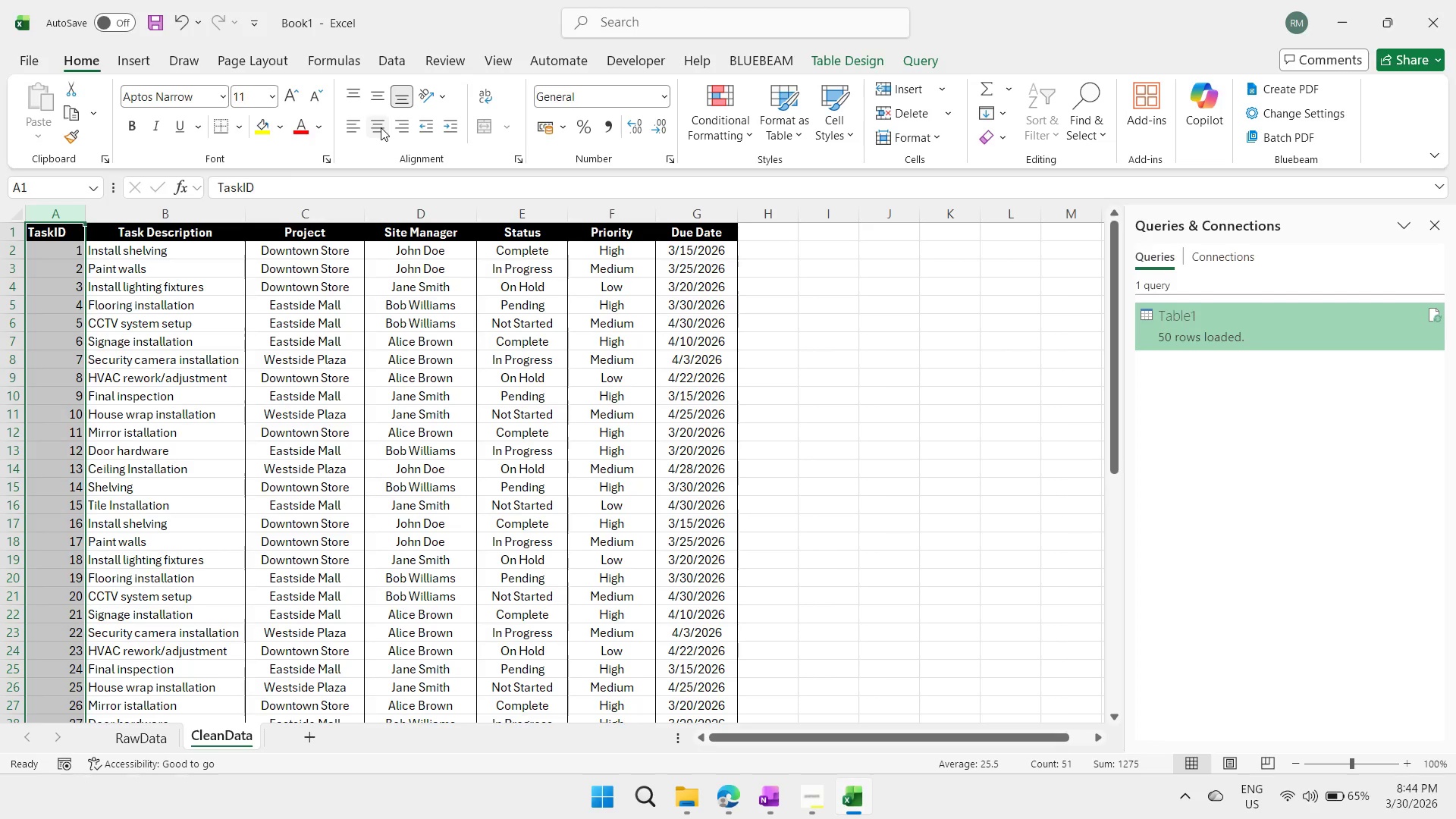 
double_click([381, 127])
 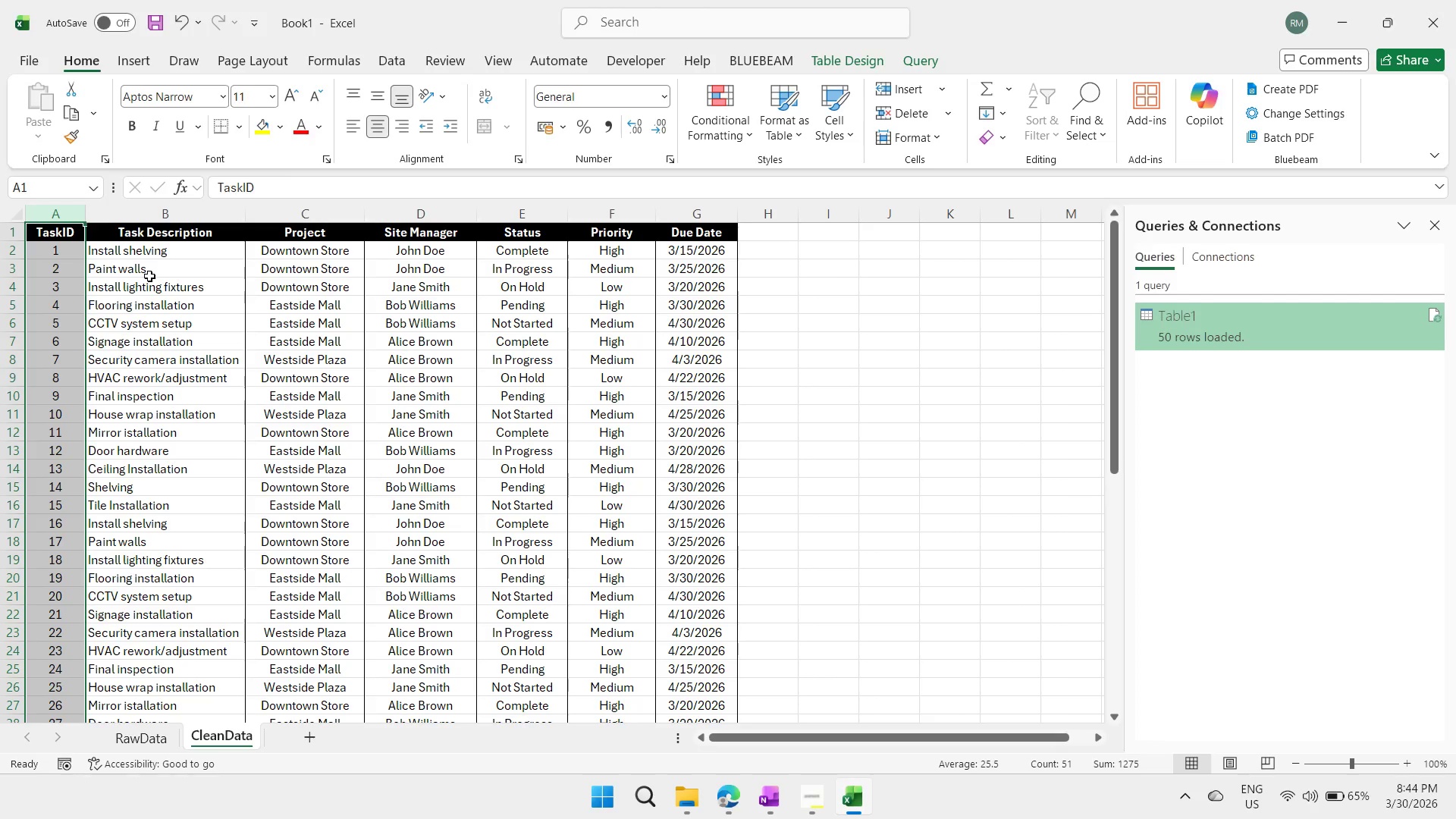 
double_click([155, 250])
 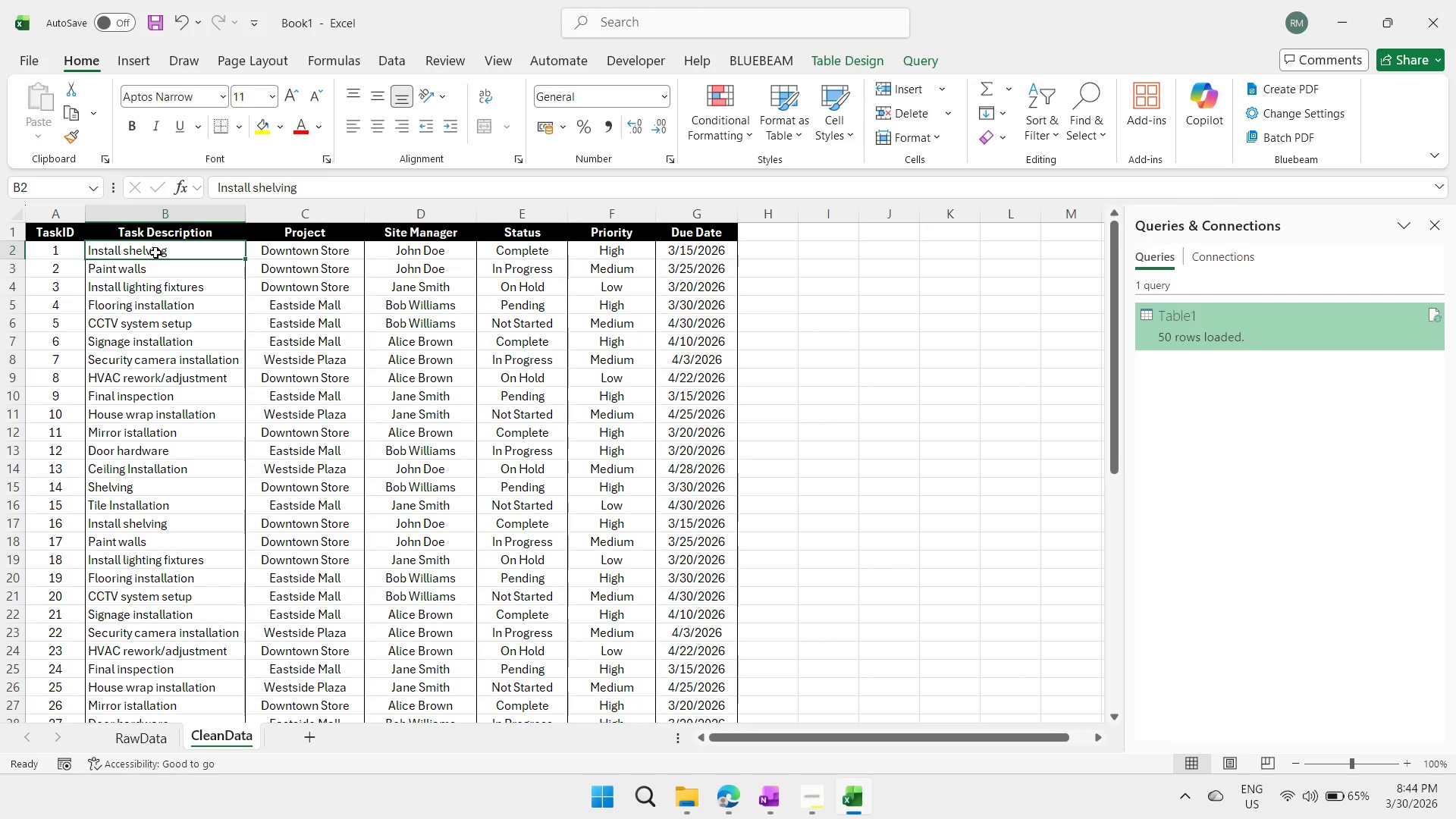 
key(Shift+PageDown)
 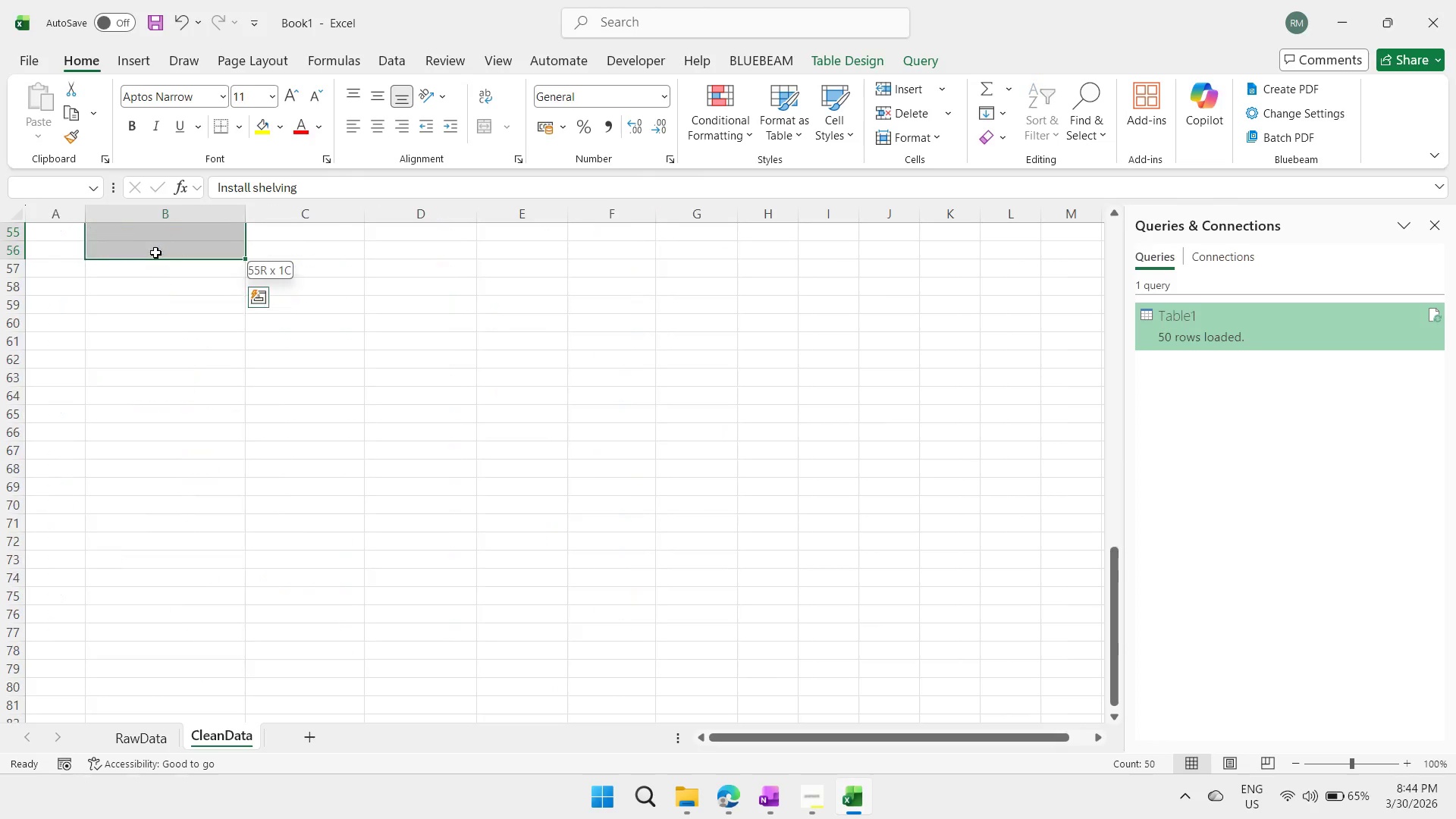 
key(Shift+PageDown)
 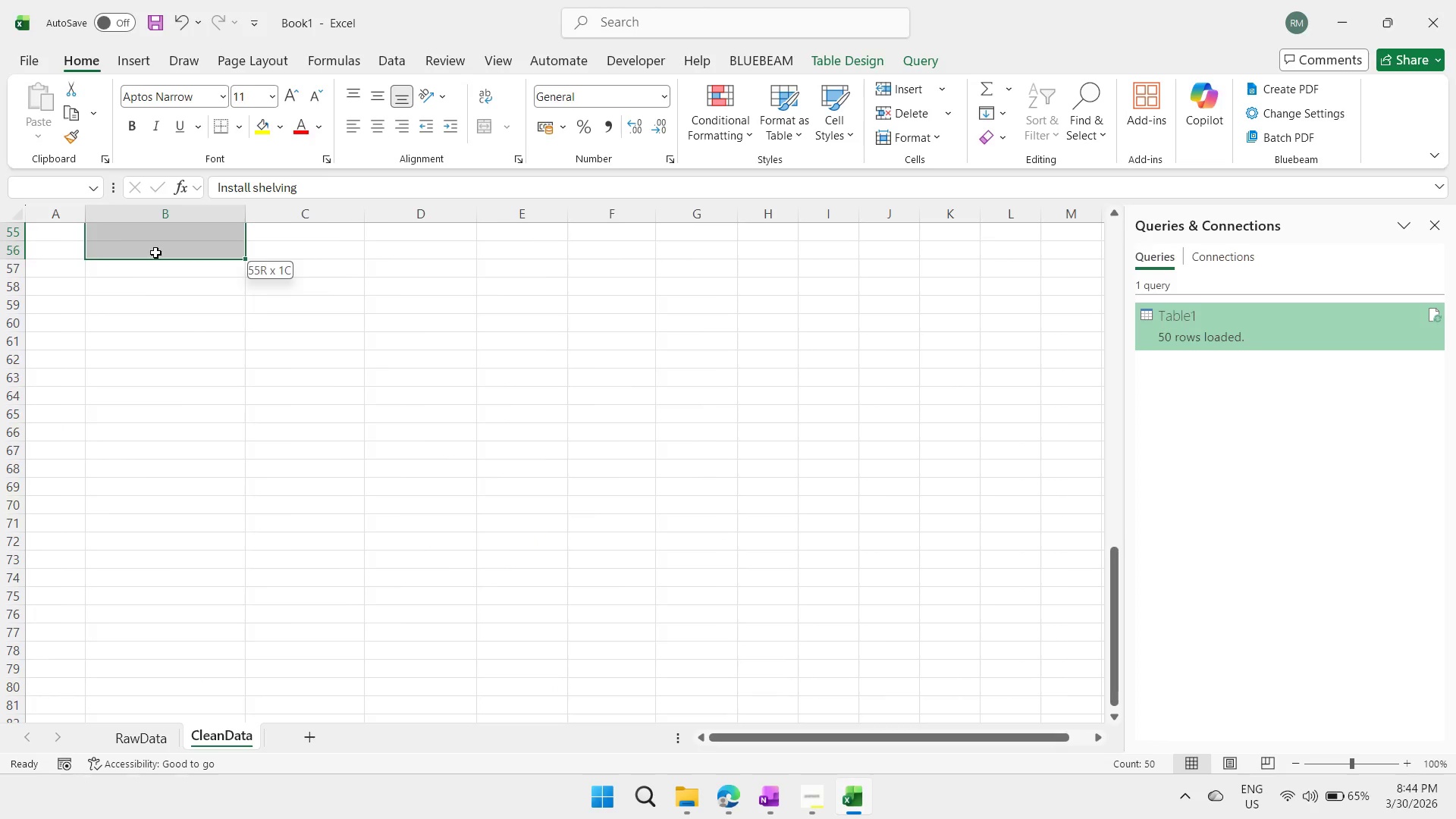 
key(Shift+PageUp)
 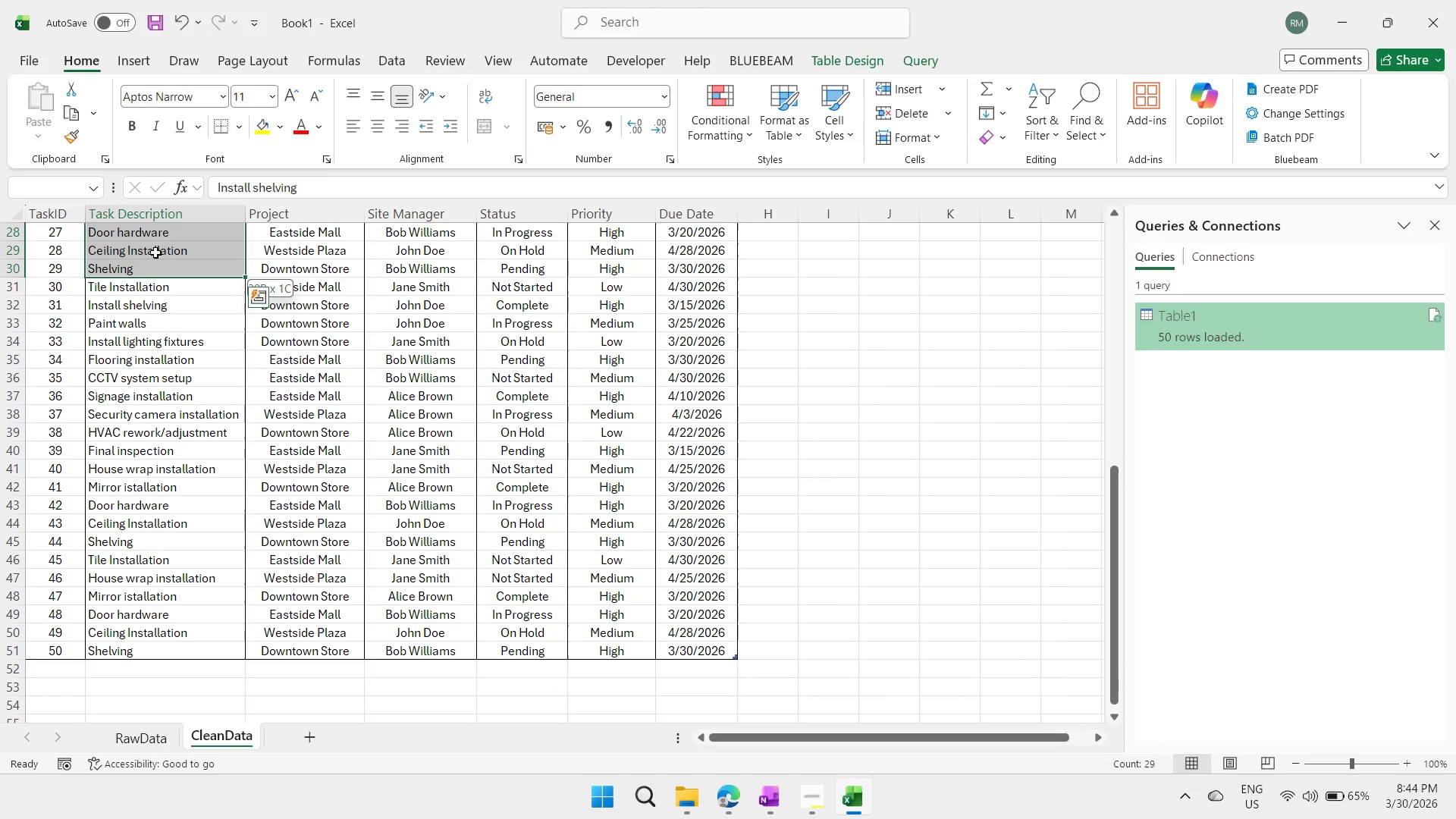 
hold_key(key=ArrowDown, duration=1.09)
 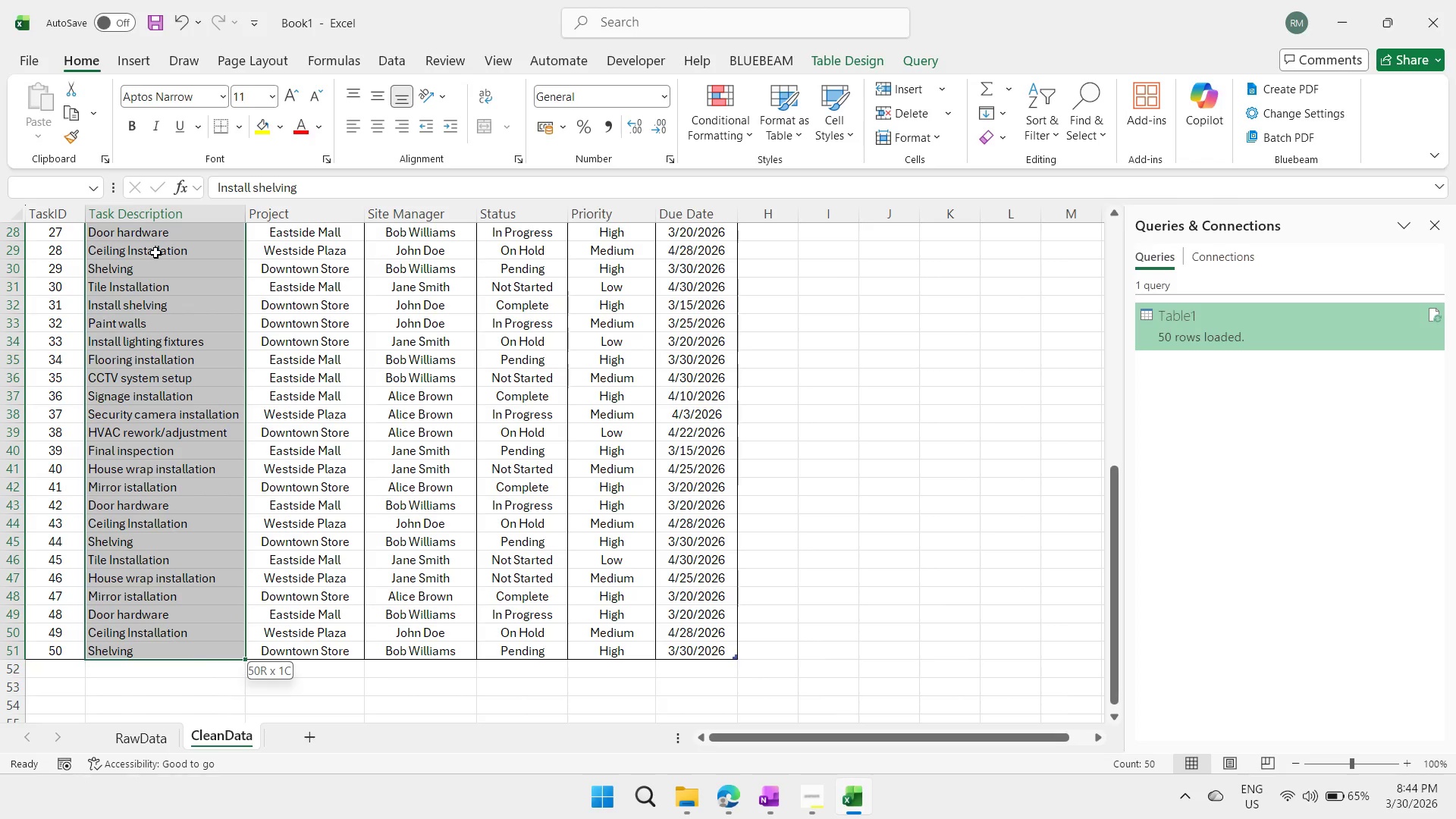 
key(Shift+ArrowDown)
 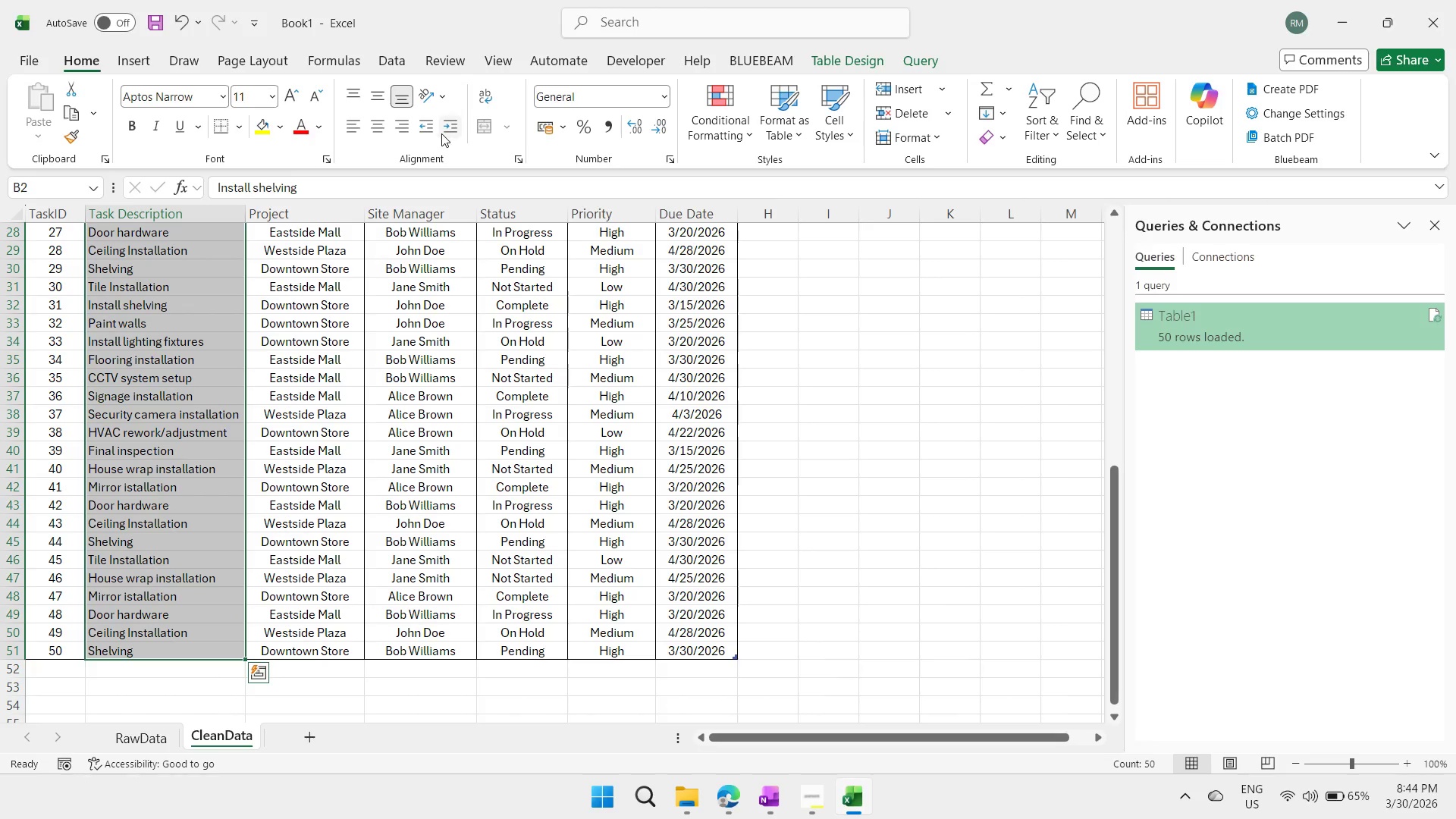 
left_click([453, 121])
 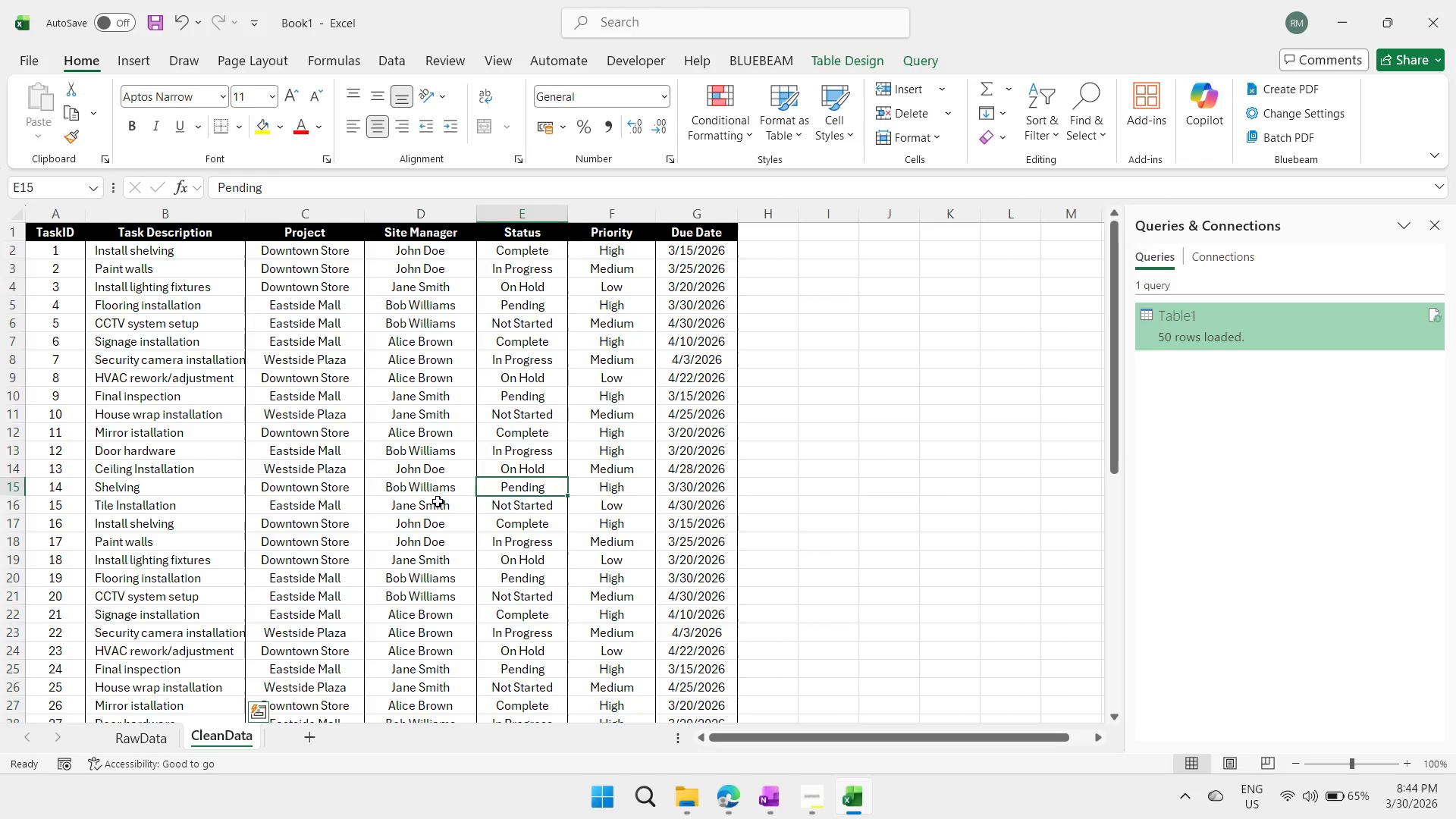 
double_click([436, 502])
 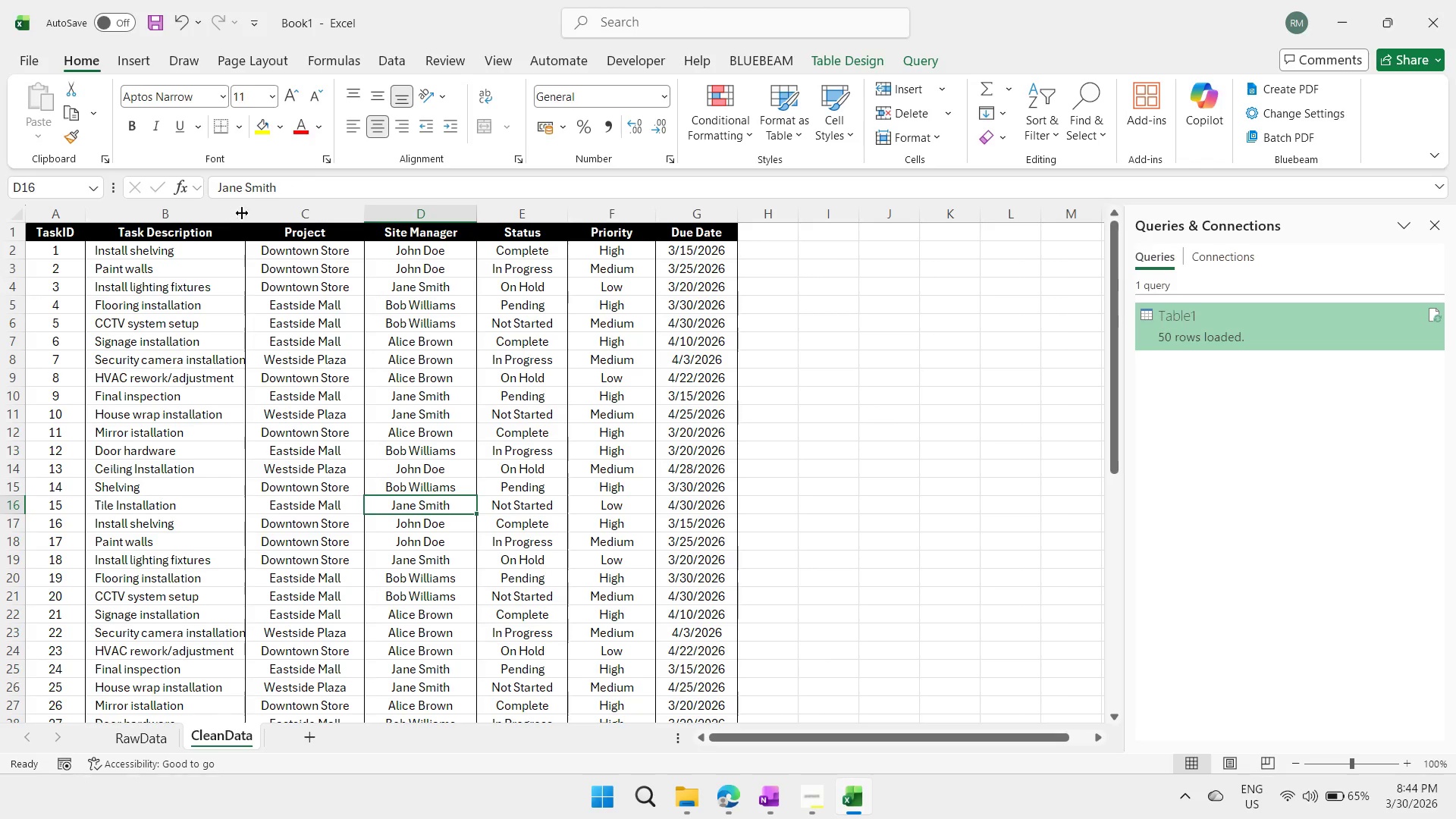 
left_click_drag(start_coordinate=[244, 212], to_coordinate=[273, 217])
 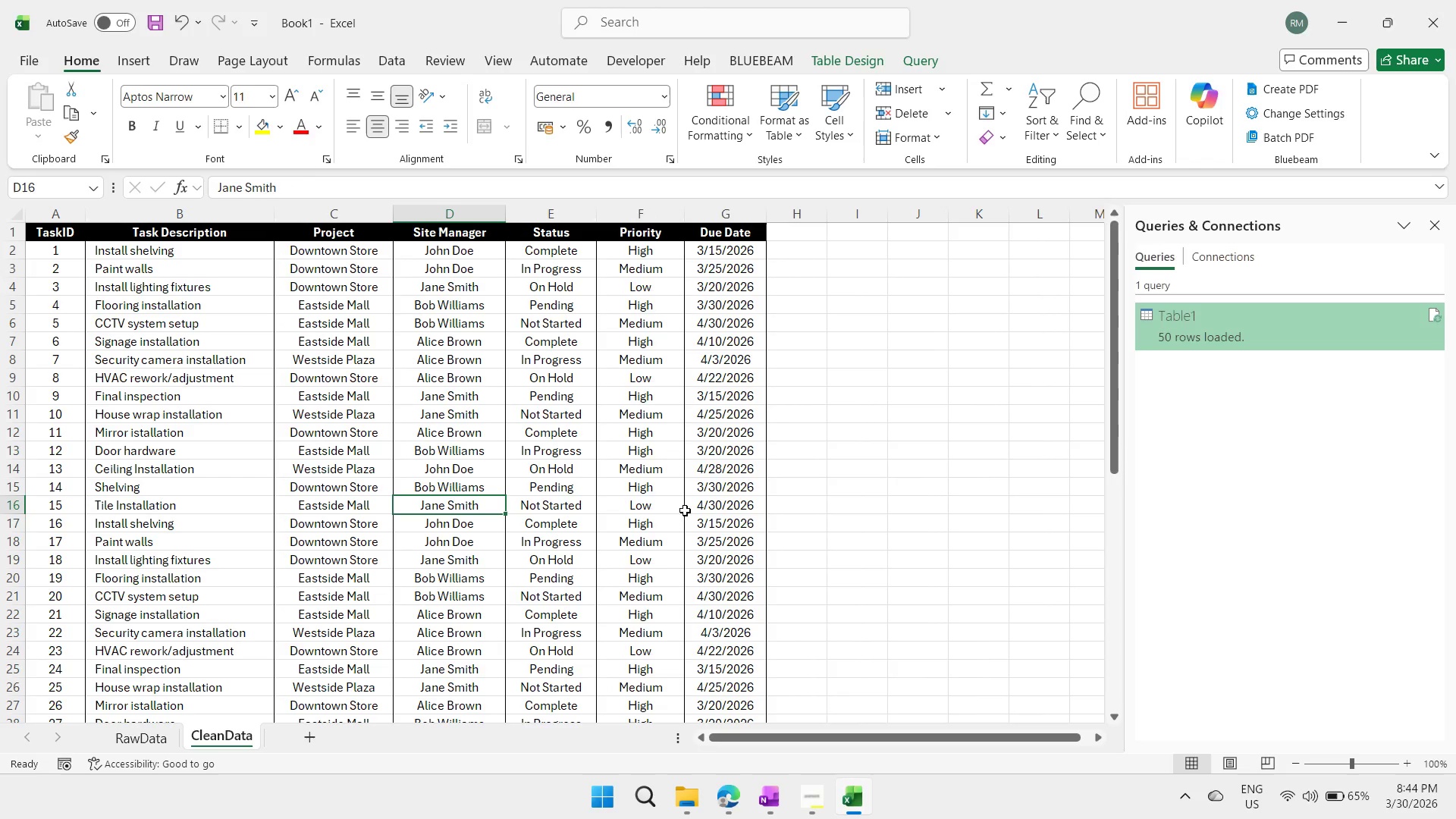 
double_click([791, 384])
 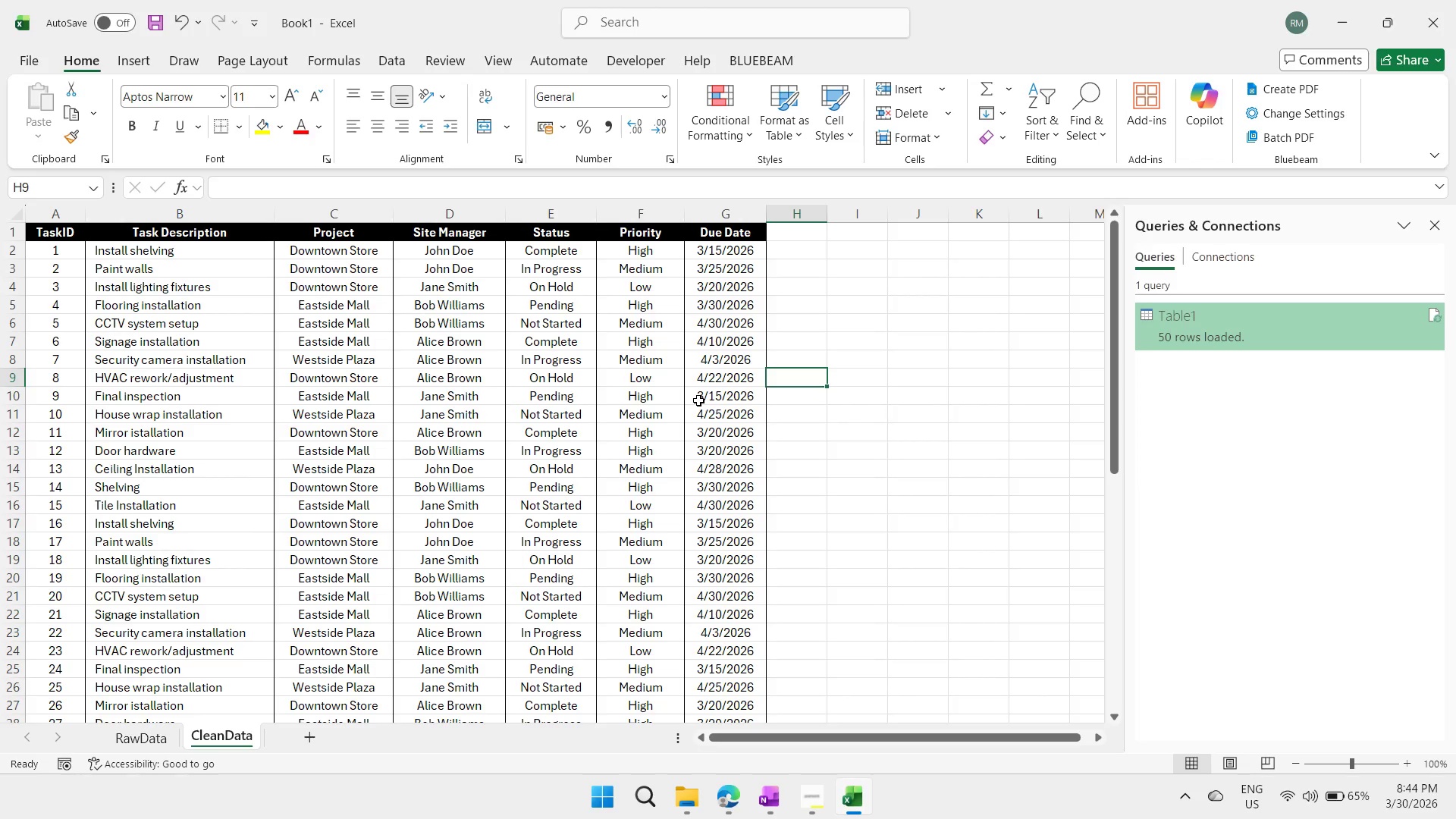 
wait(11.53)
 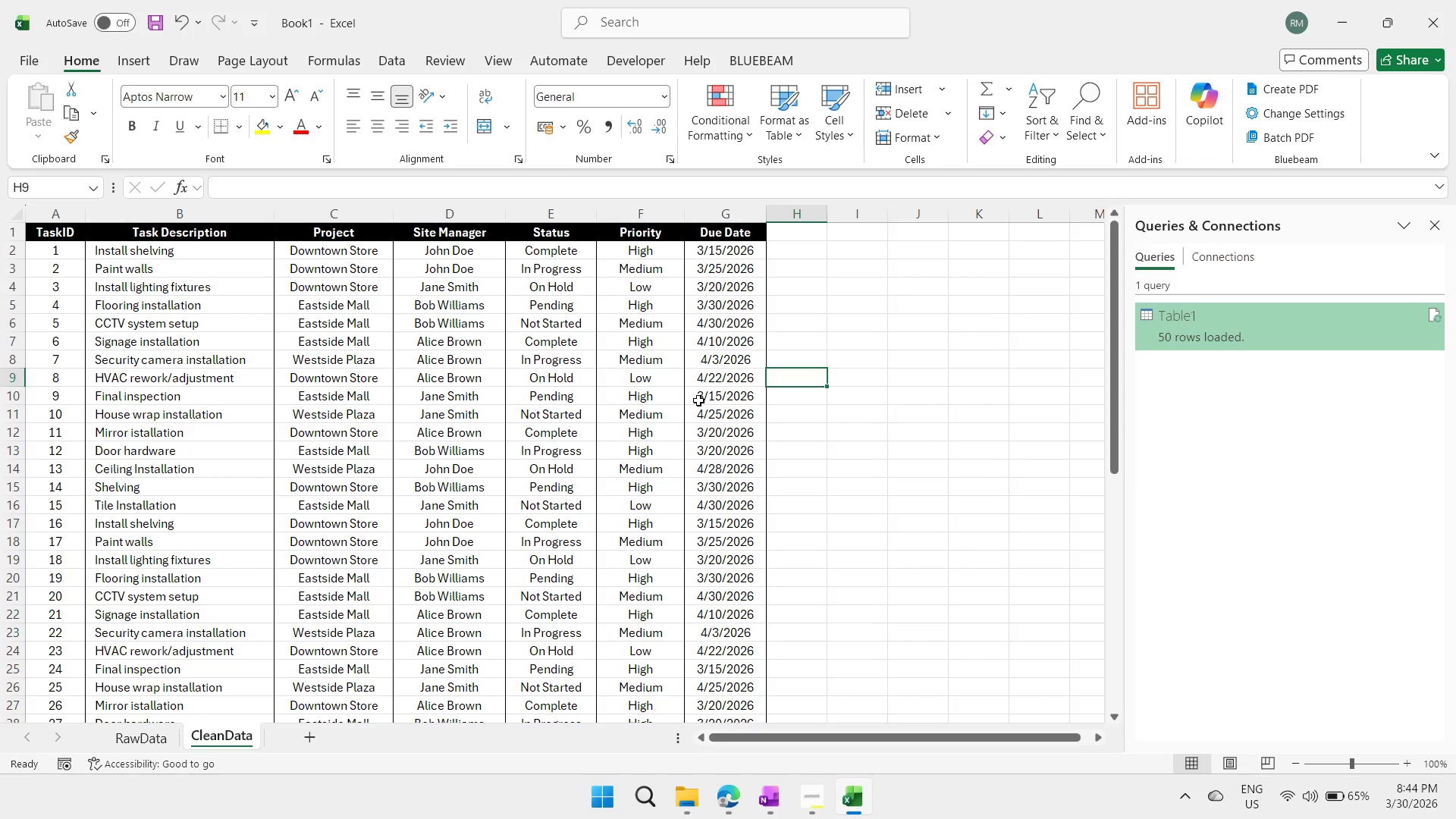 
double_click([408, 577])
 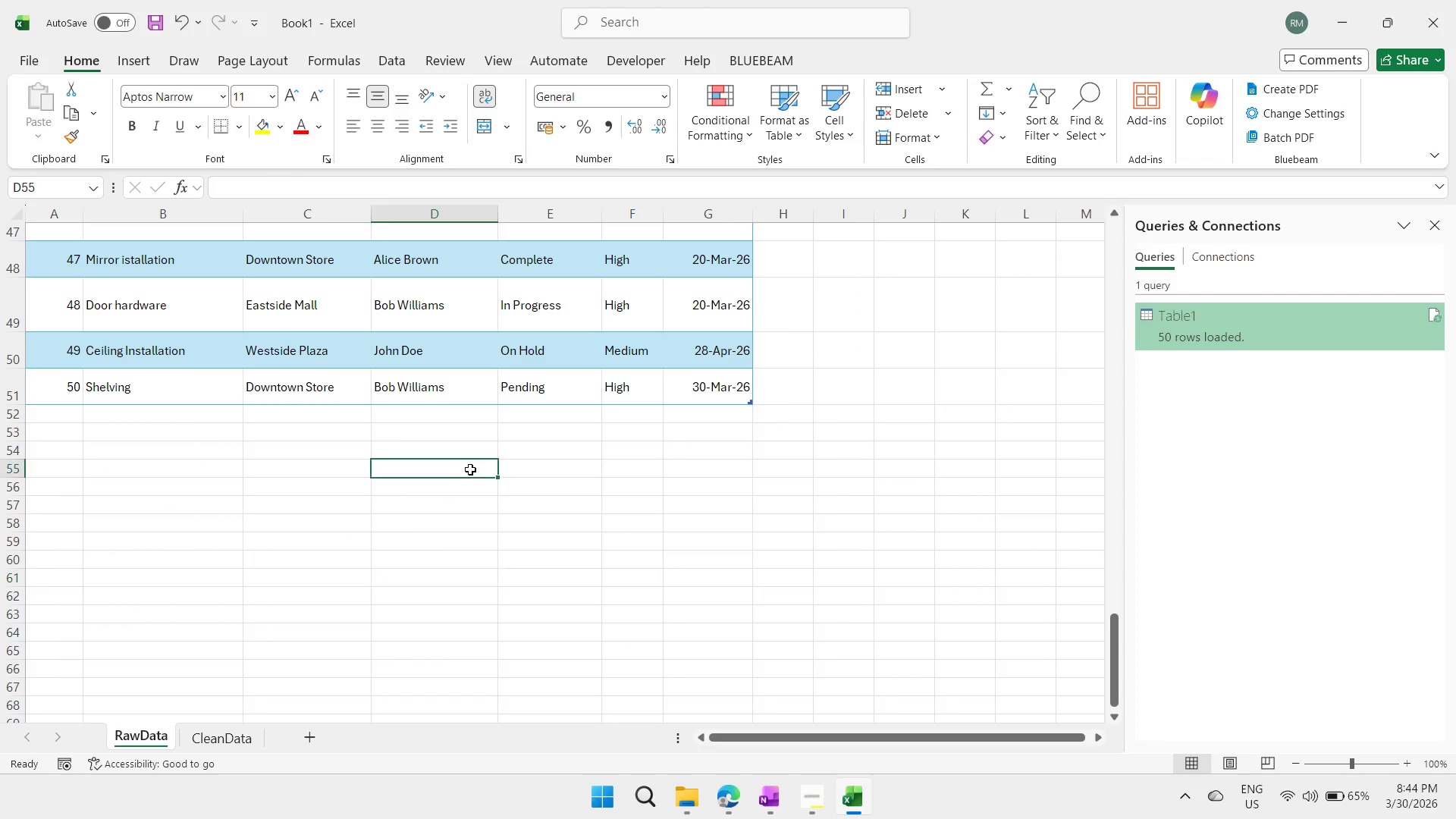 
triple_click([472, 470])
 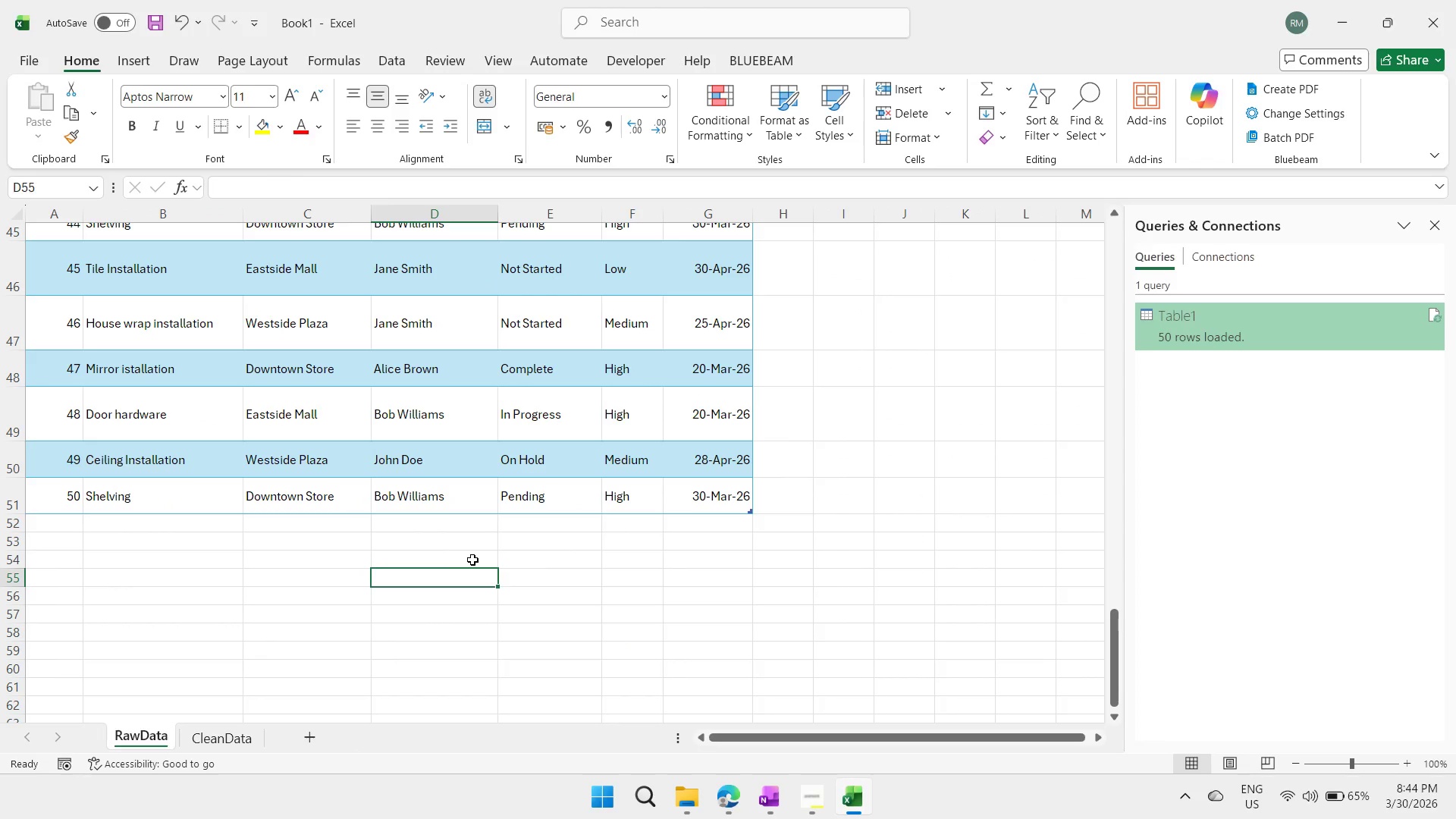 
scroll: coordinate [472, 560], scroll_direction: up, amount: 20.0
 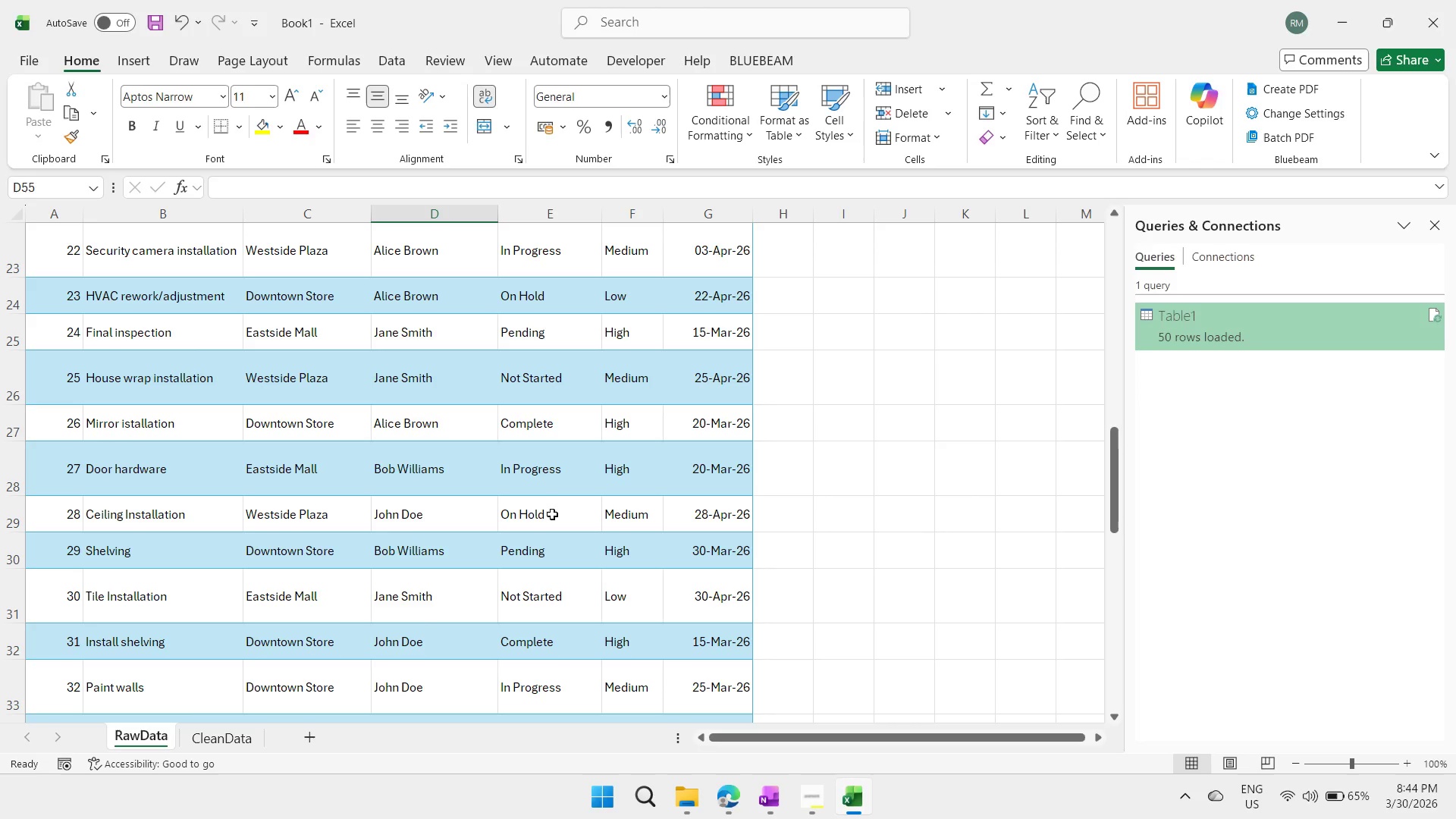 
wait(6.33)
 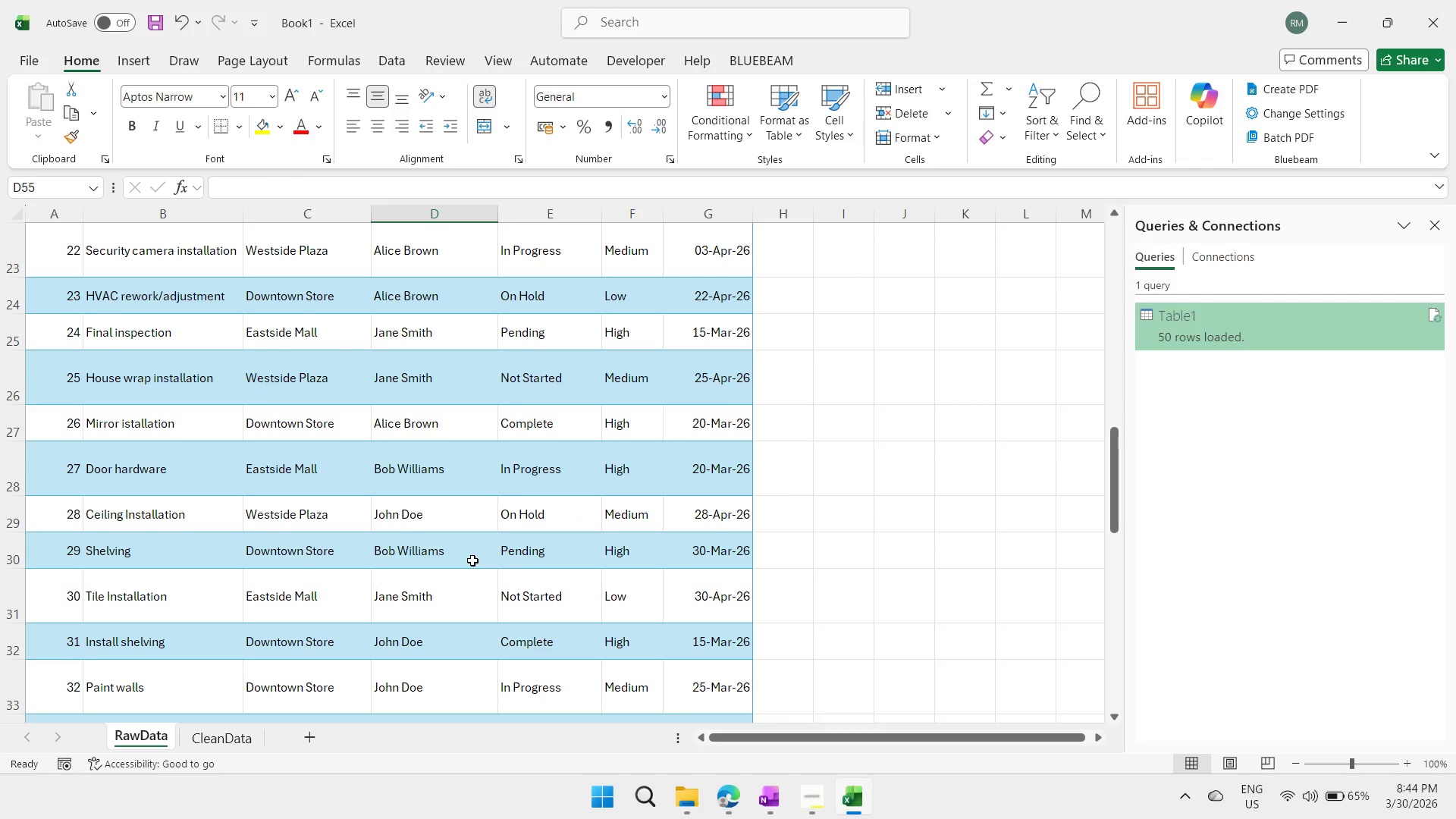 
left_click([214, 736])
 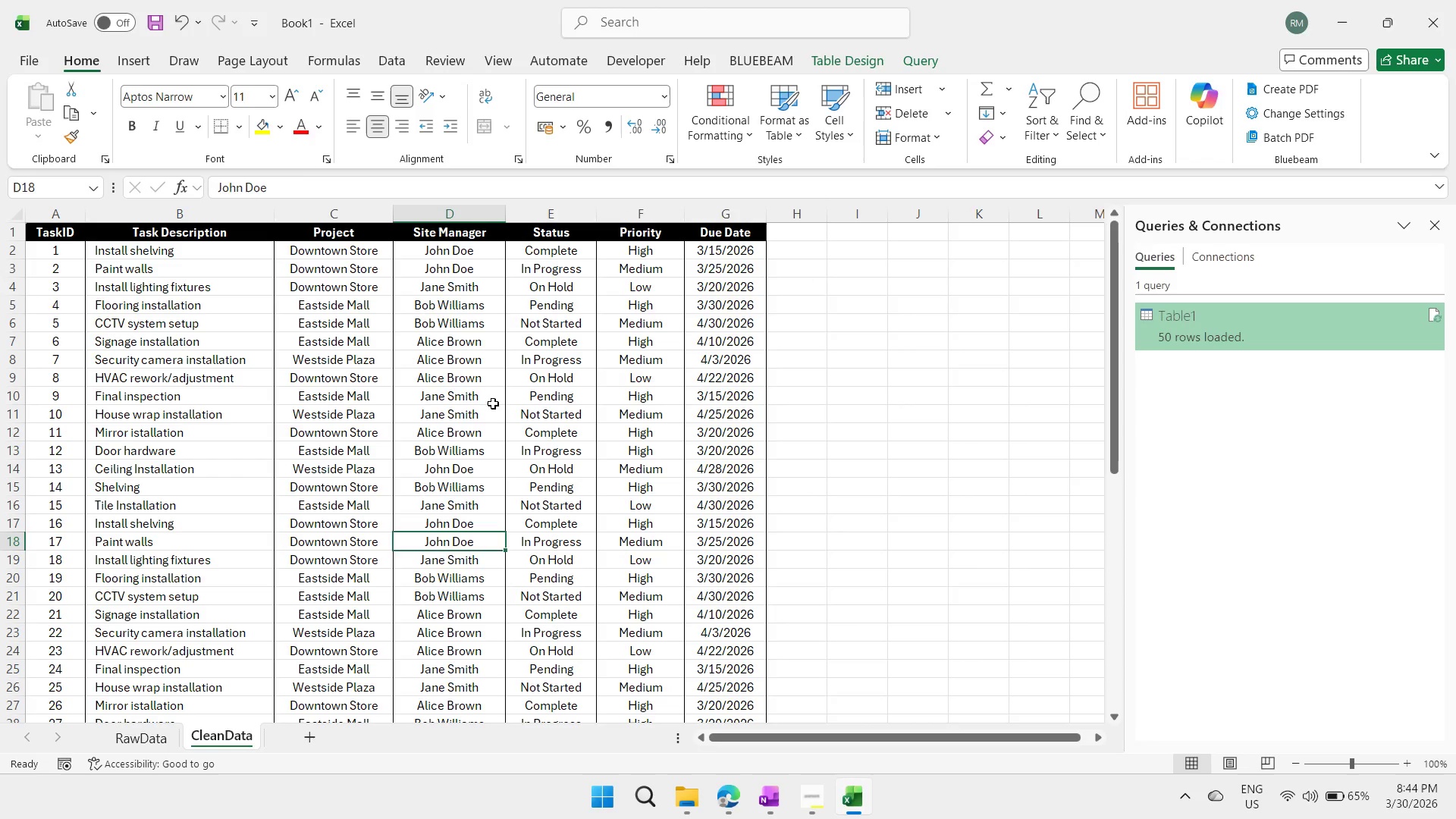 
triple_click([493, 403])
 